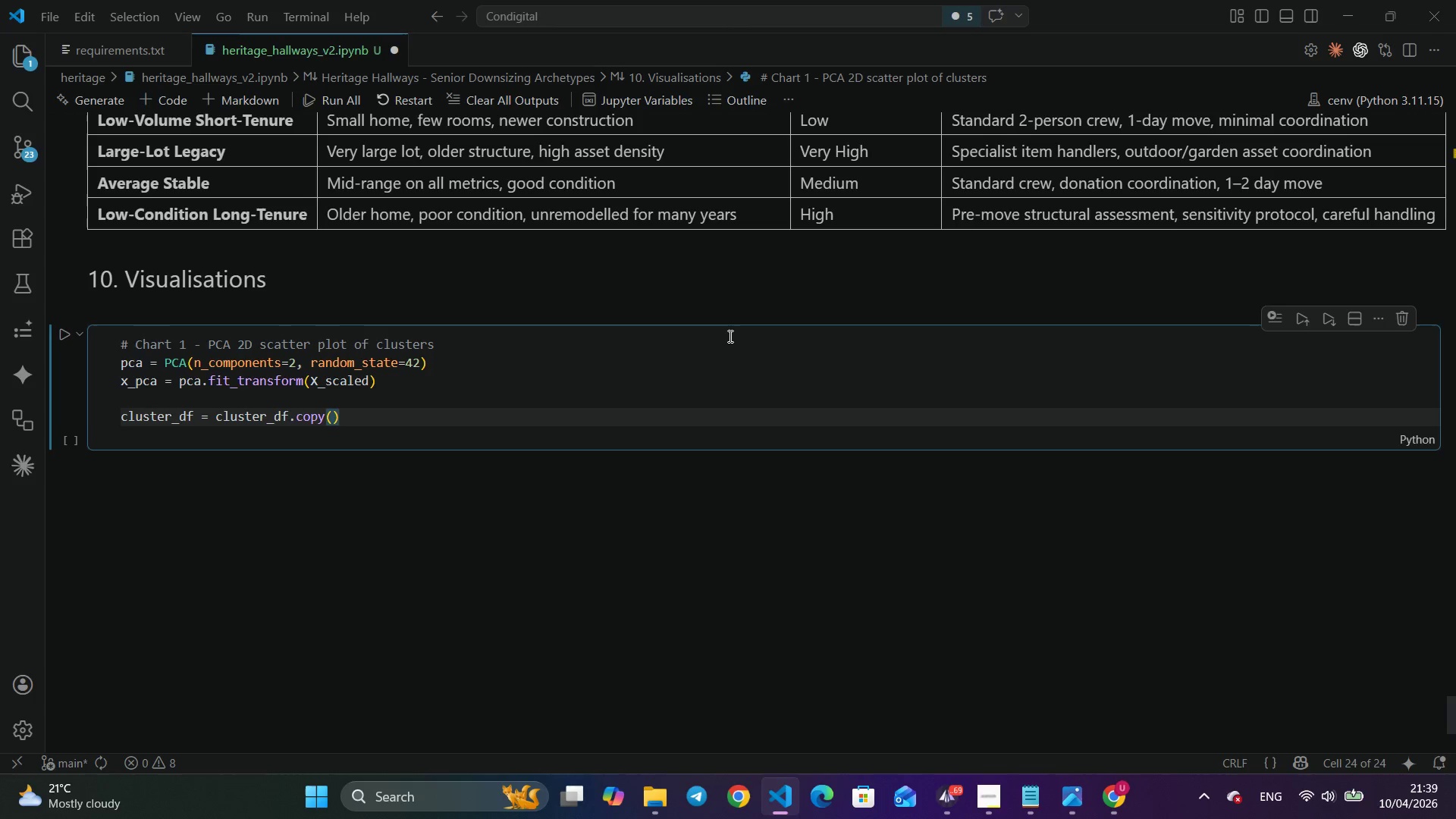 
wait(7.39)
 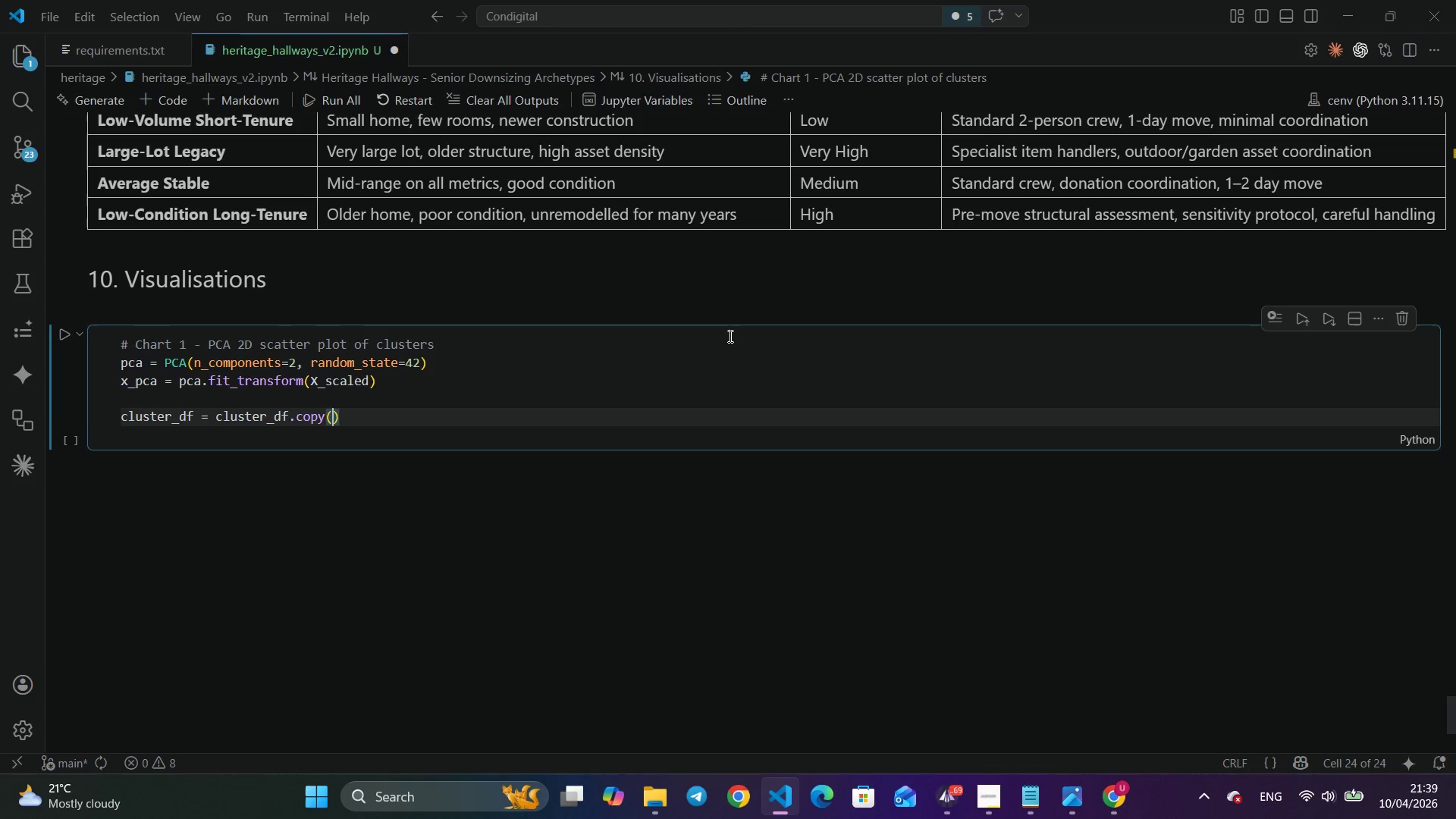 
key(ArrowRight)
 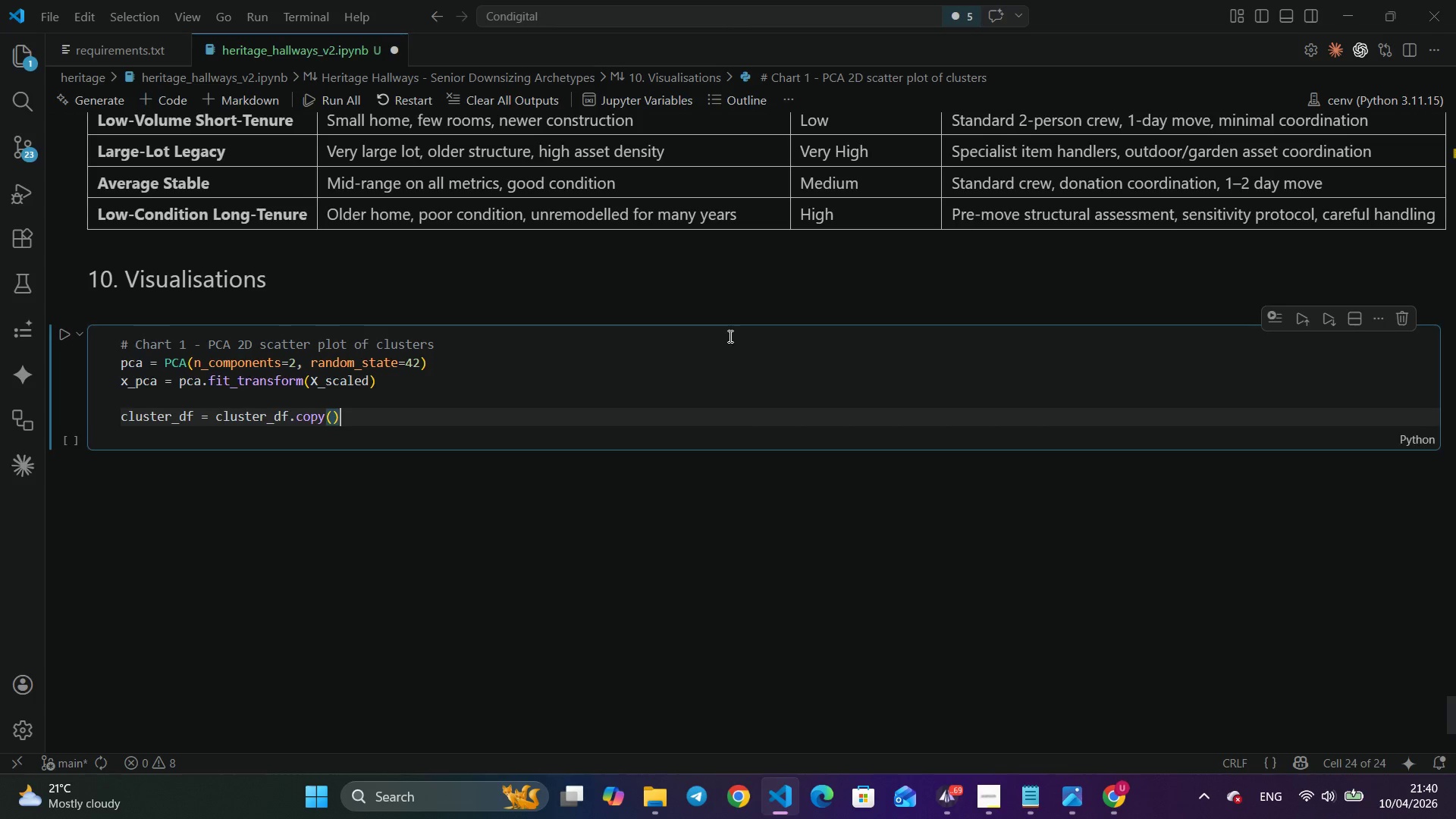 
key(Enter)
 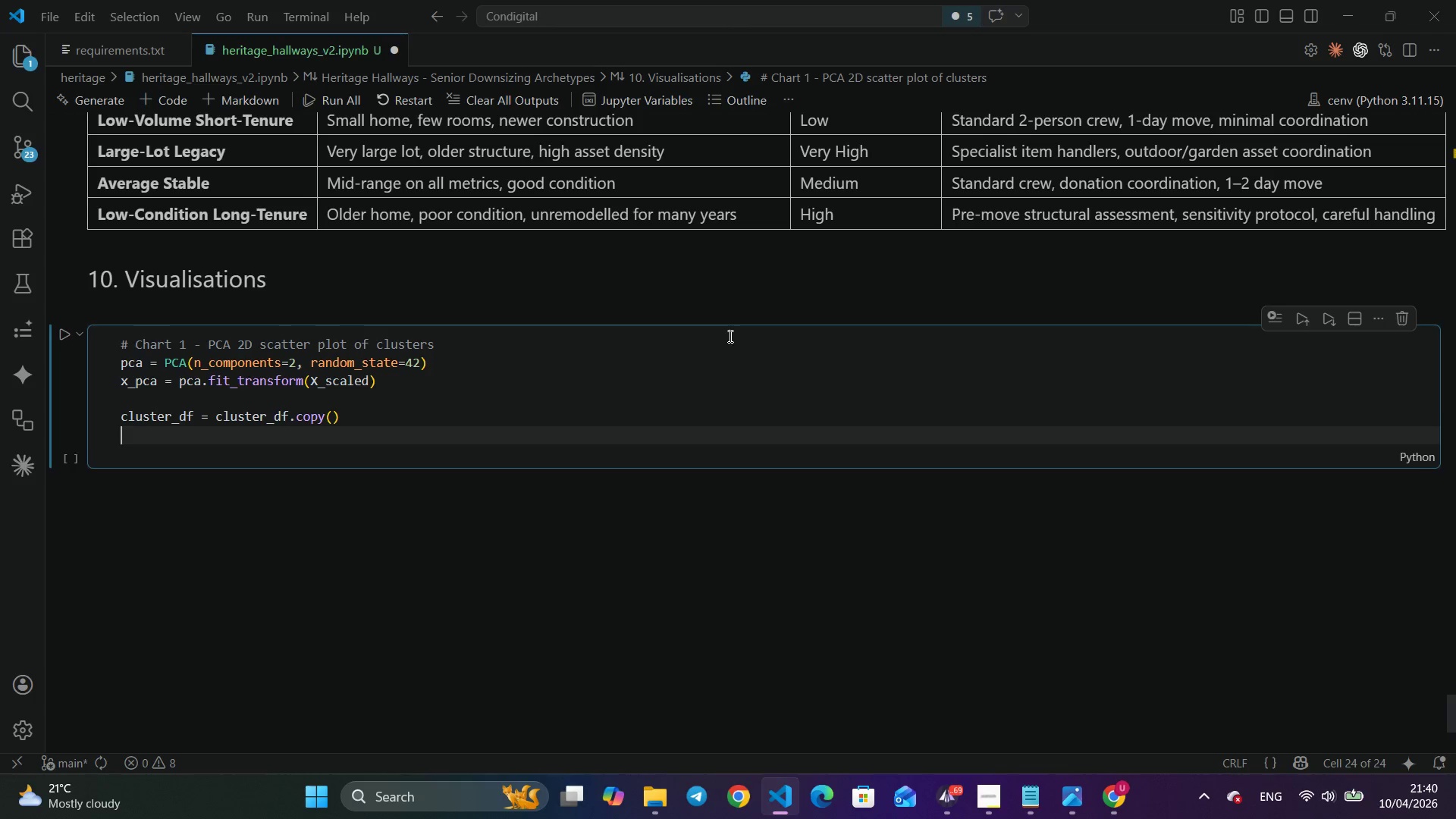 
key(Enter)
 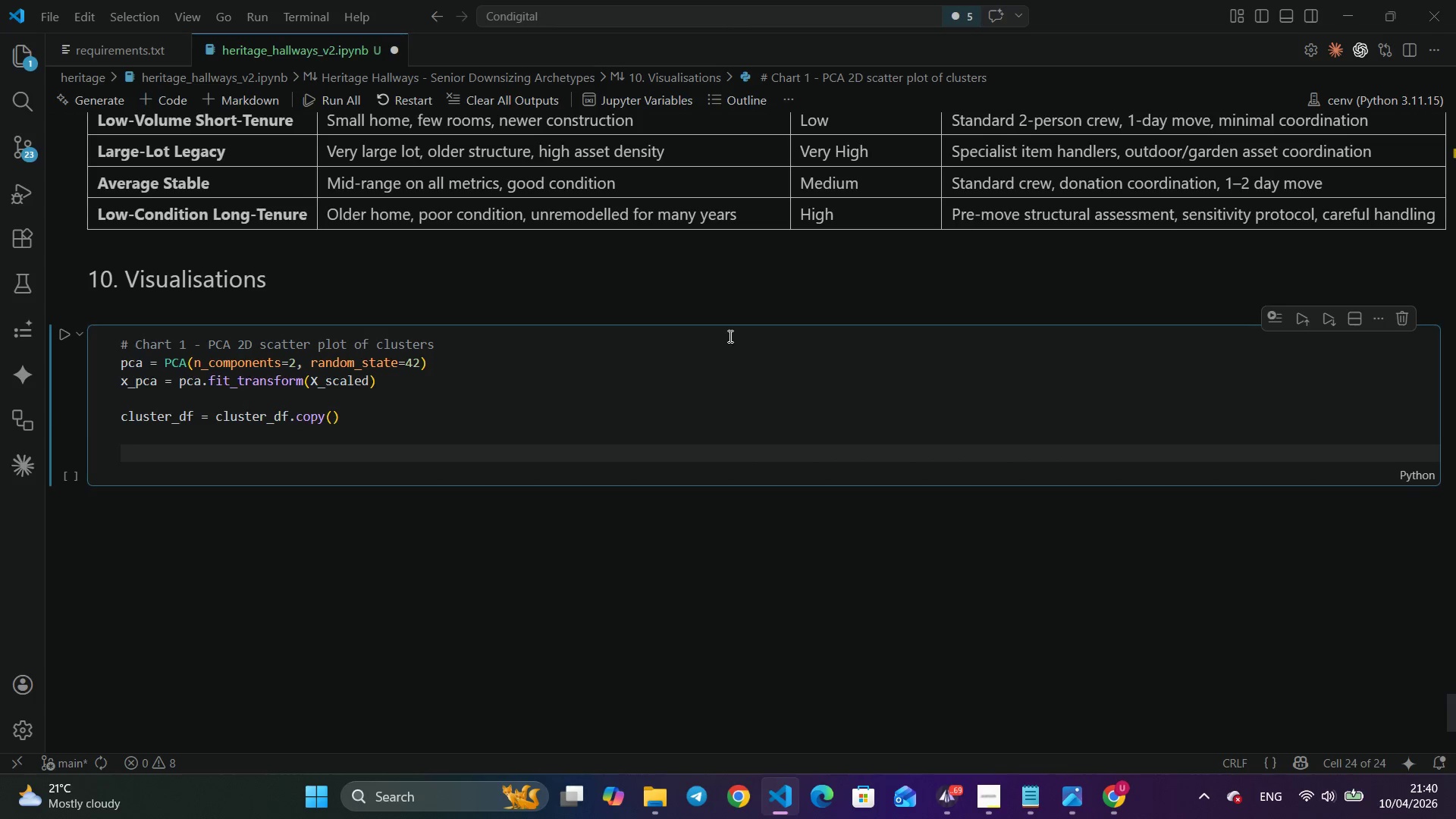 
key(Backspace)
type(clu)
 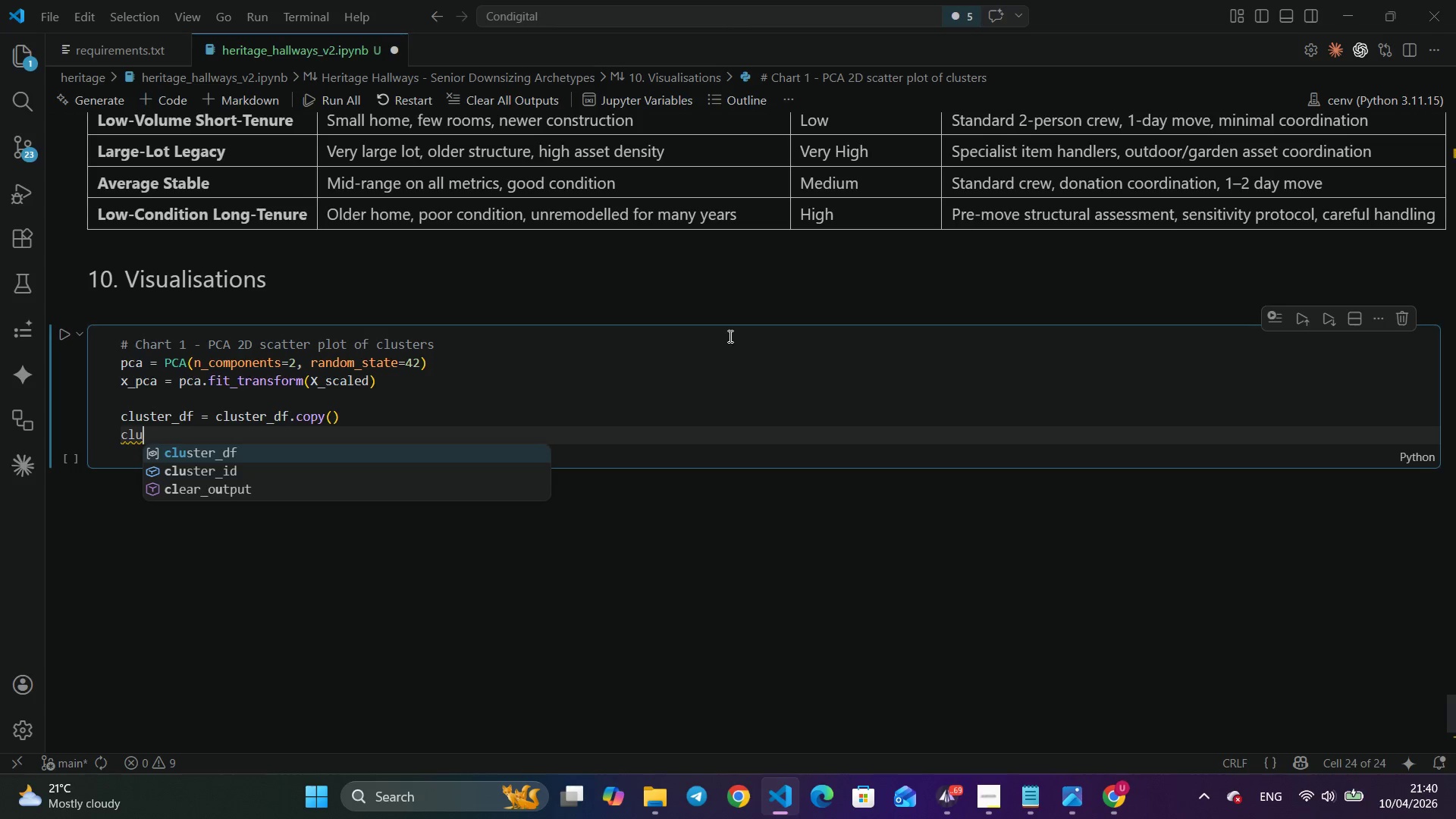 
key(Enter)
 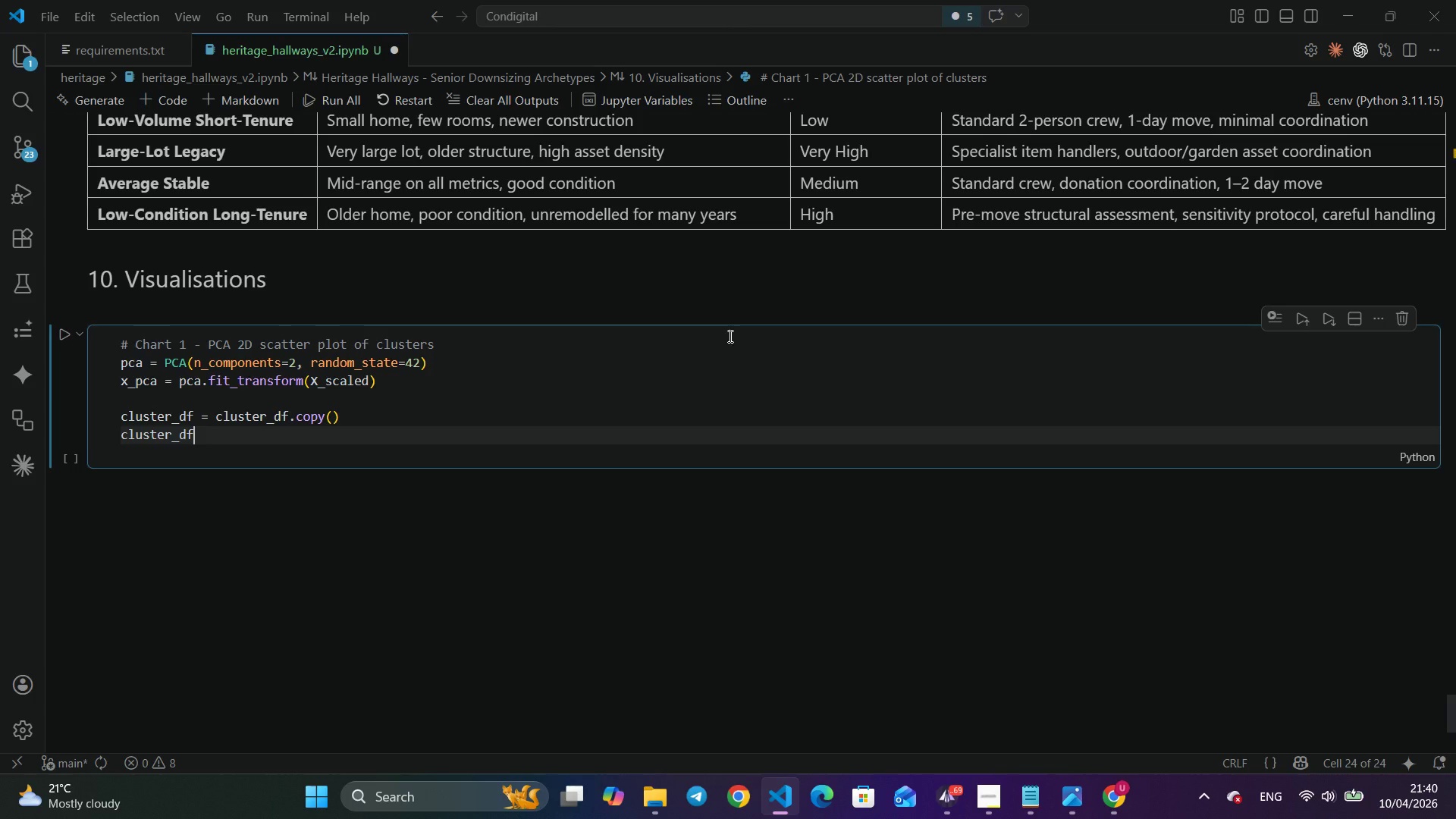 
type(['PCA1)
 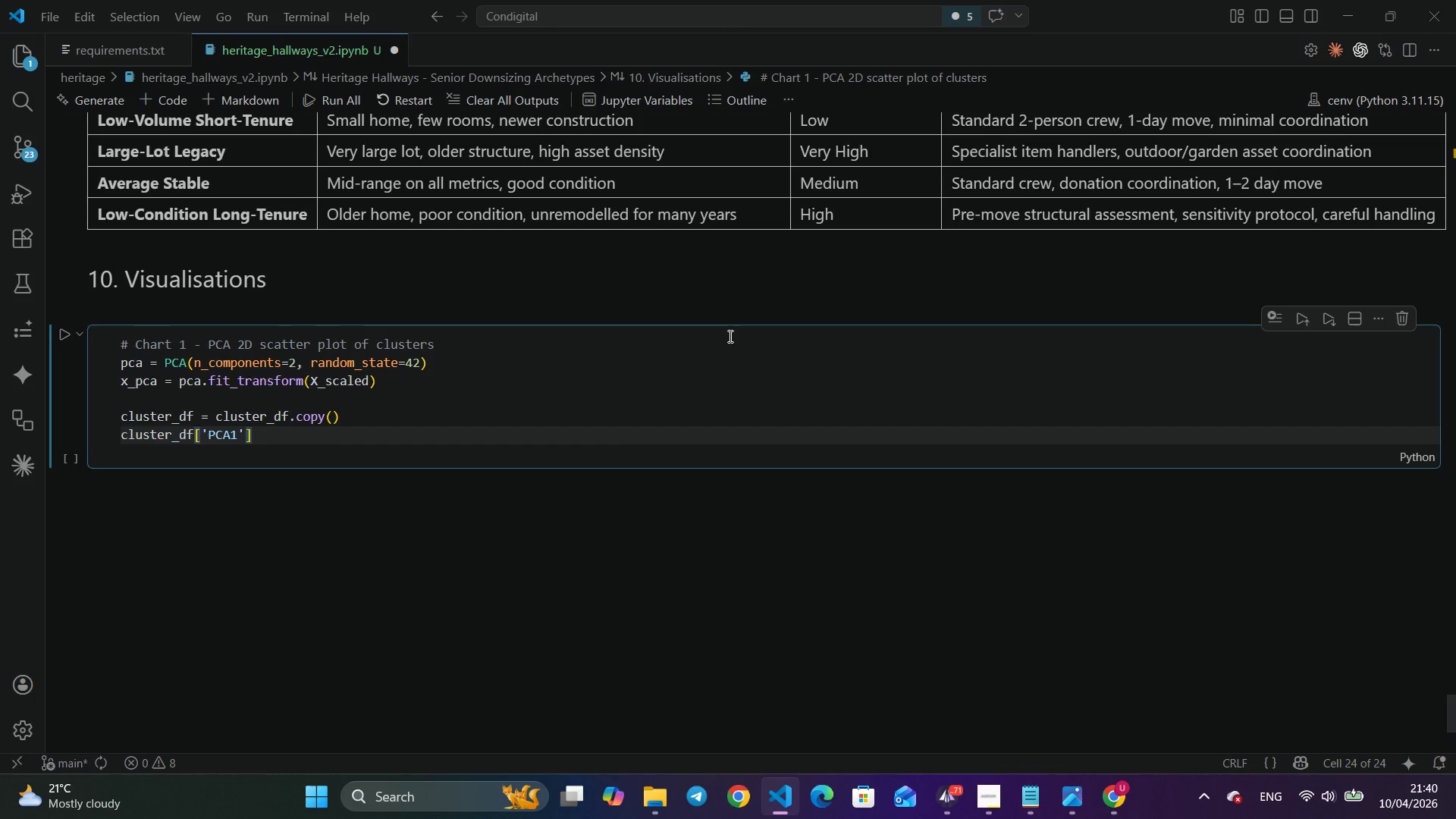 
key(ArrowRight)
 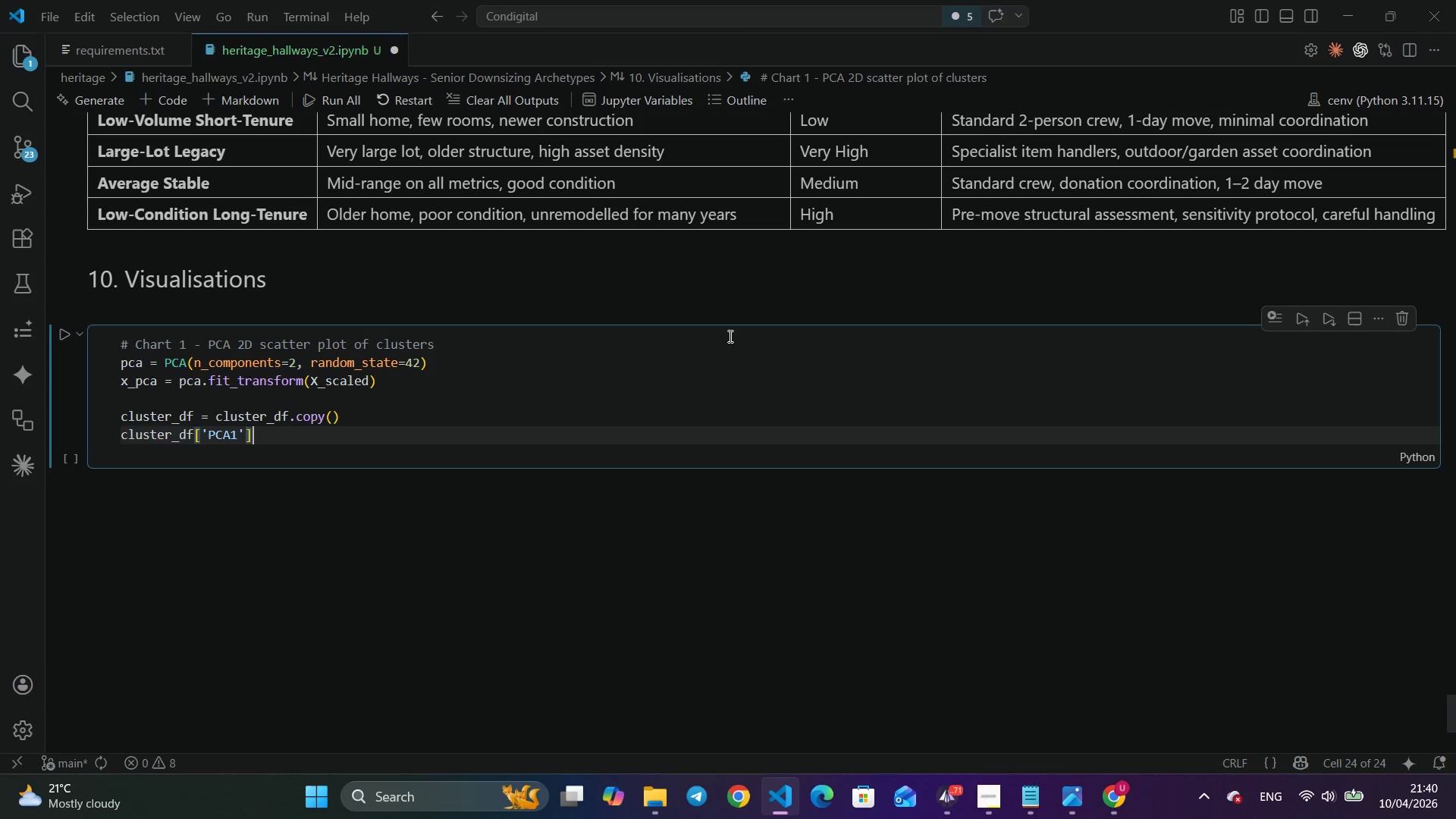 
key(ArrowRight)
 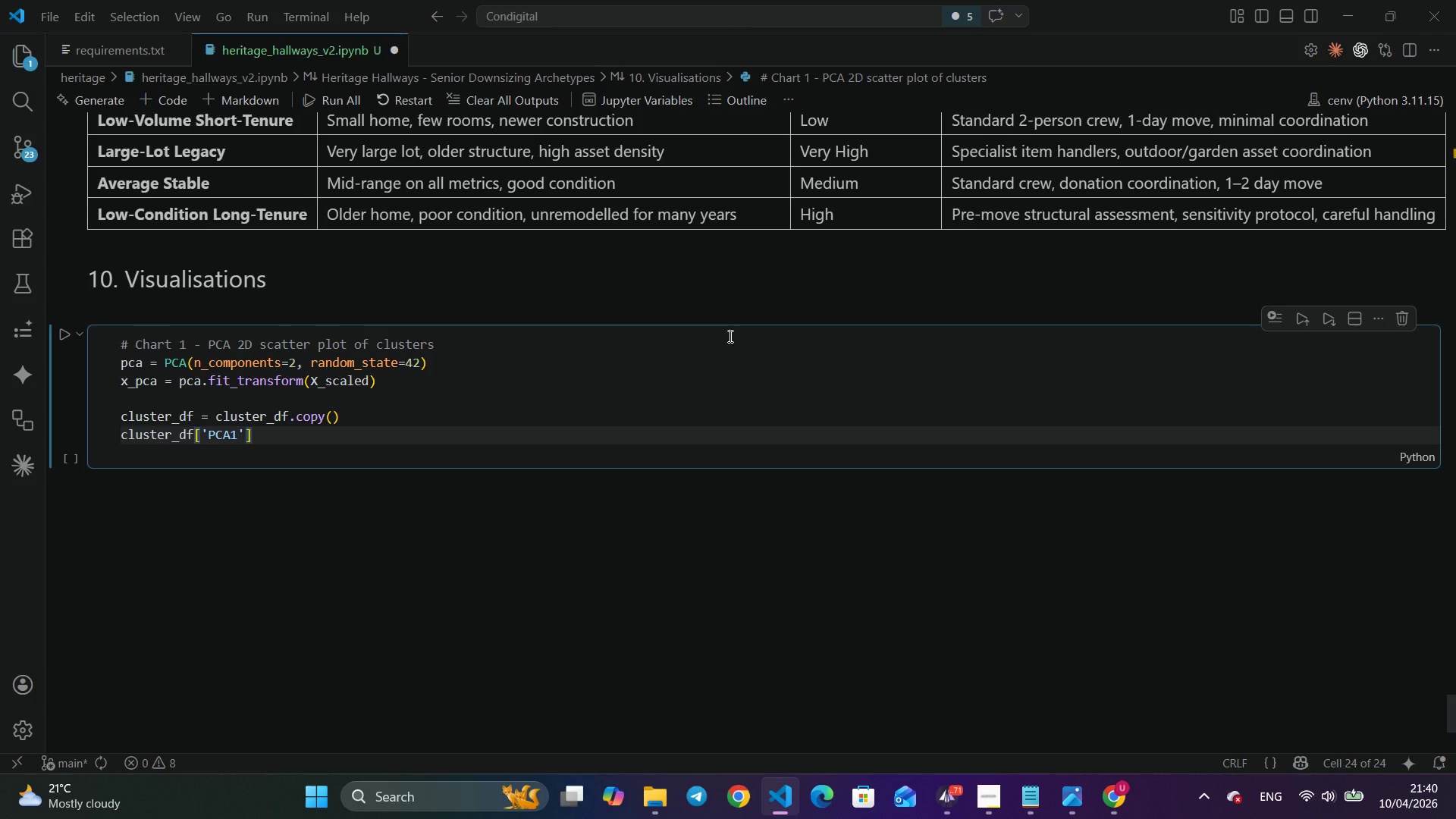 
key(Space)
 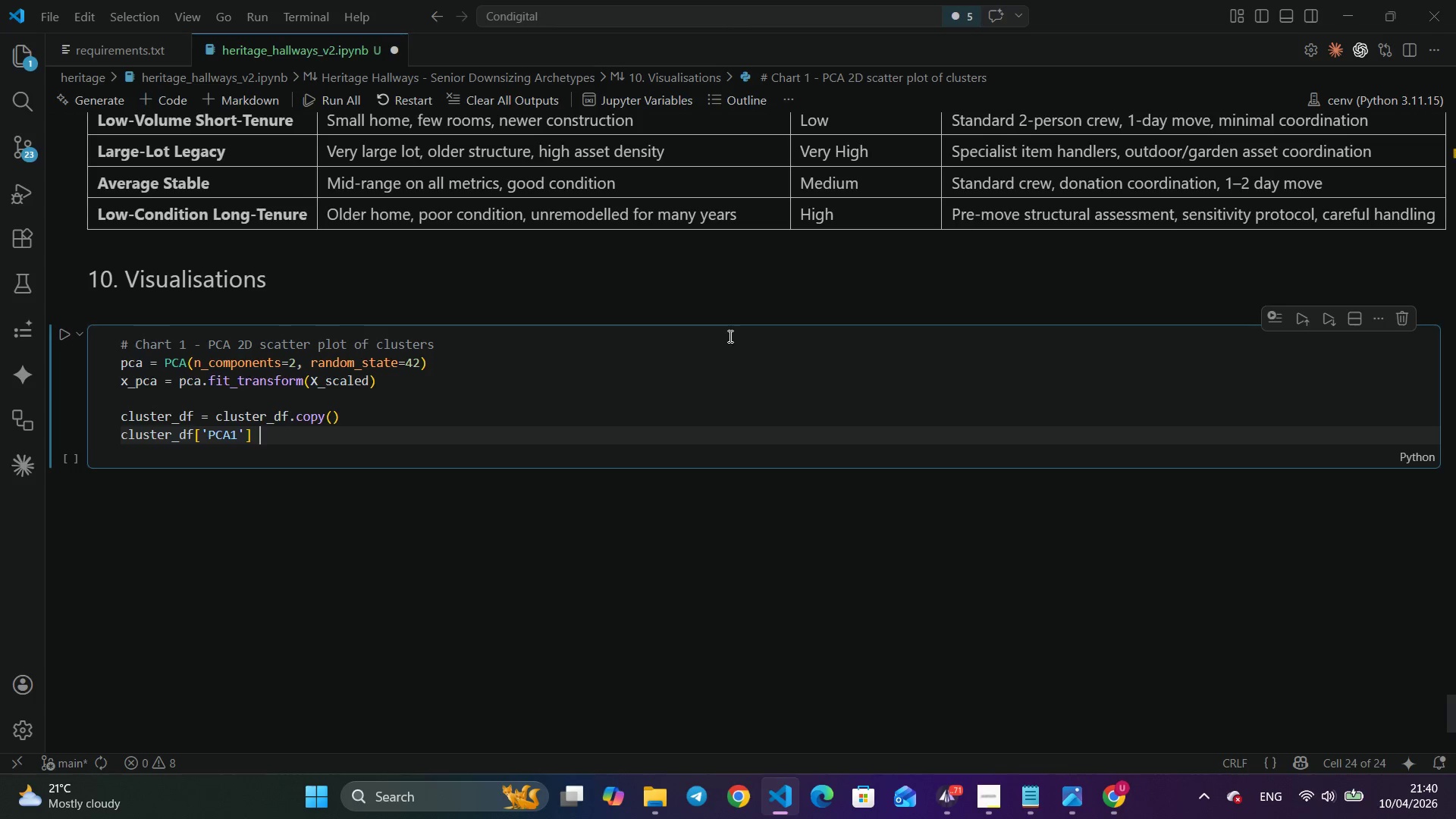 
key(Equal)
 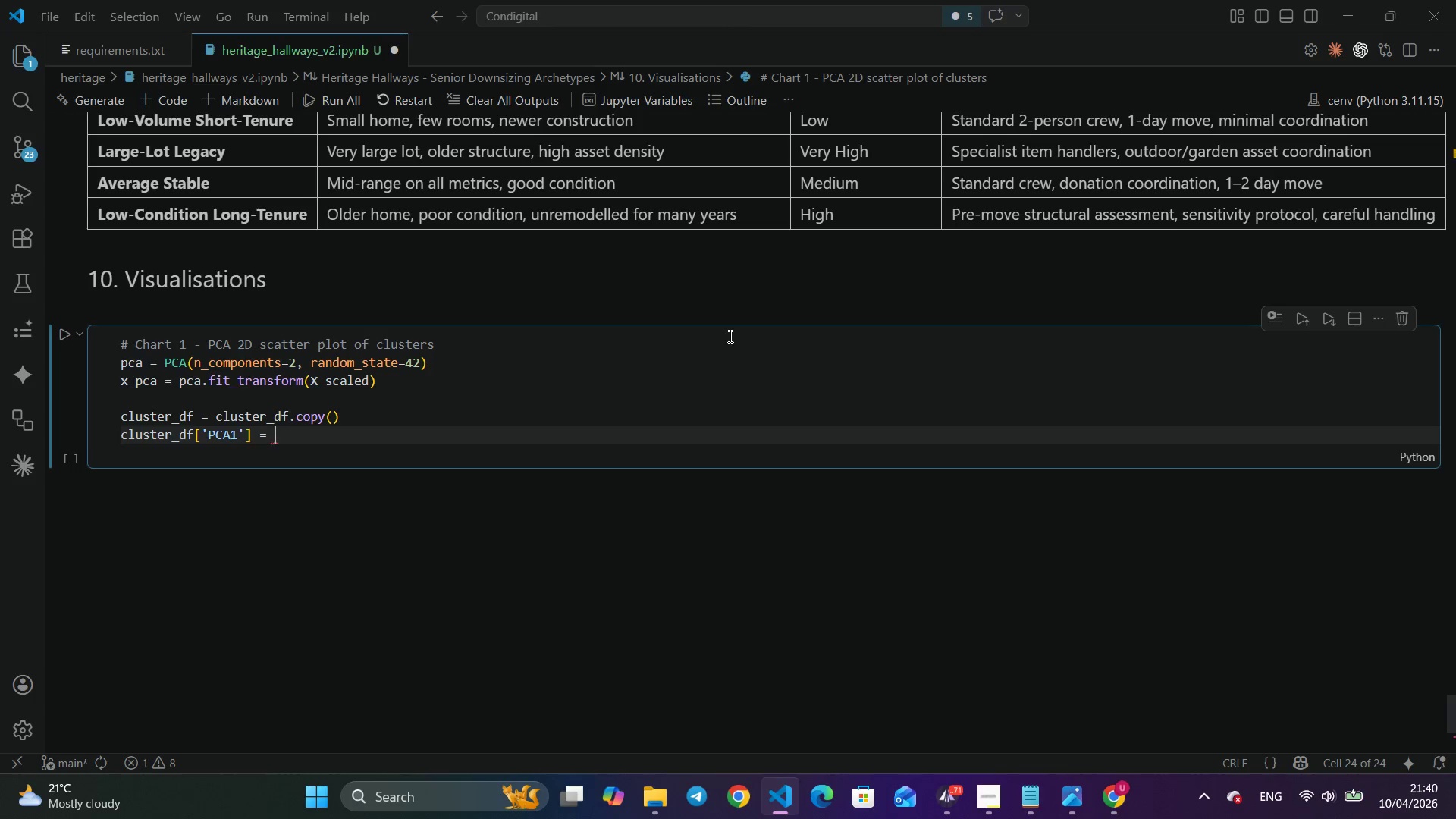 
key(Space)
 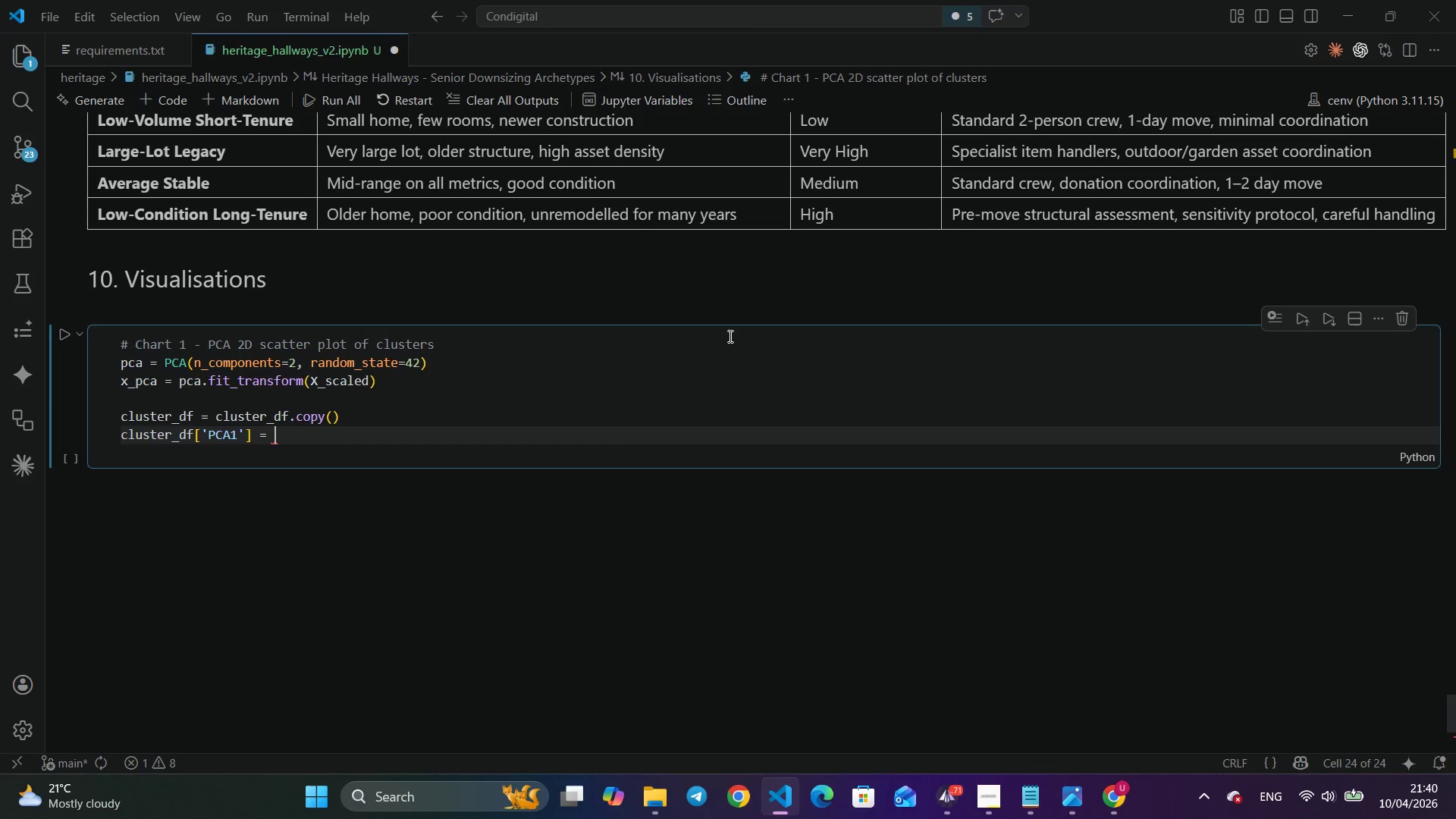 
key(CapsLock)
 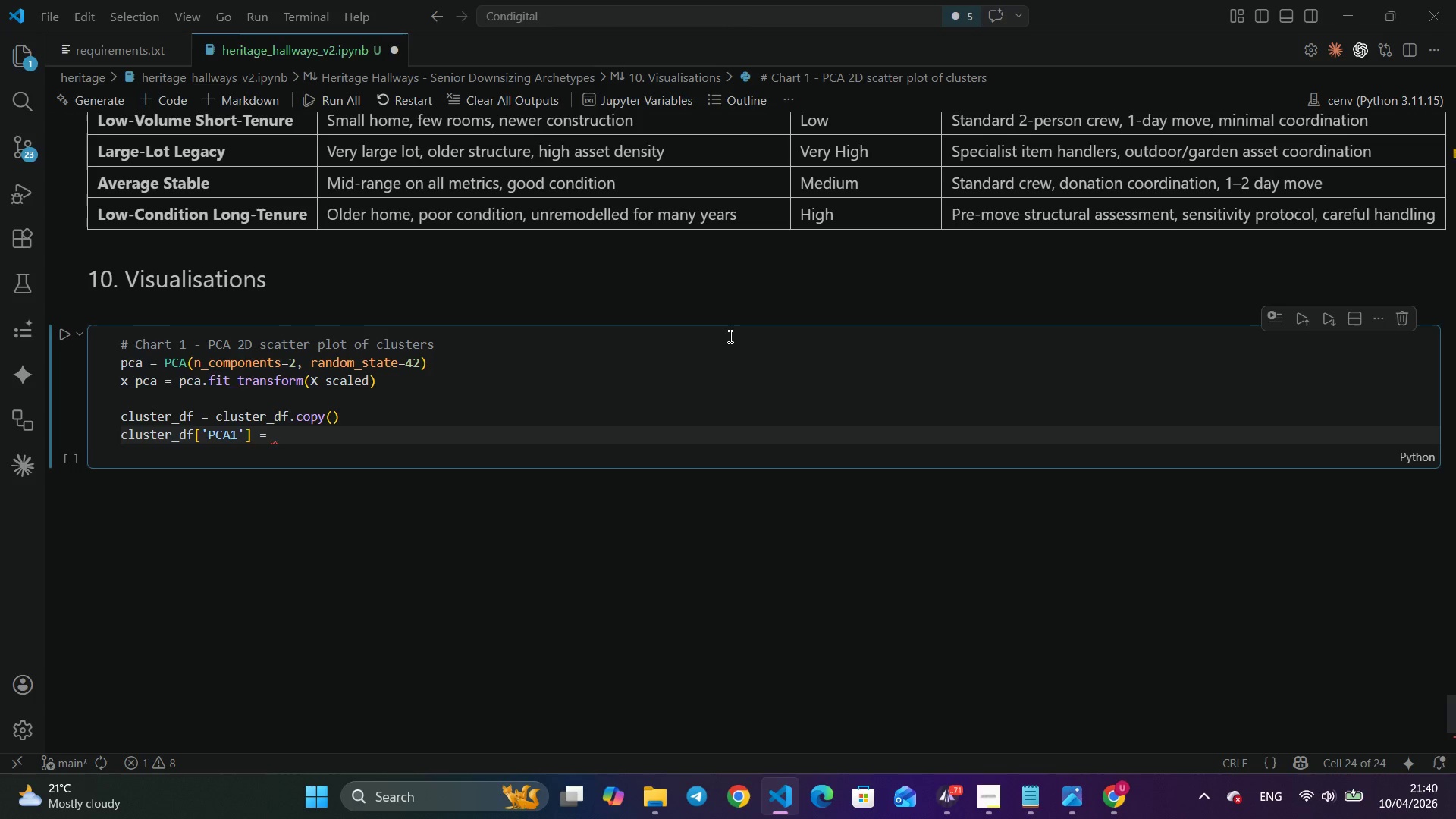 
key(X)
 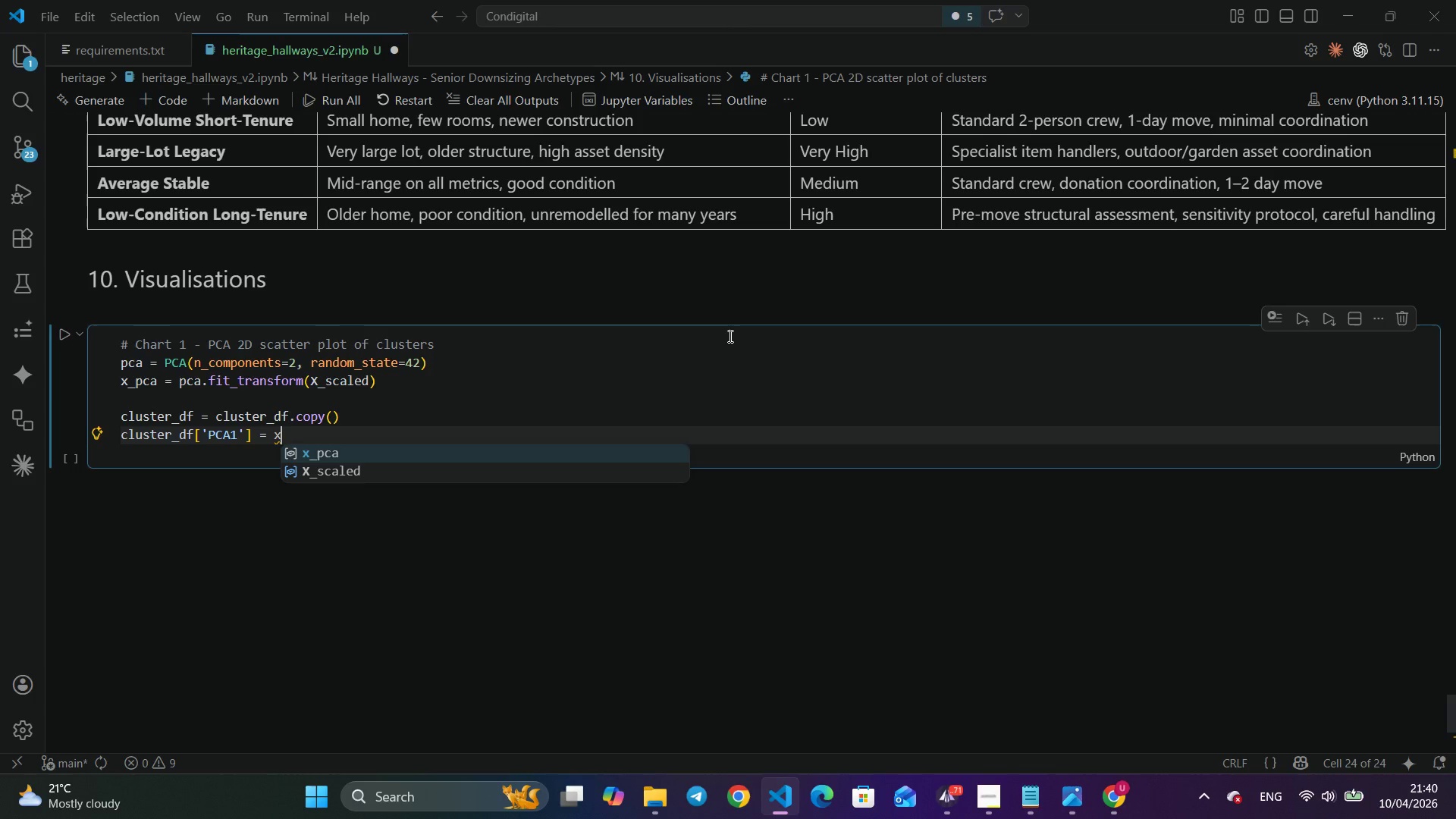 
wait(8.19)
 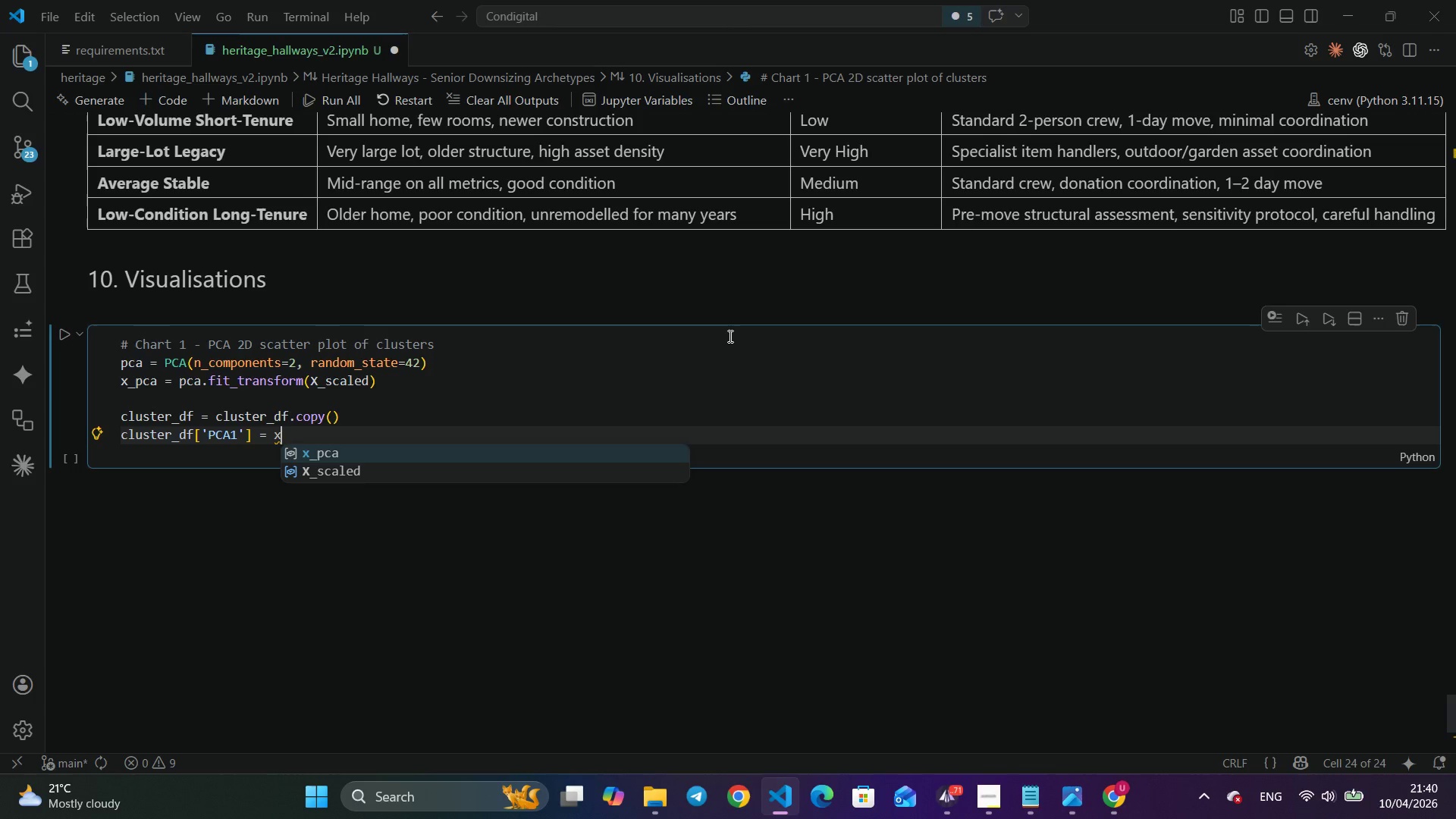 
left_click([129, 383])
 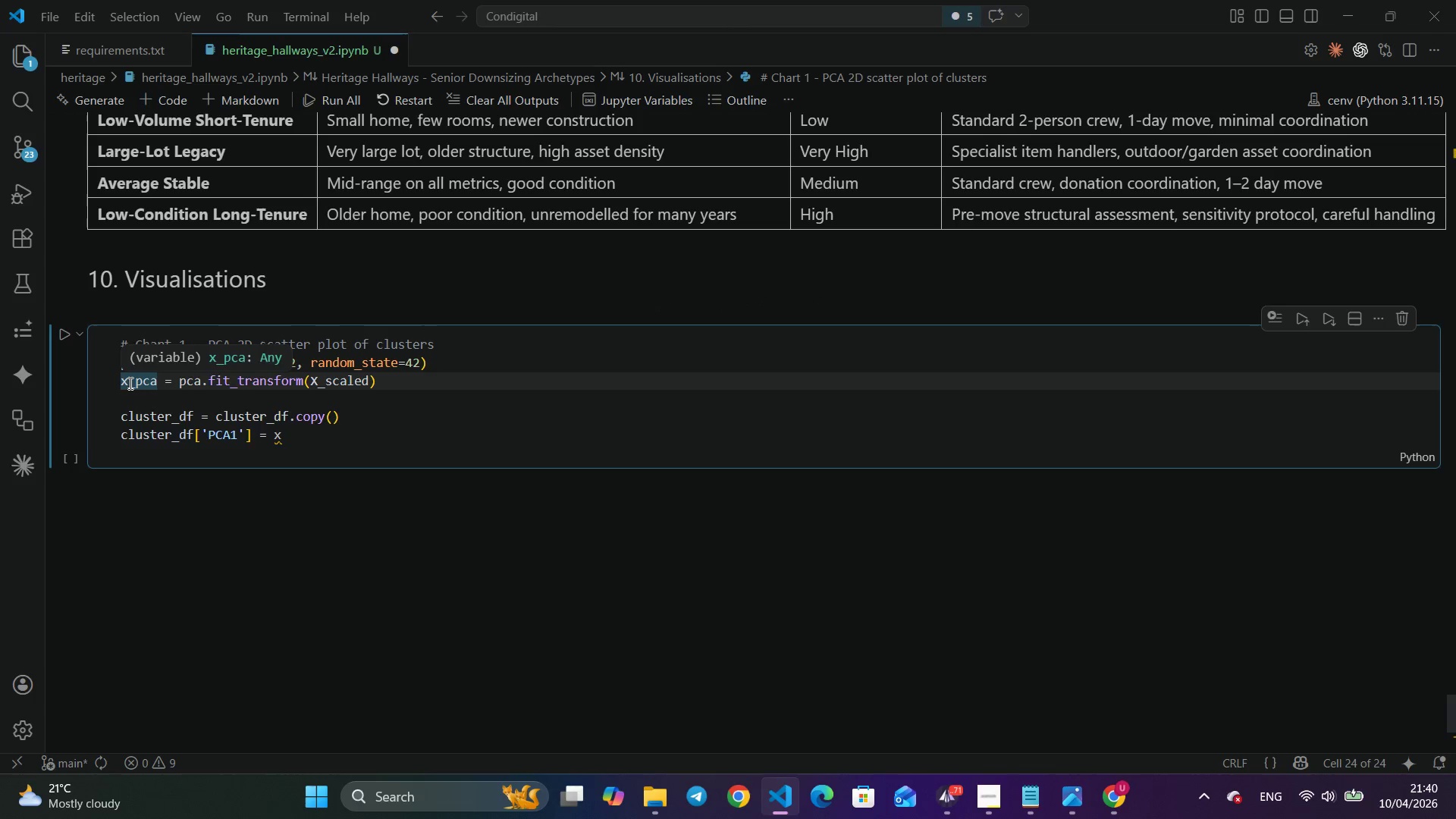 
key(Backspace)
 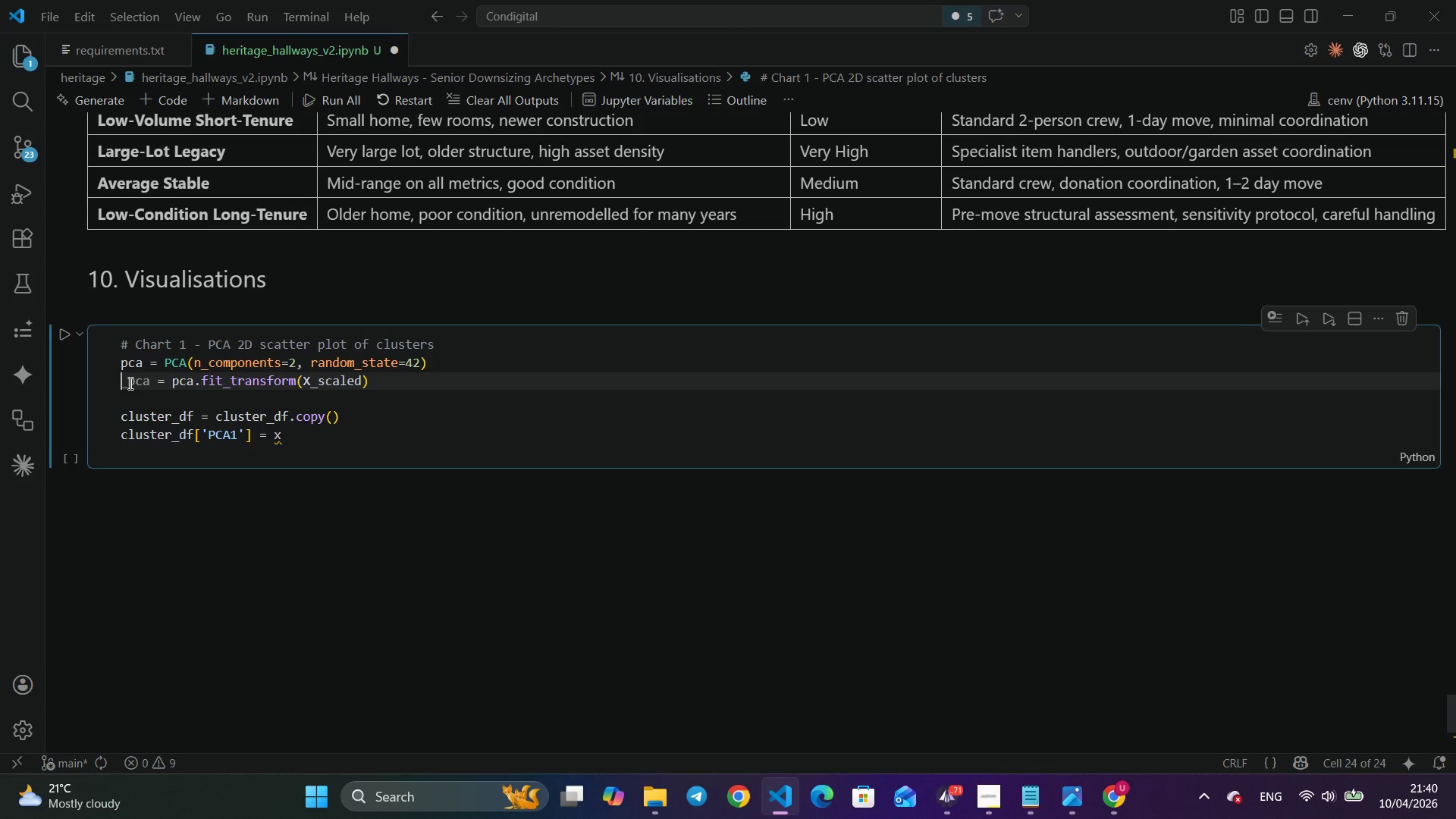 
key(Shift+X)
 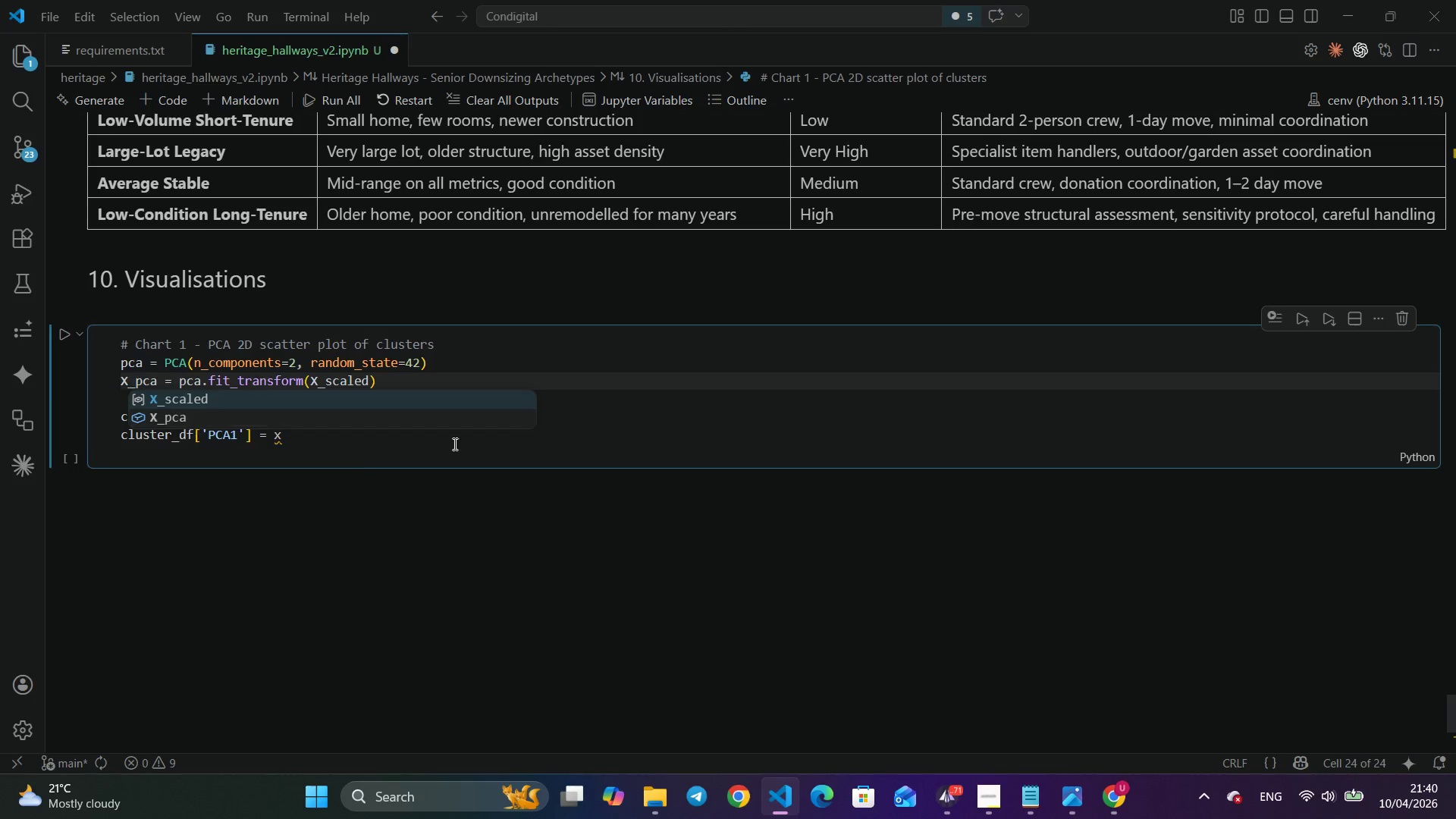 
left_click([679, 371])
 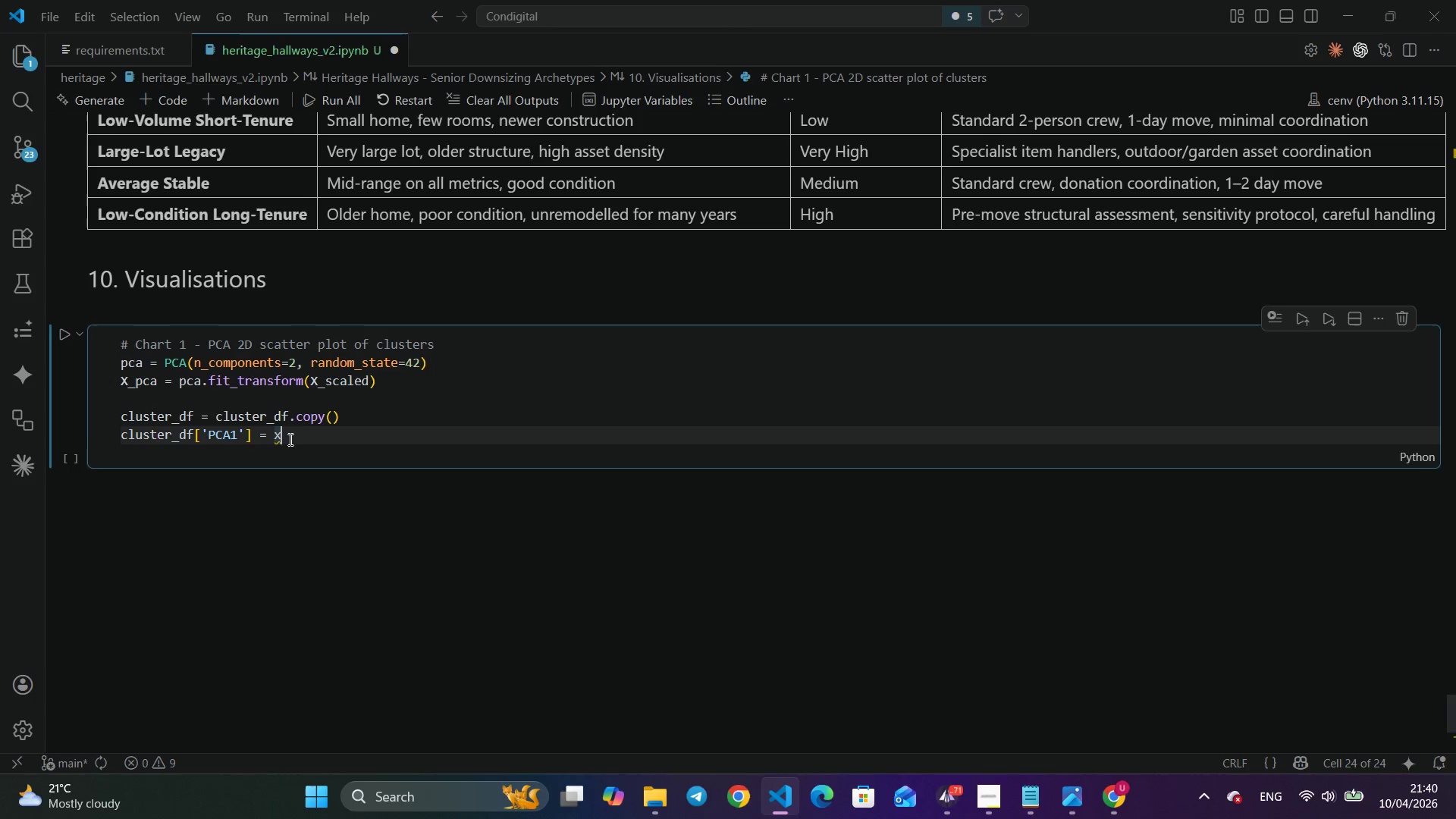 
key(Backspace)
type(Xp)
 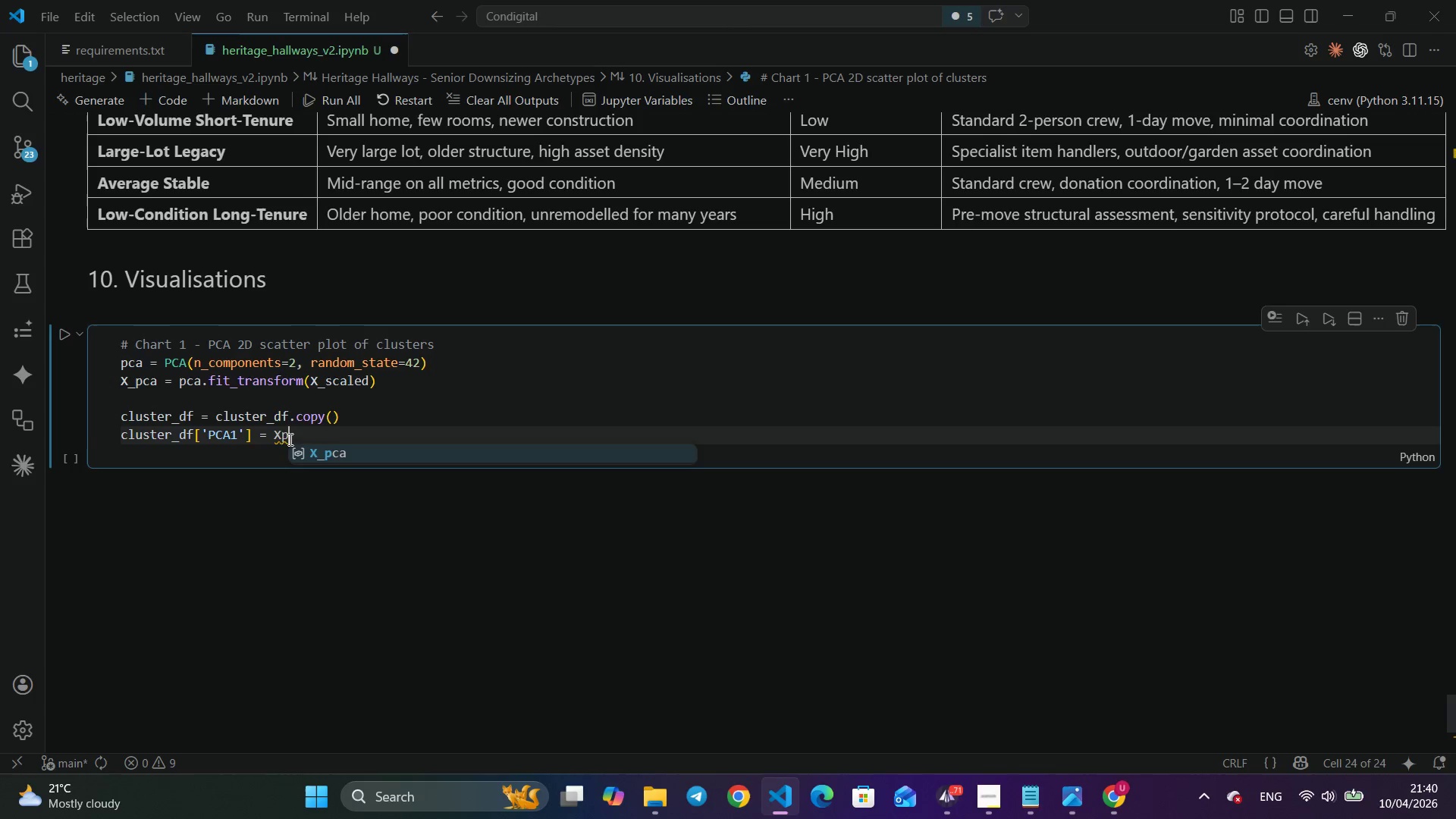 
key(Enter)
 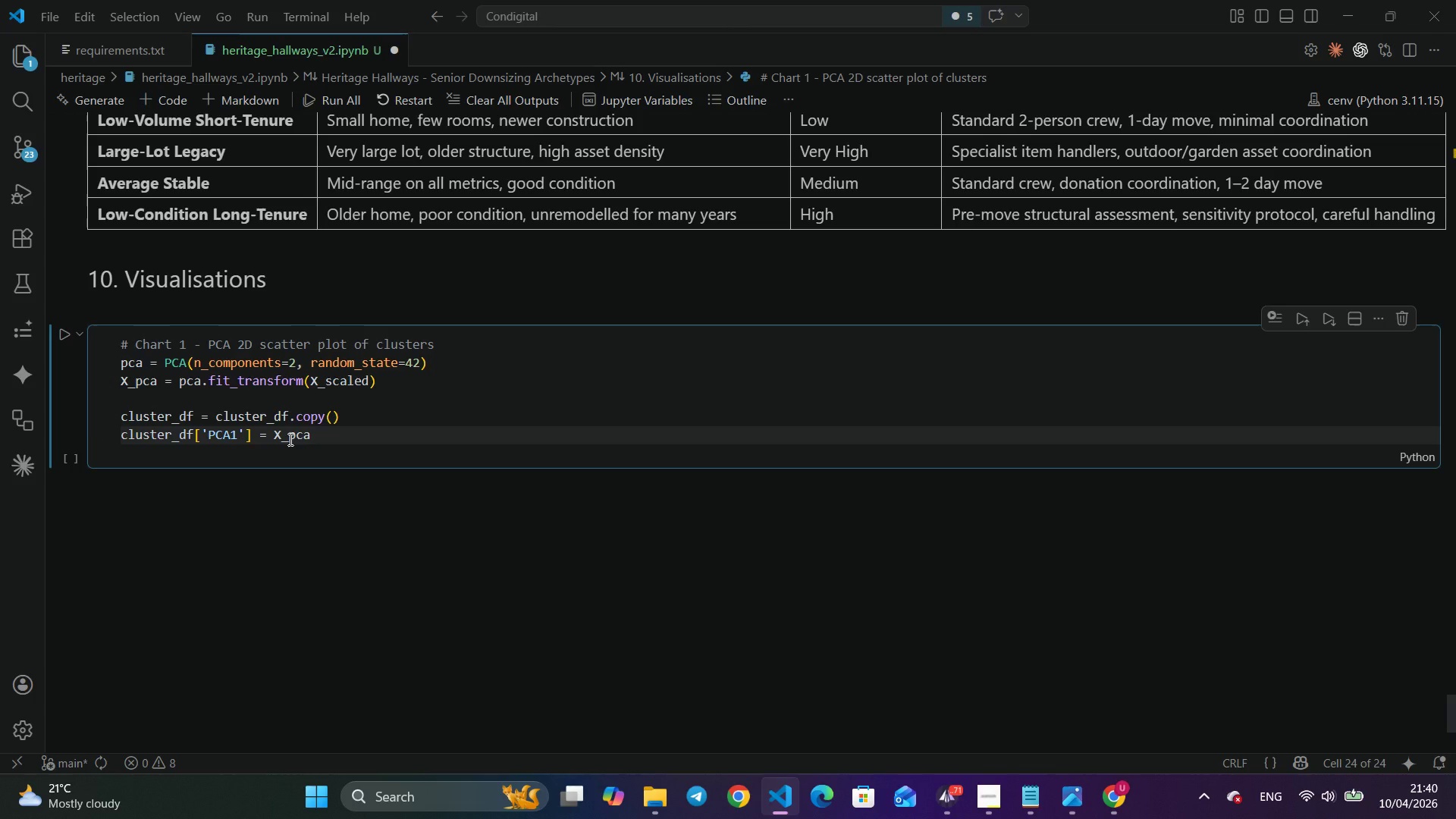 
key(BracketLeft)
 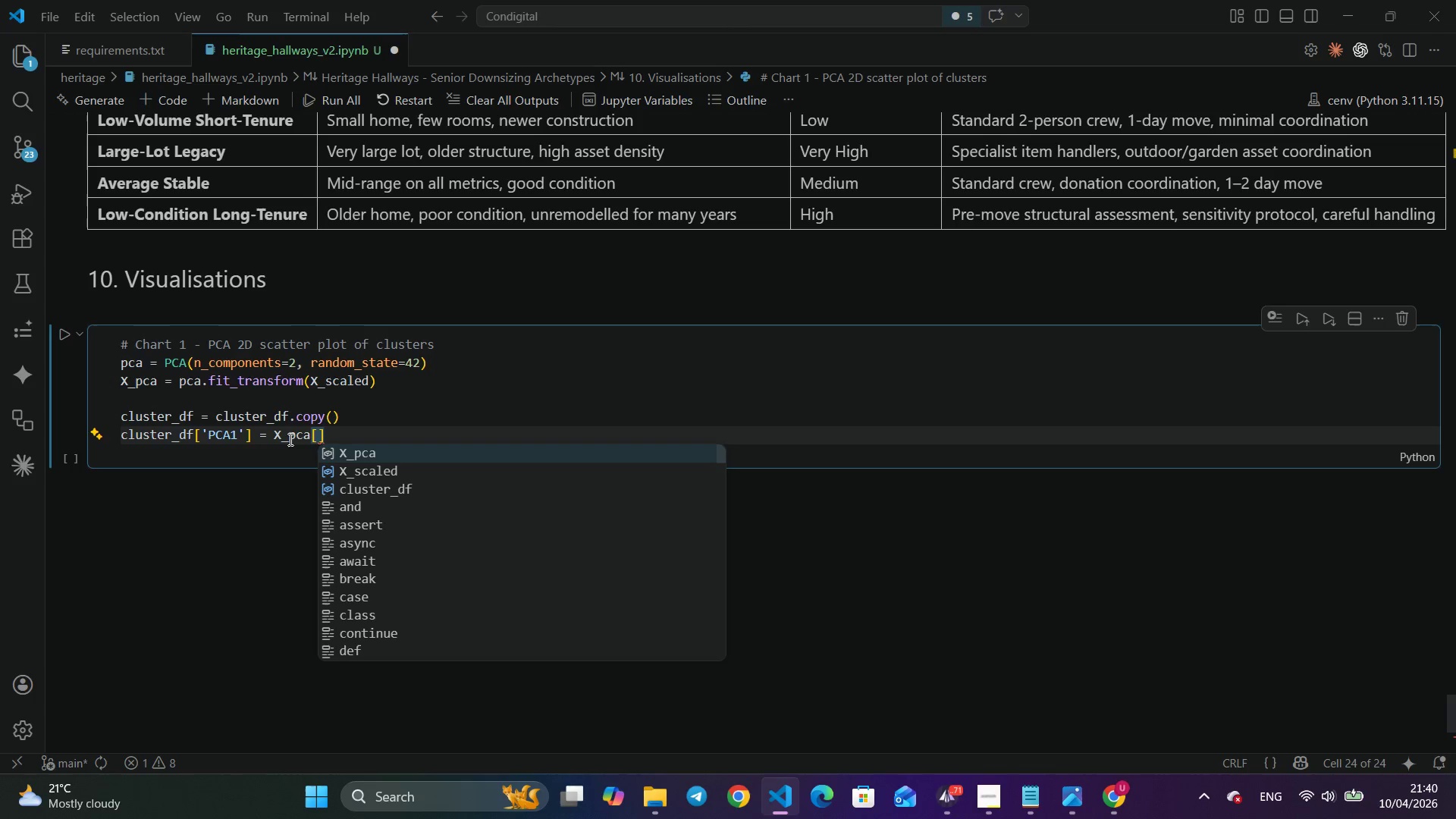 
key(Shift+ShiftLeft)
 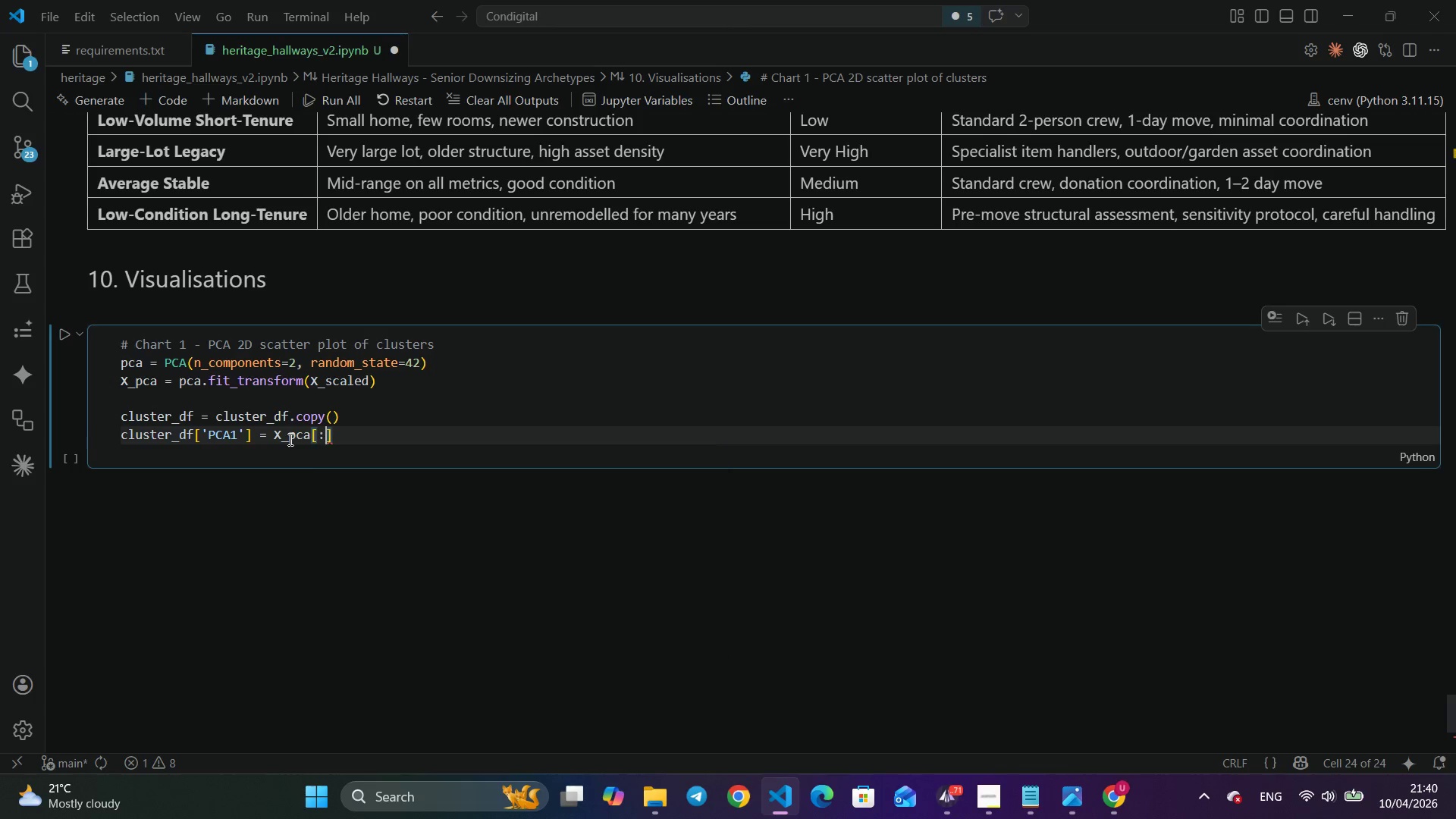 
key(Shift+Semicolon)
 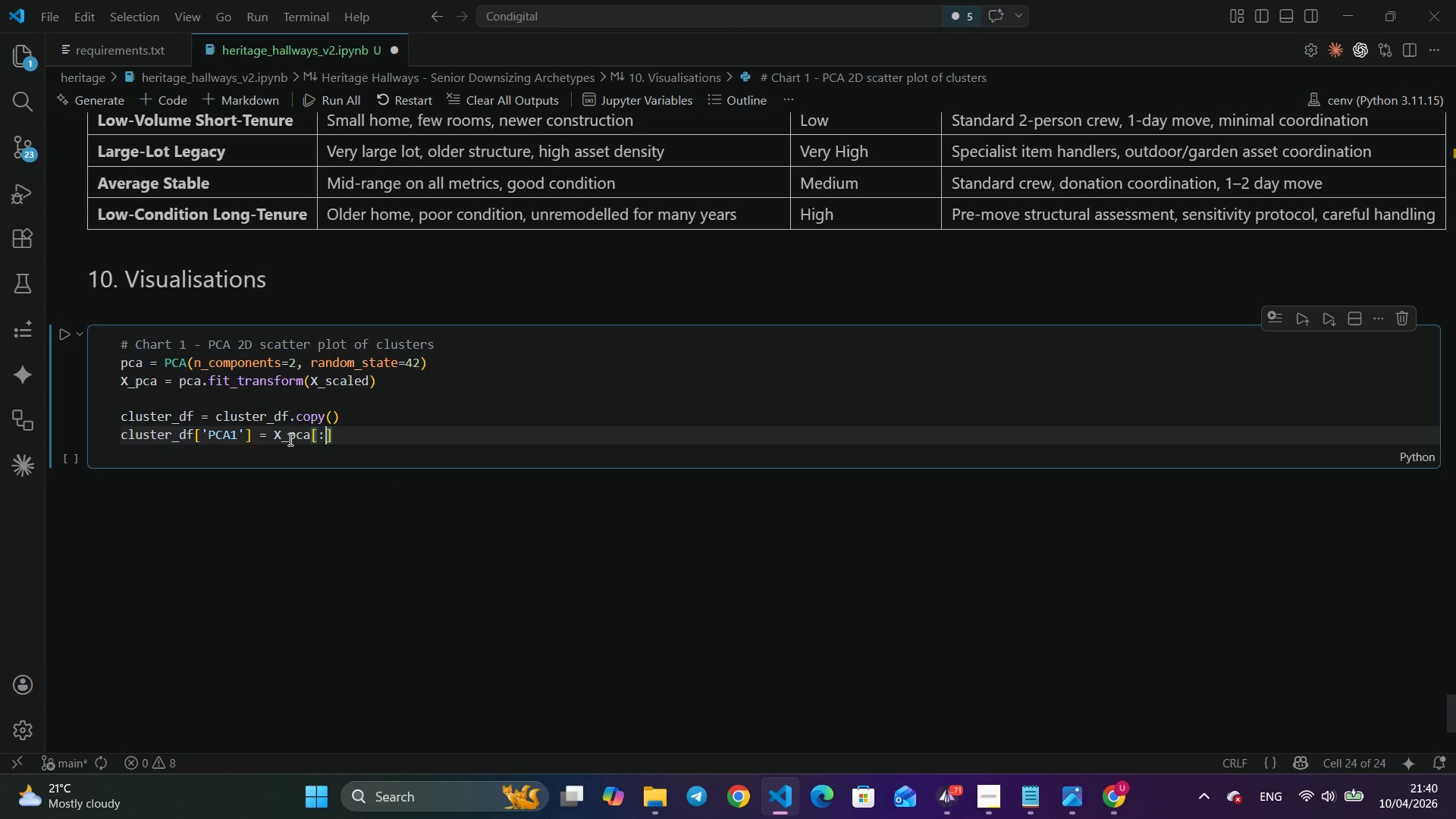 
key(Comma)
 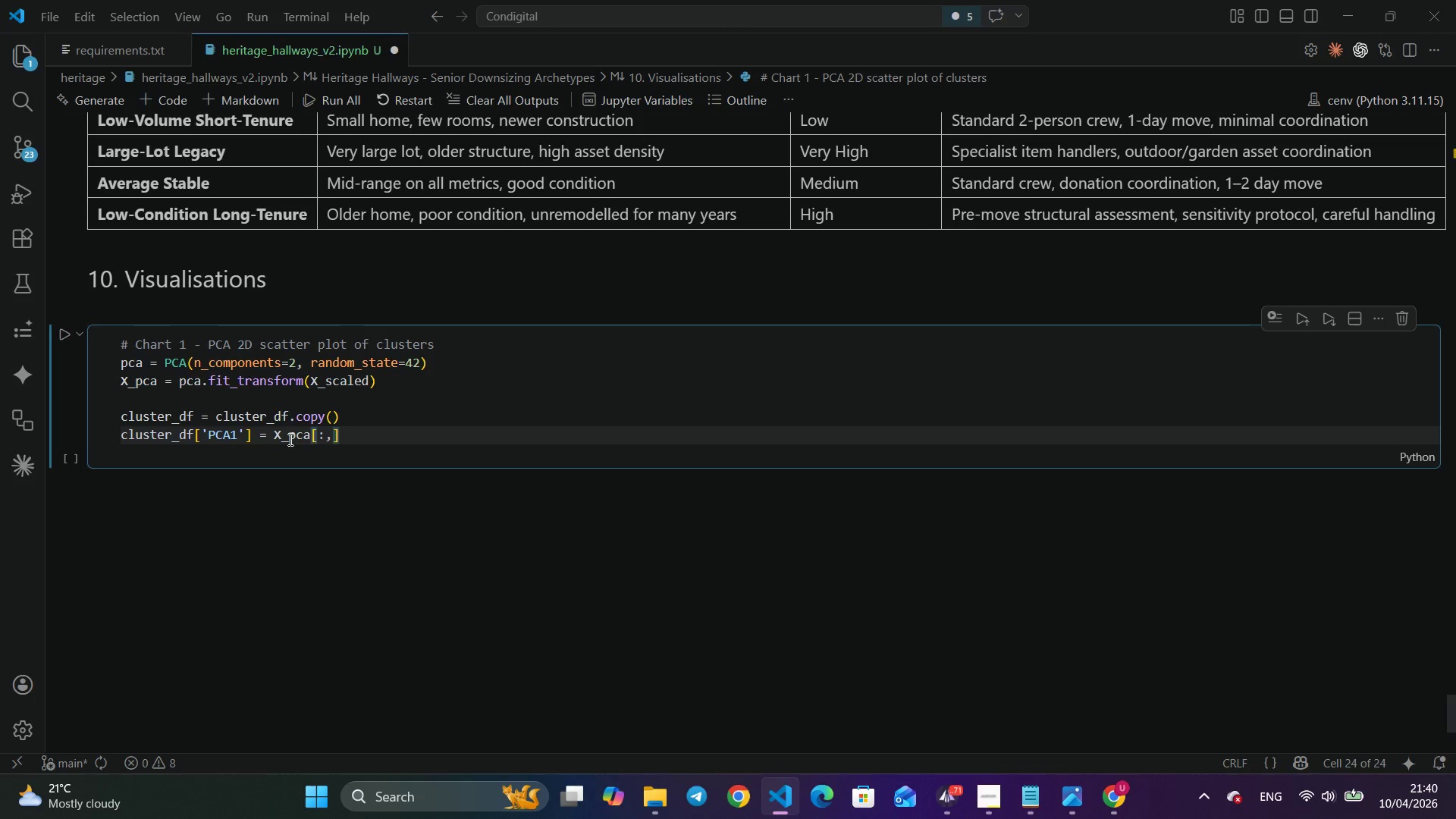 
key(Space)
 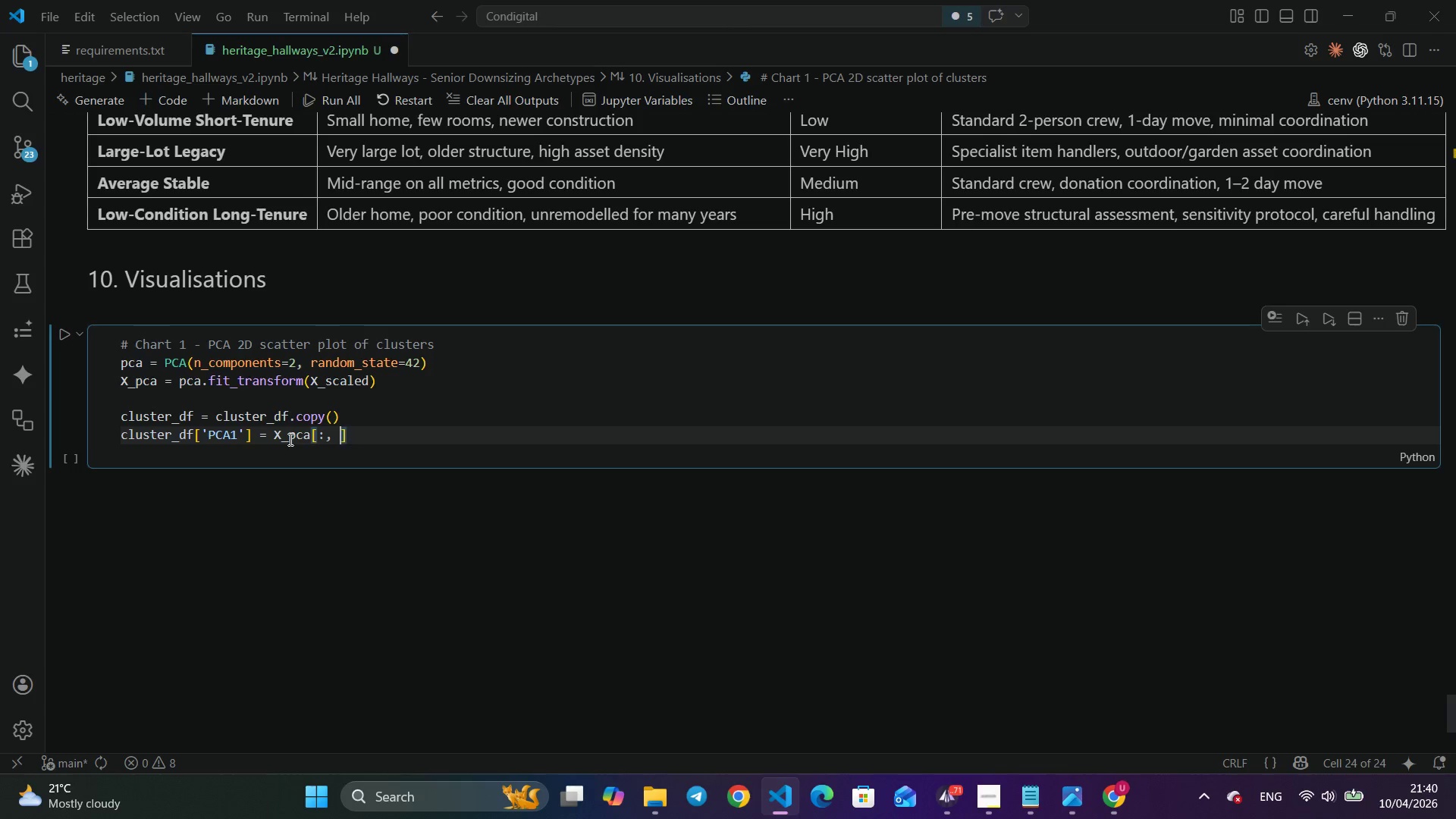 
key(0)
 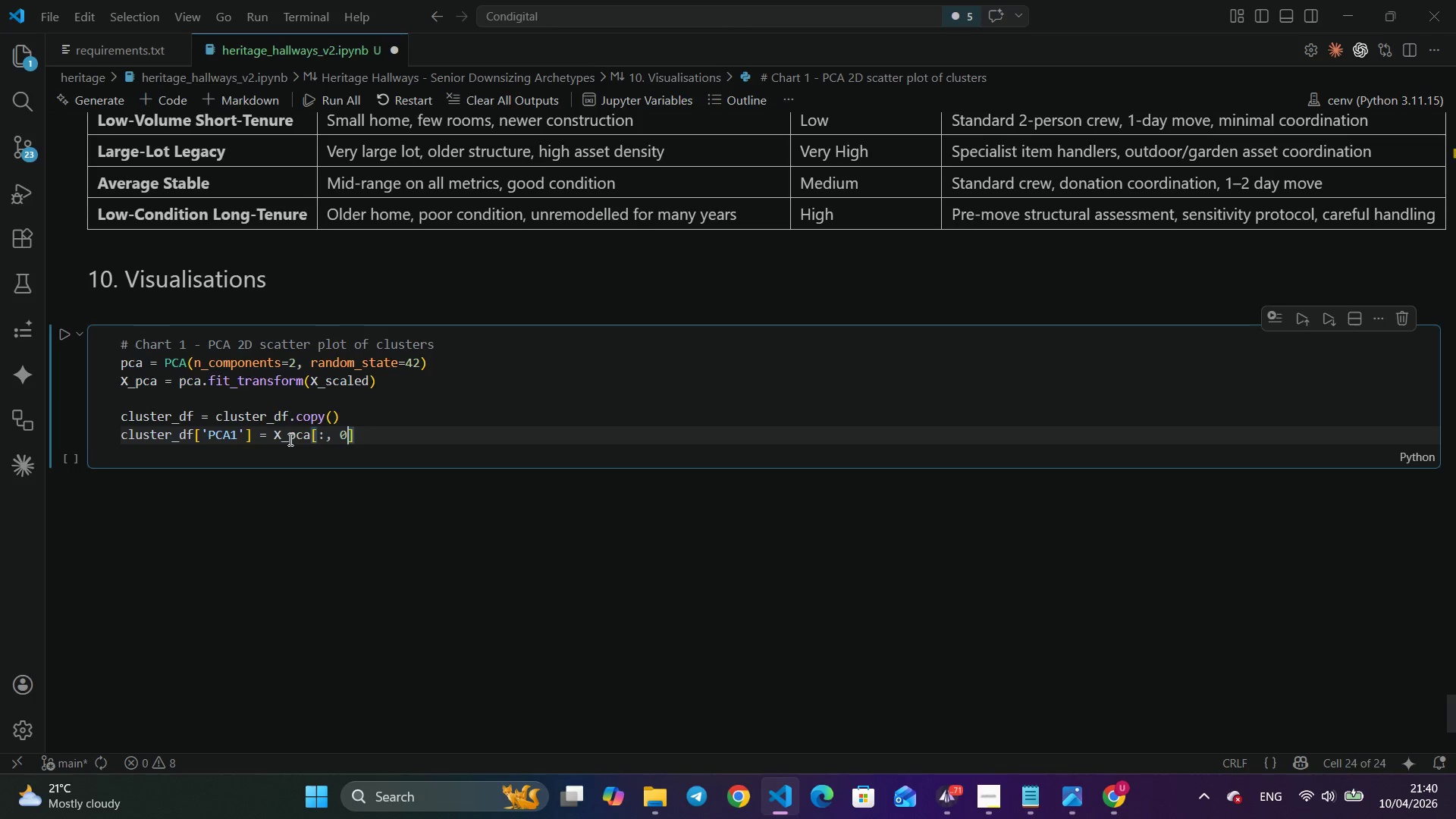 
key(ArrowRight)
 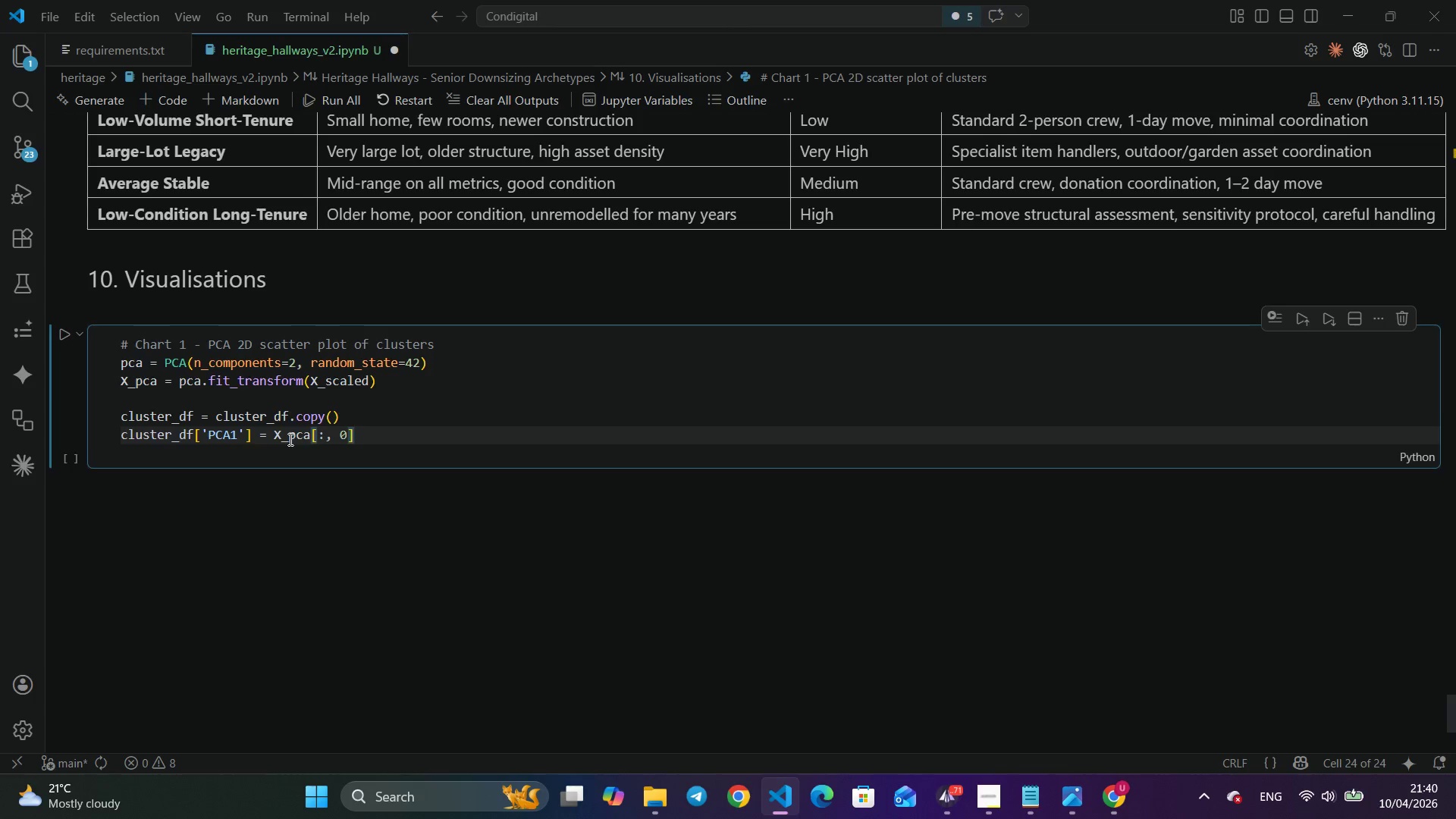 
key(Enter)
 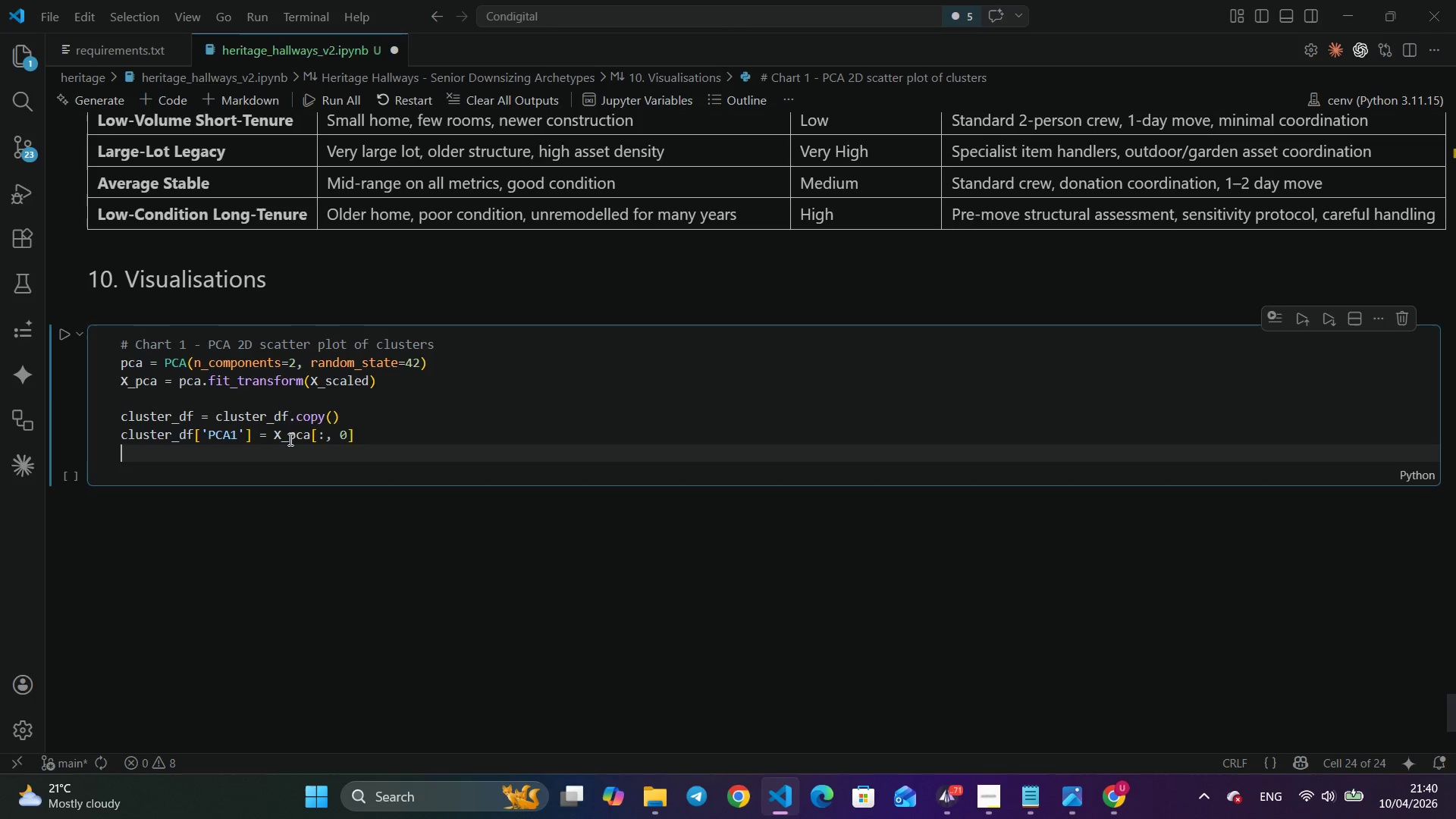 
type(clu)
 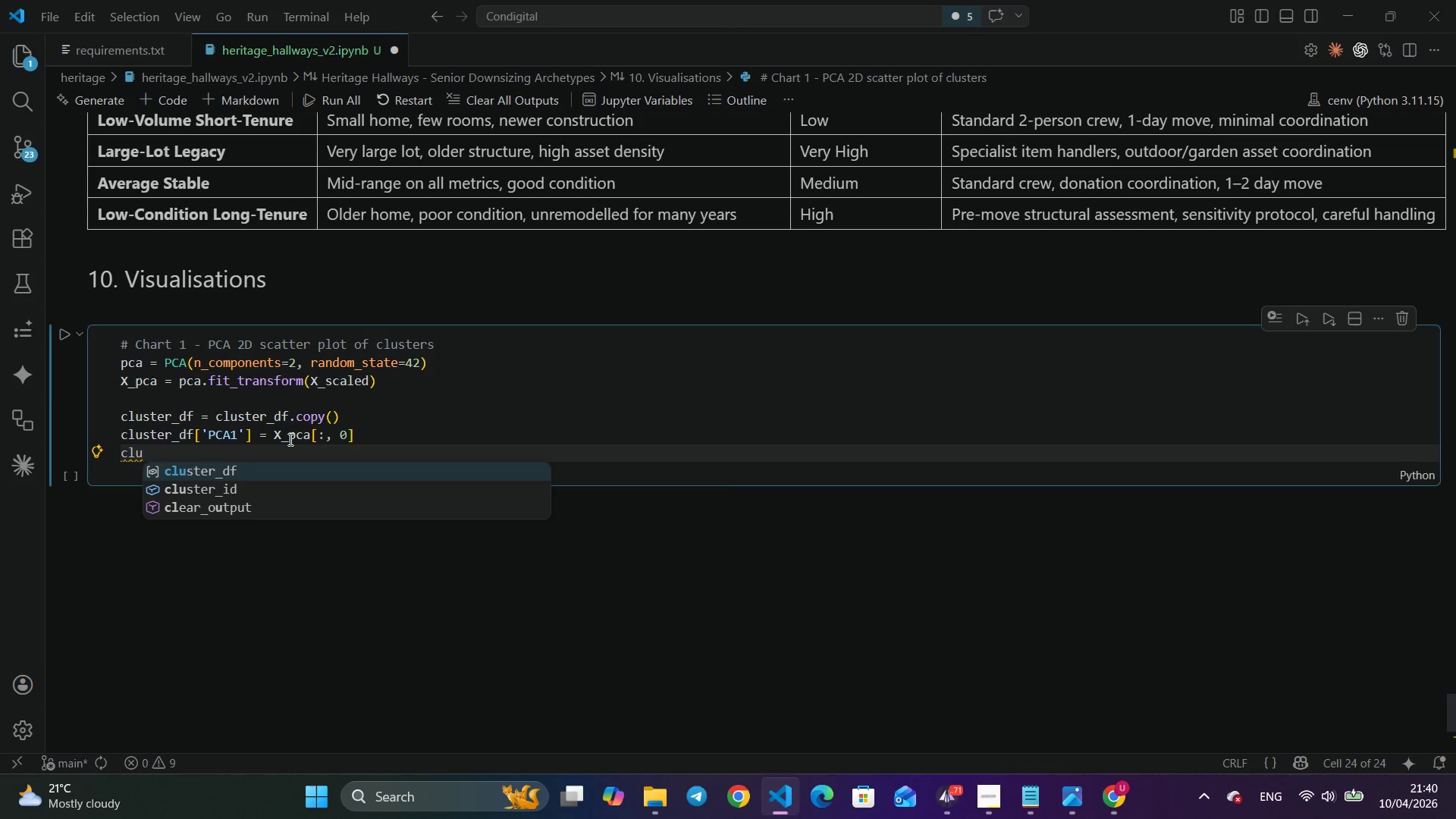 
key(Enter)
 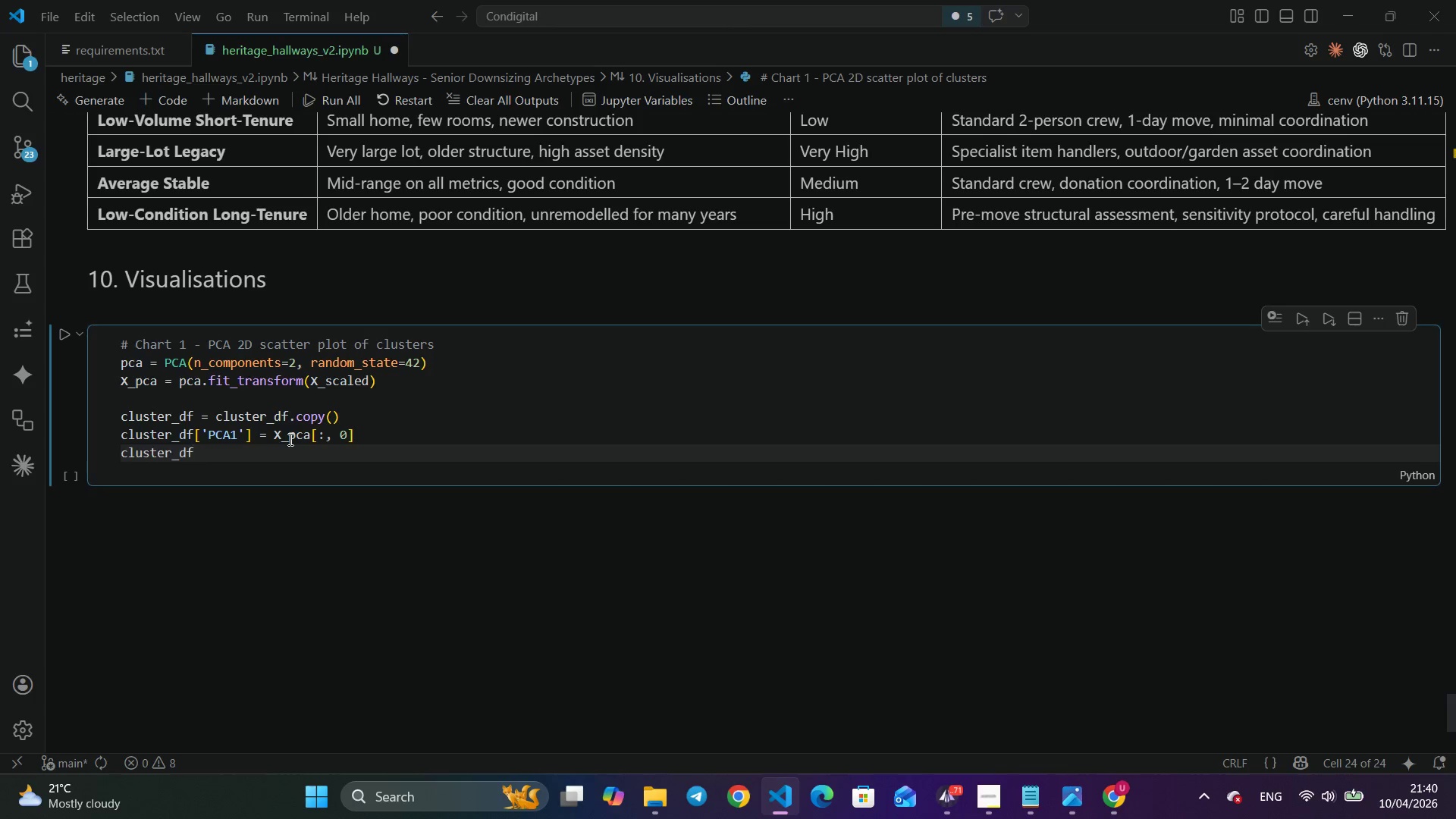 
type(['PCA2)
 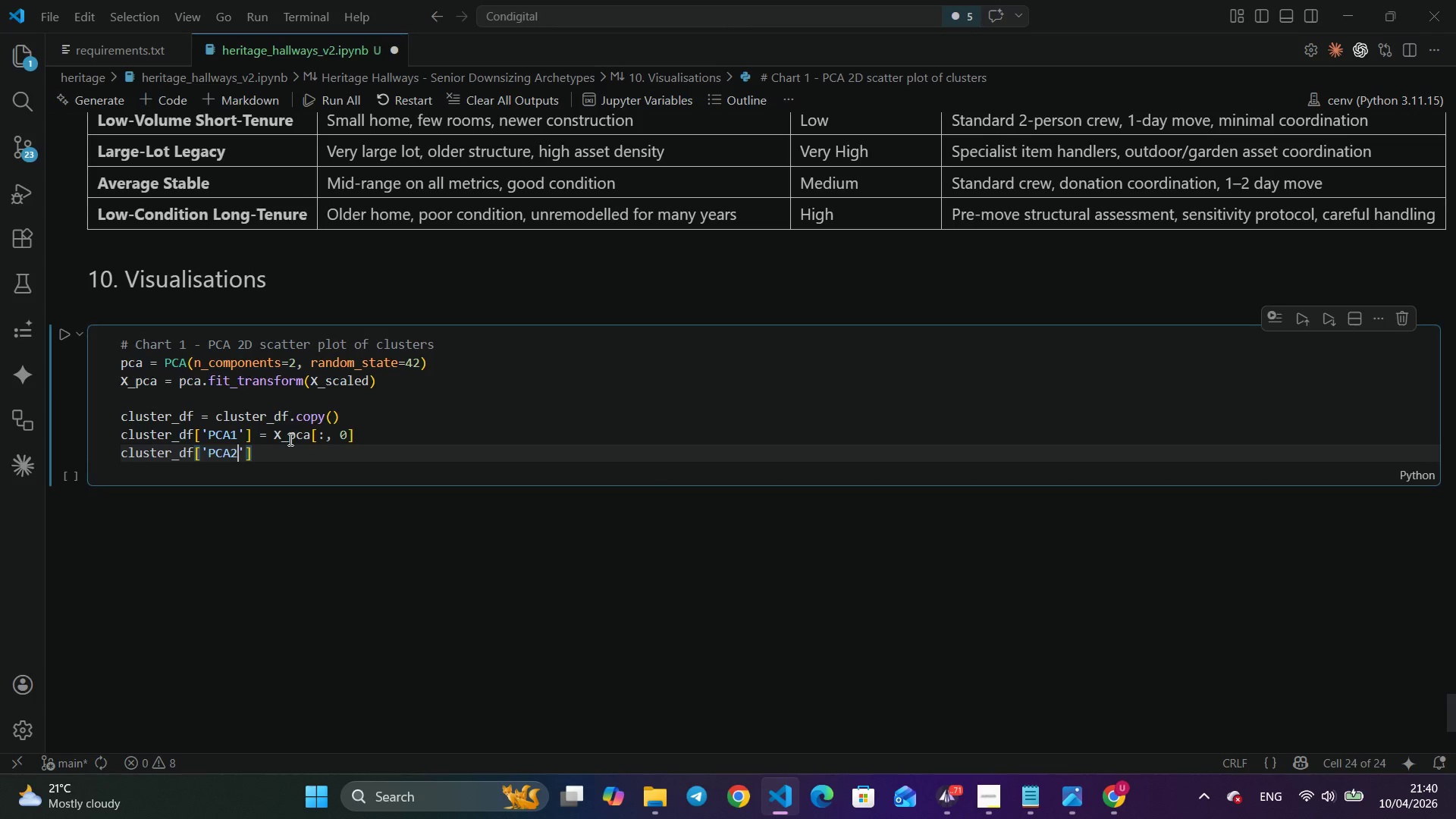 
key(ArrowRight)
 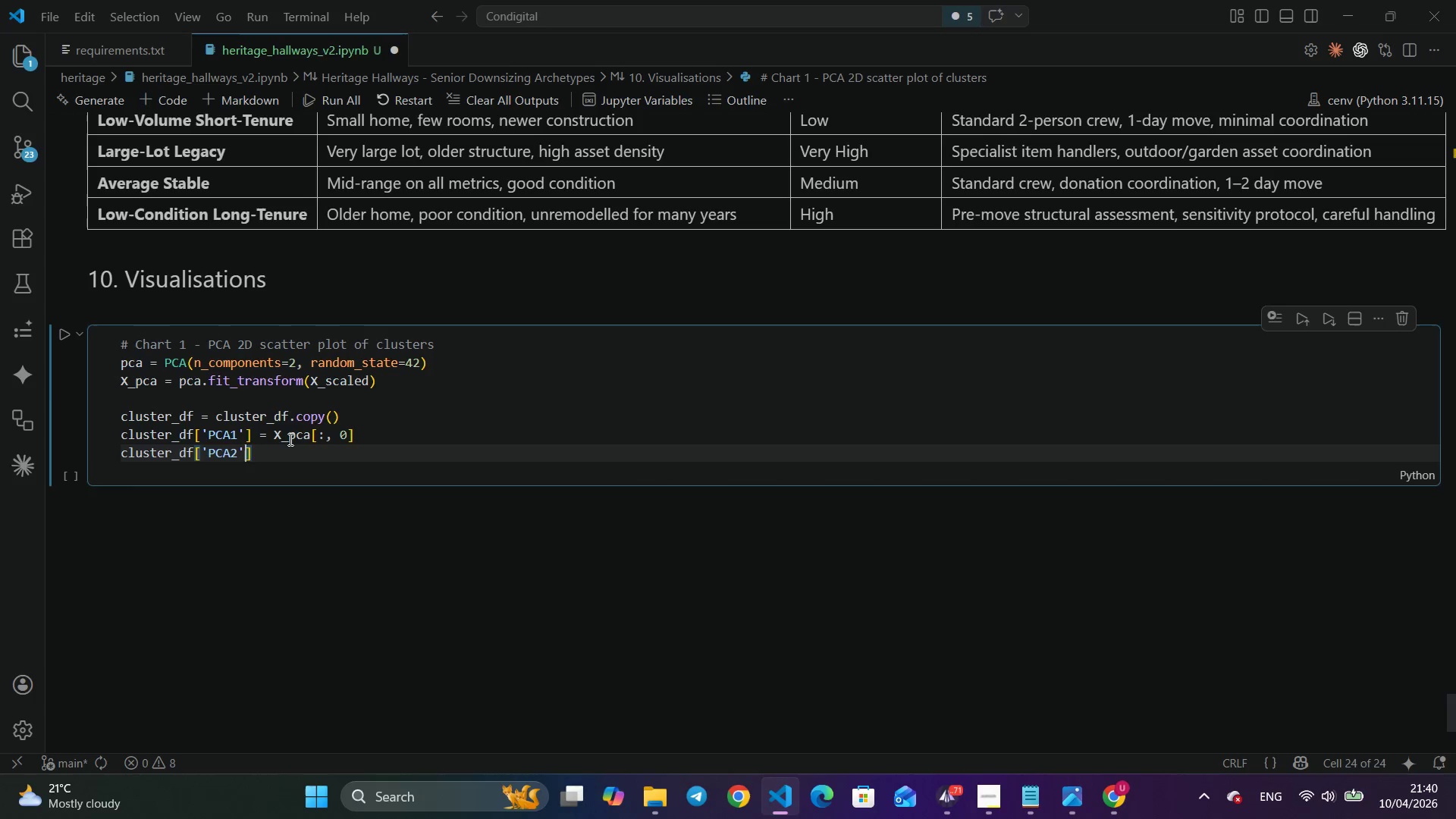 
key(ArrowRight)
 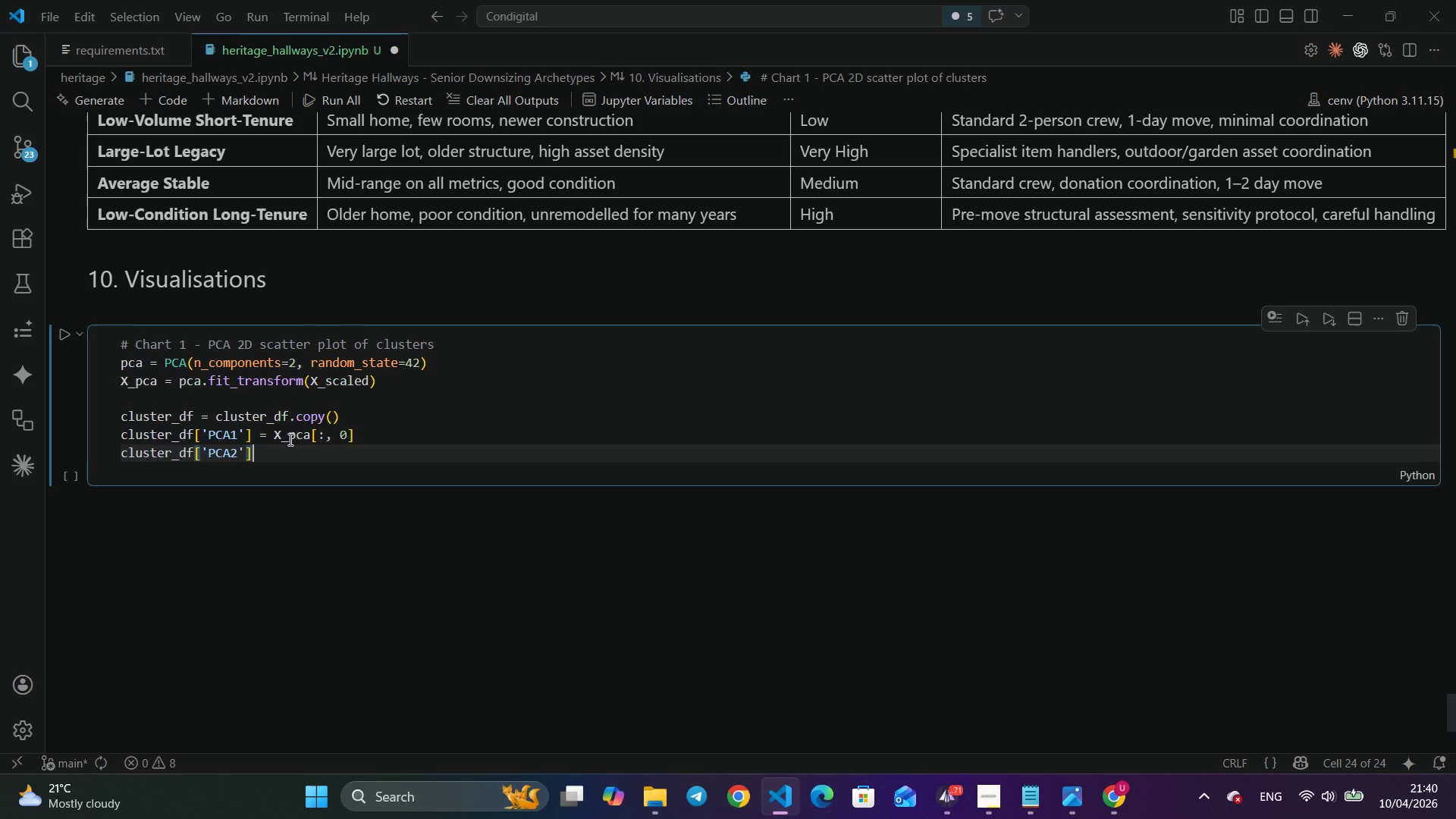 
key(Space)
 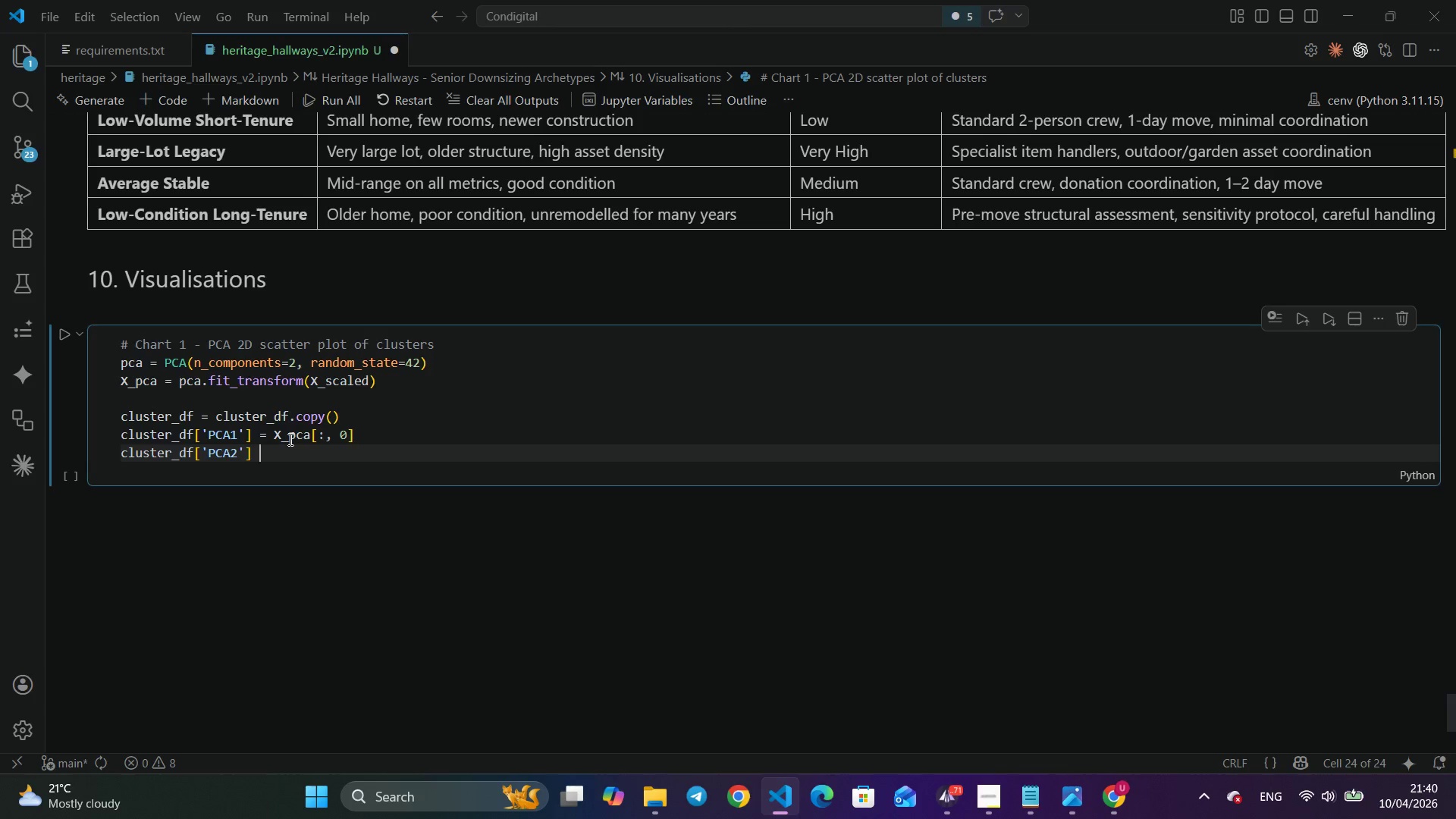 
key(CapsLock)
 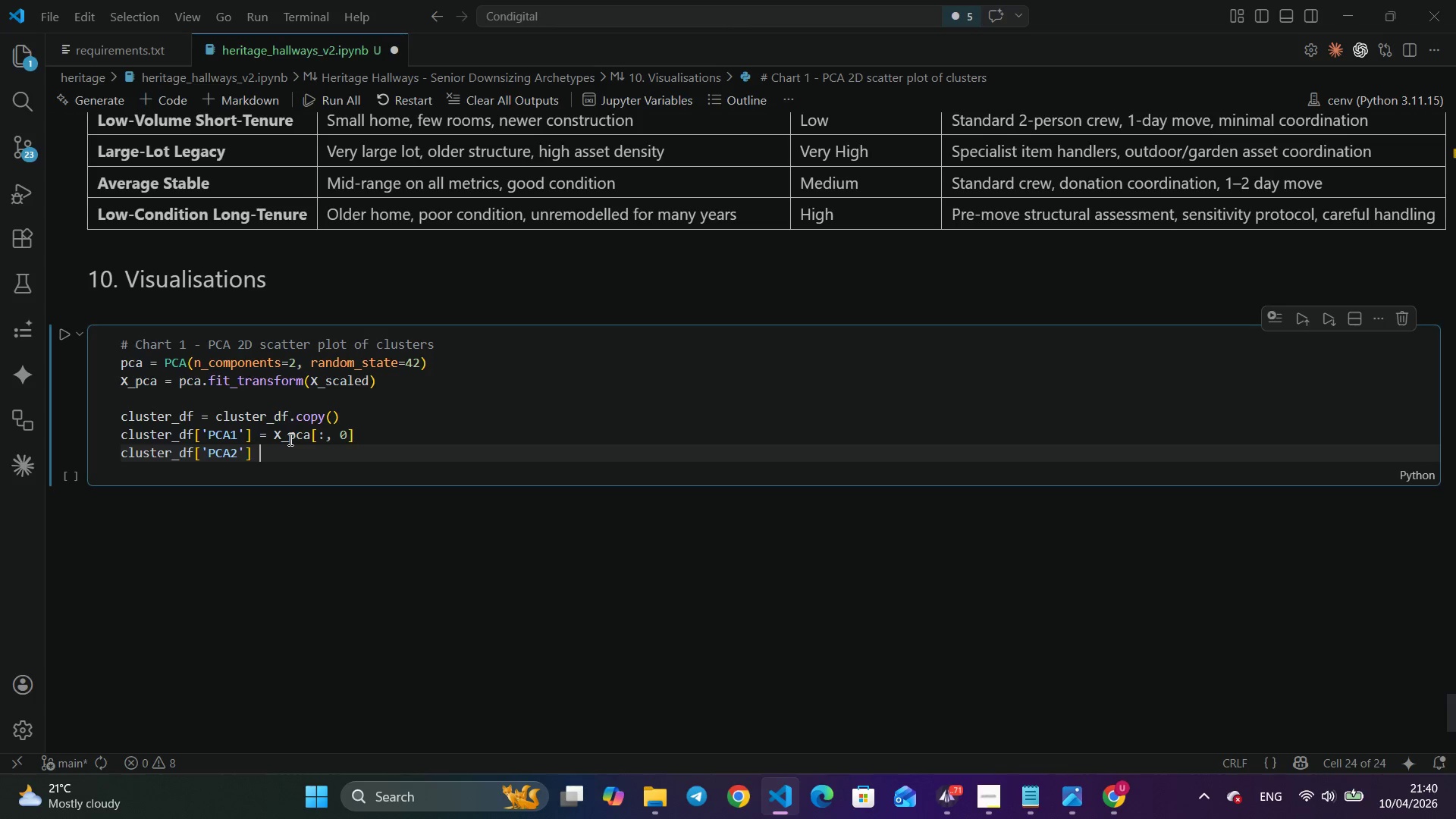 
type(= xp)
 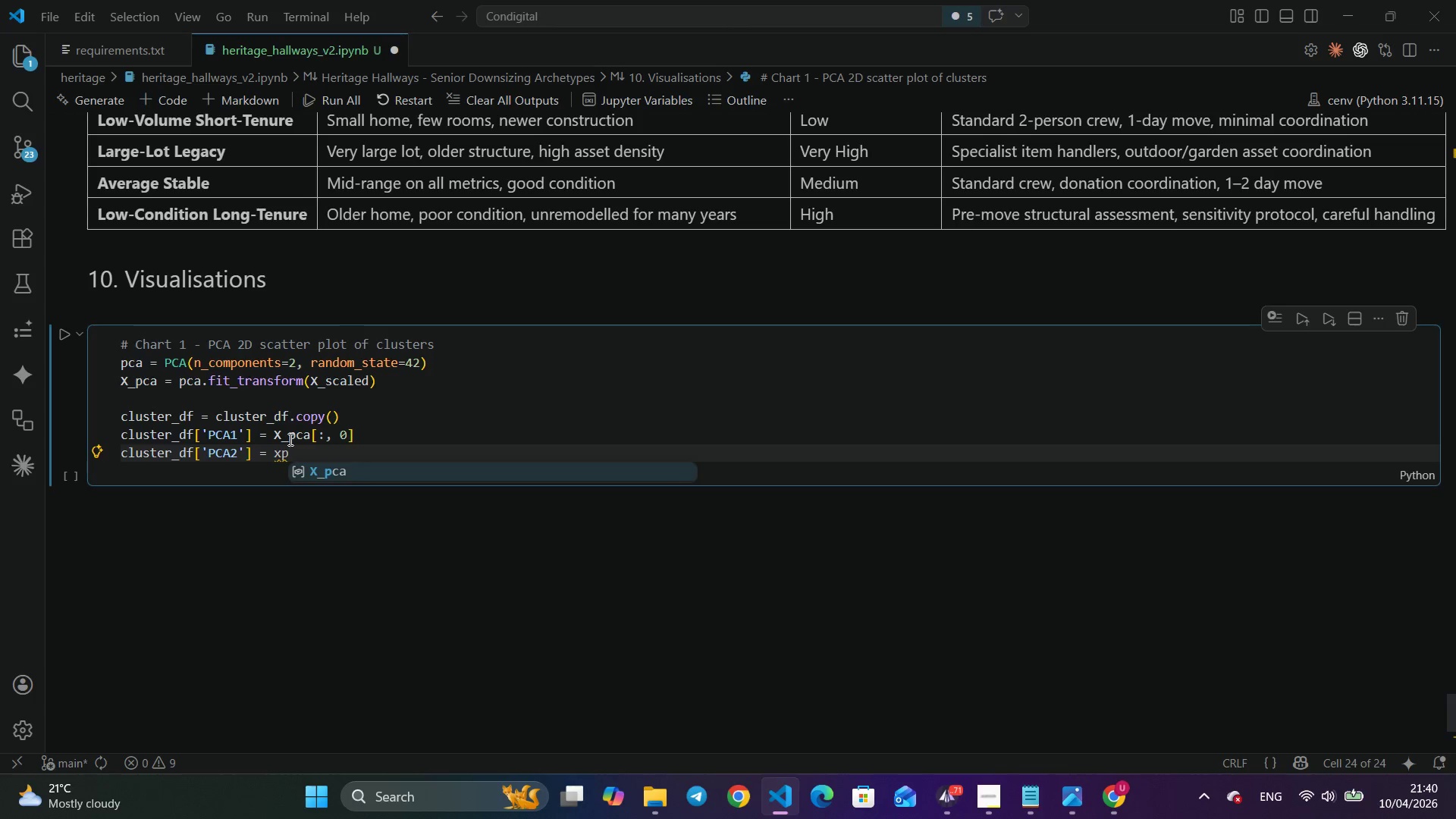 
key(Enter)
 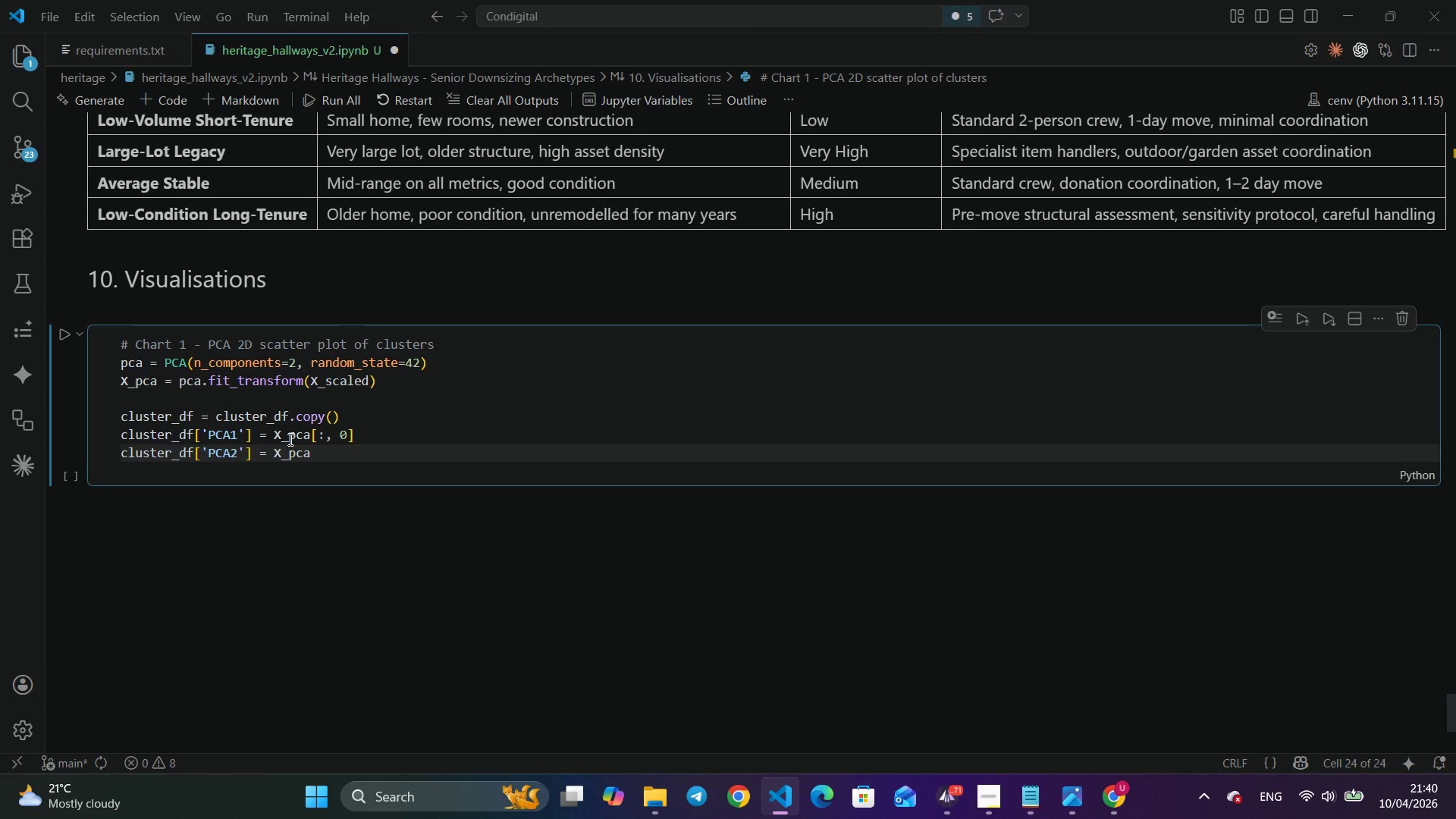 
key(BracketLeft)
 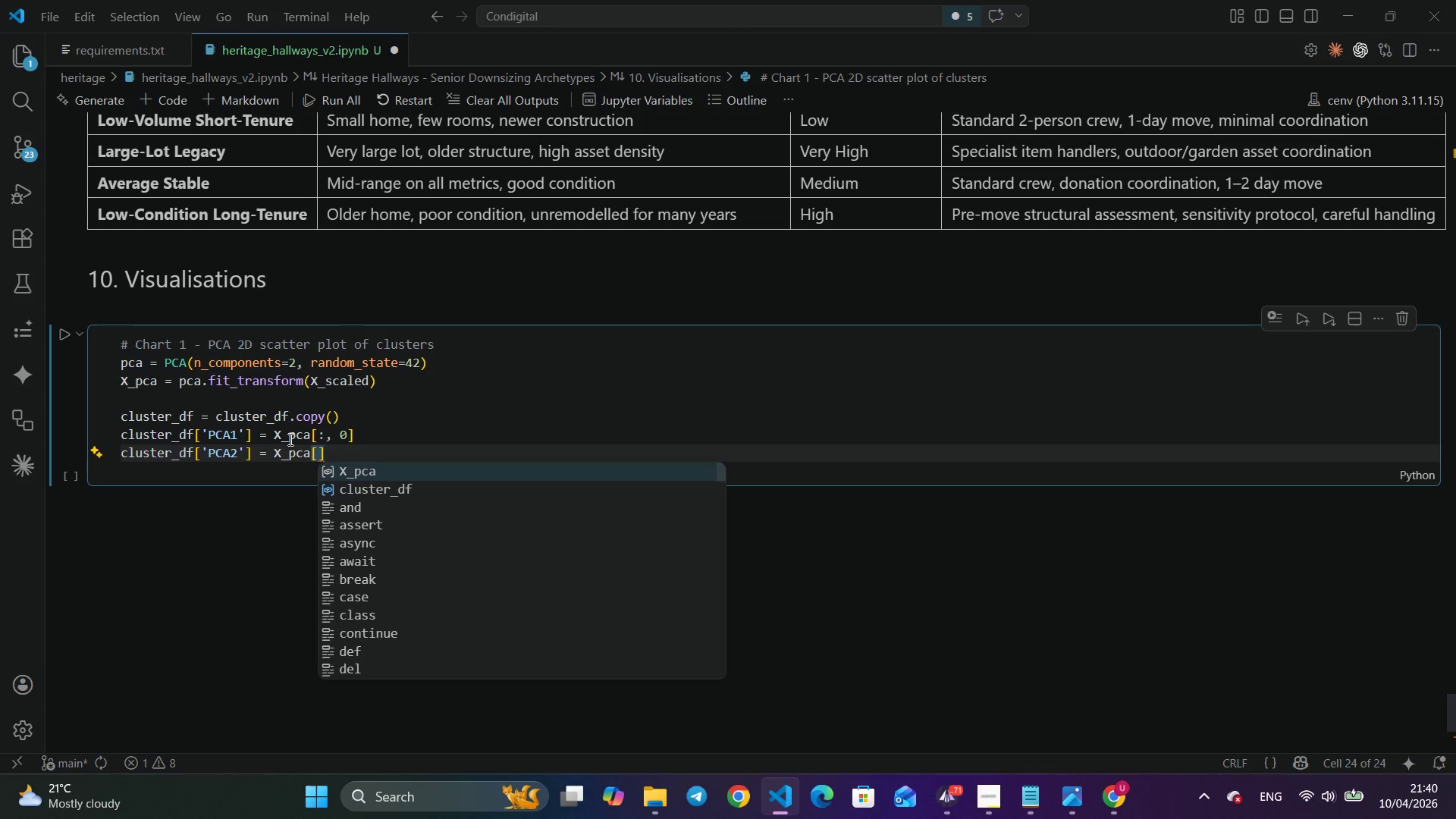 
key(Shift+ShiftLeft)
 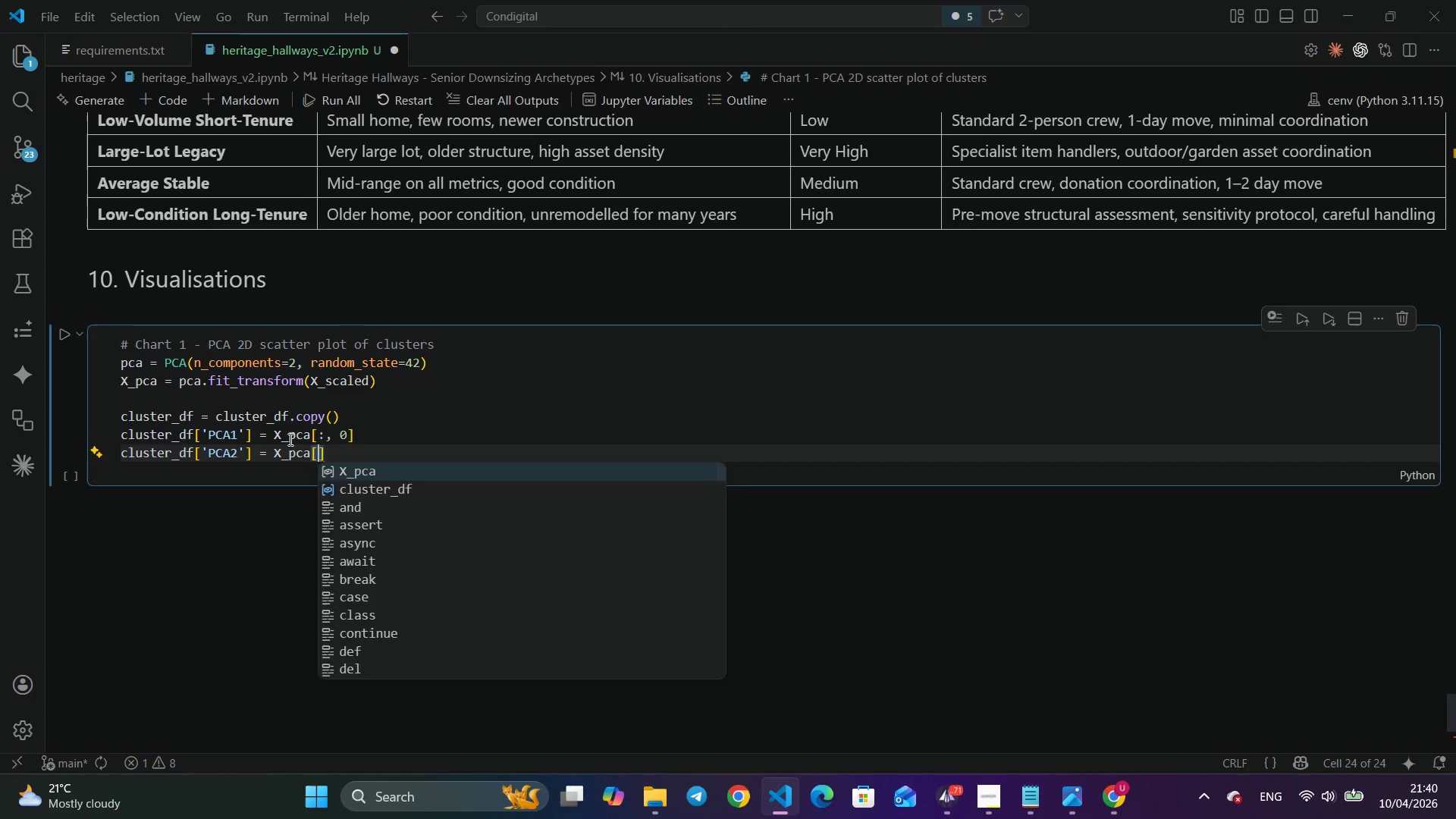 
key(Shift+Semicolon)
 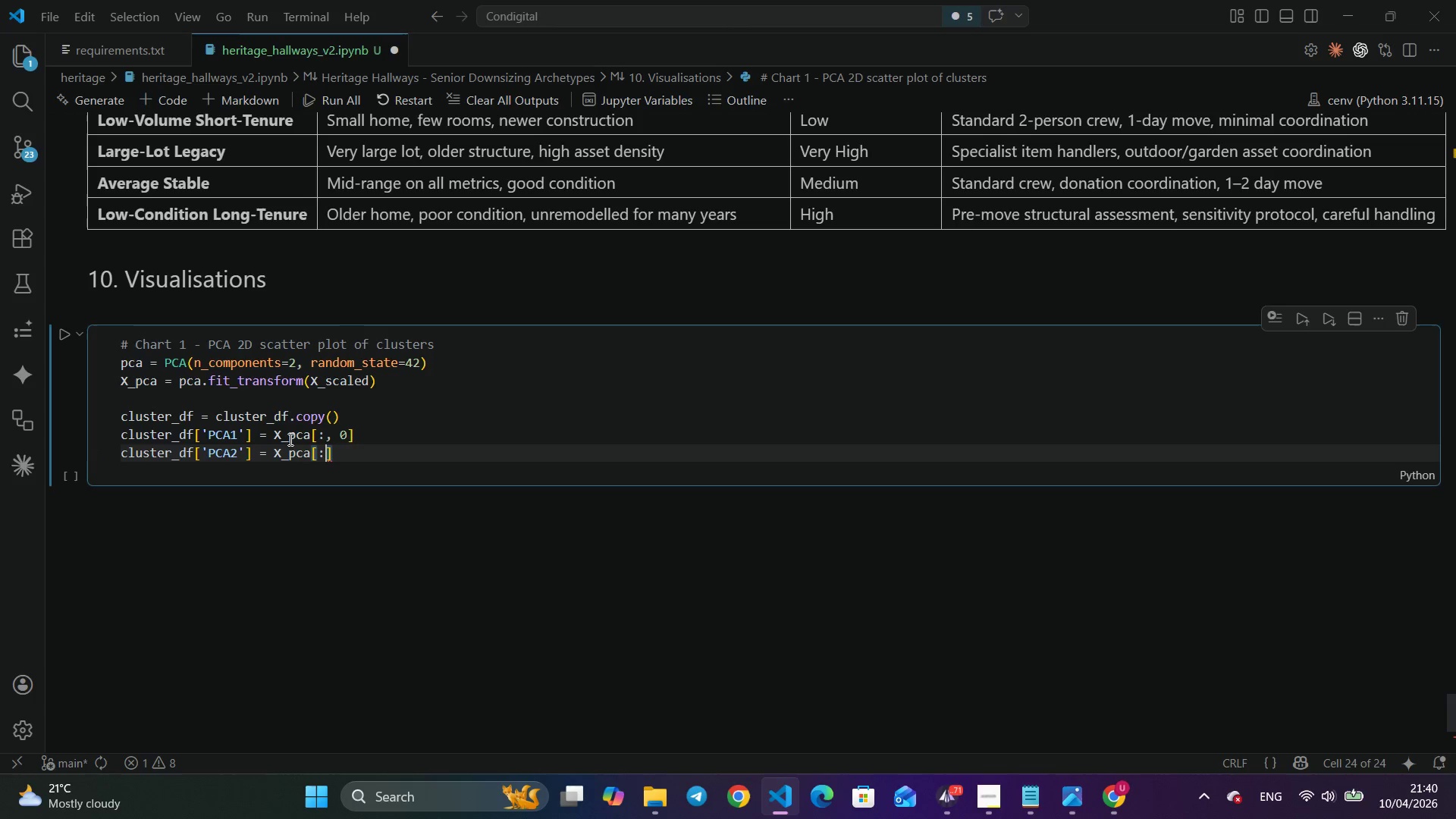 
key(Comma)
 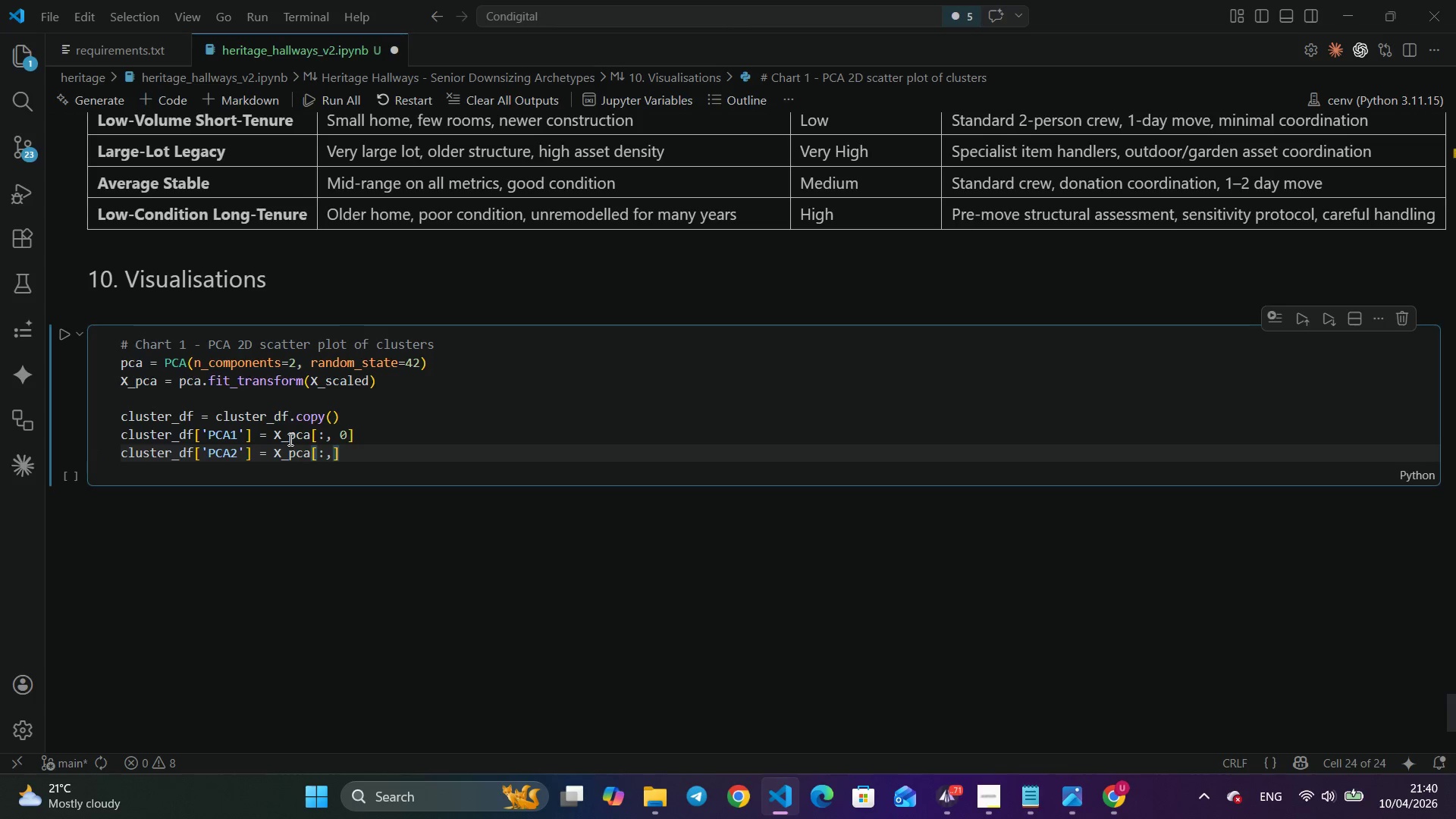 
key(Space)
 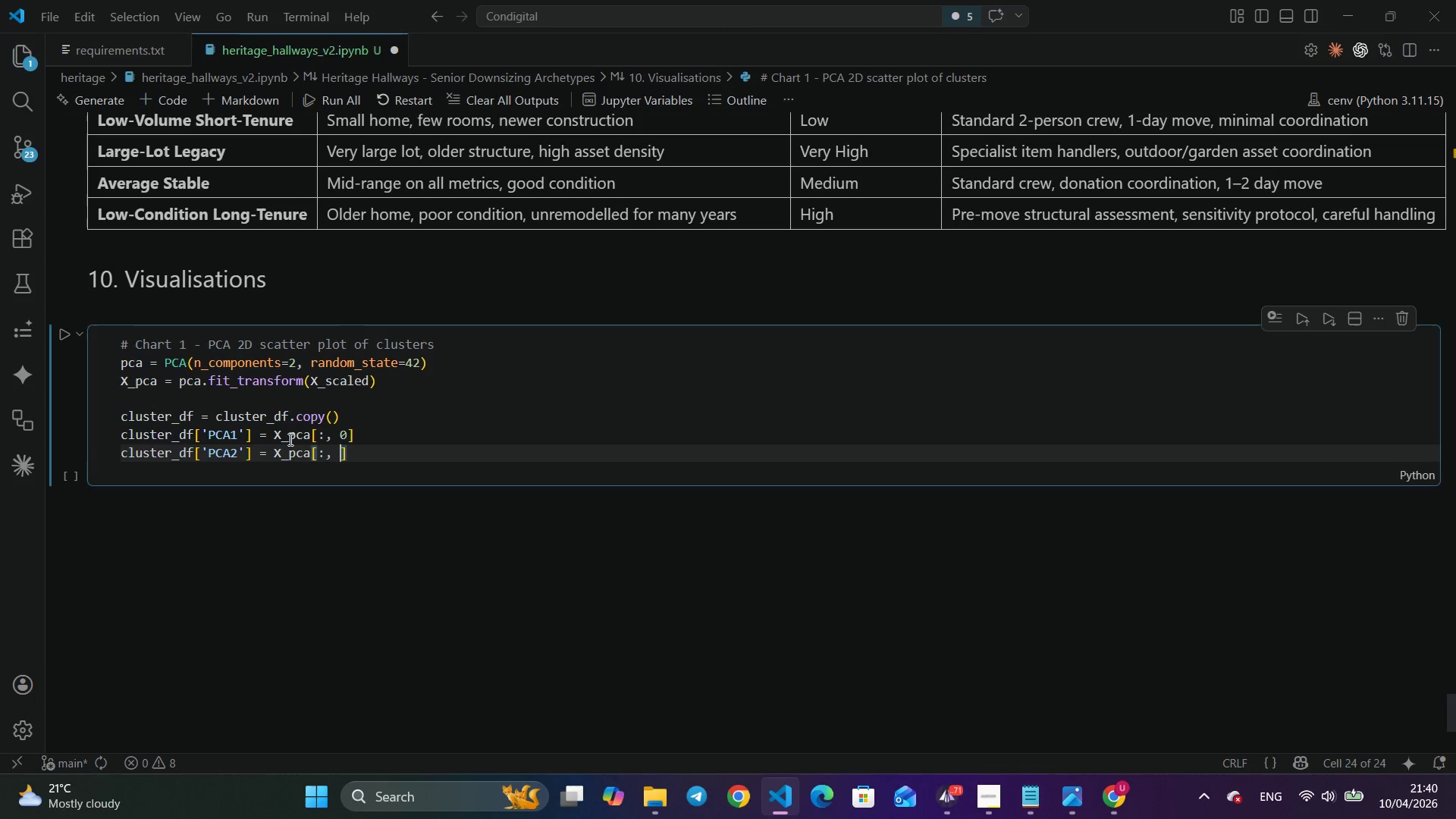 
key(1)
 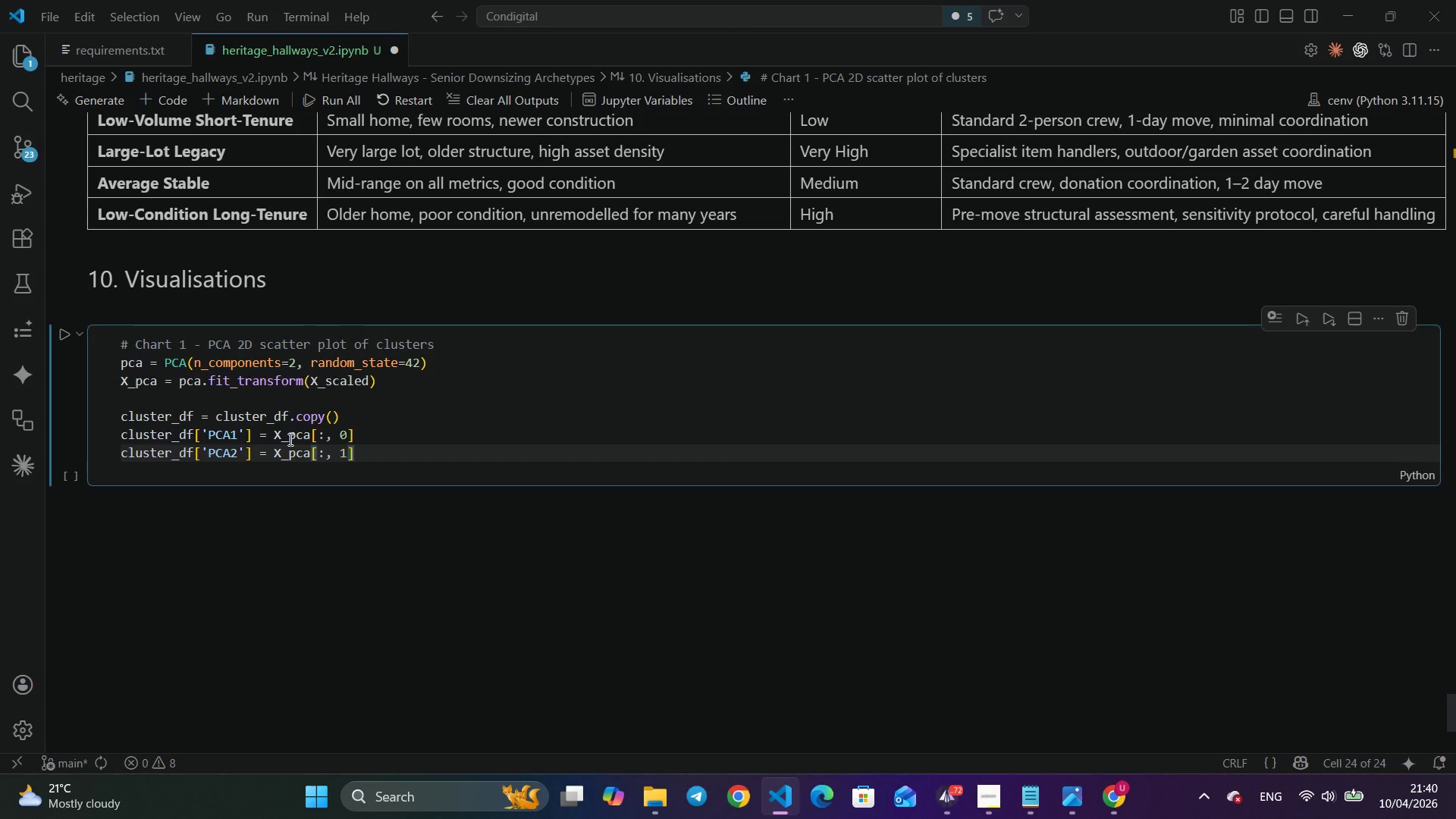 
key(Alt+AltLeft)
 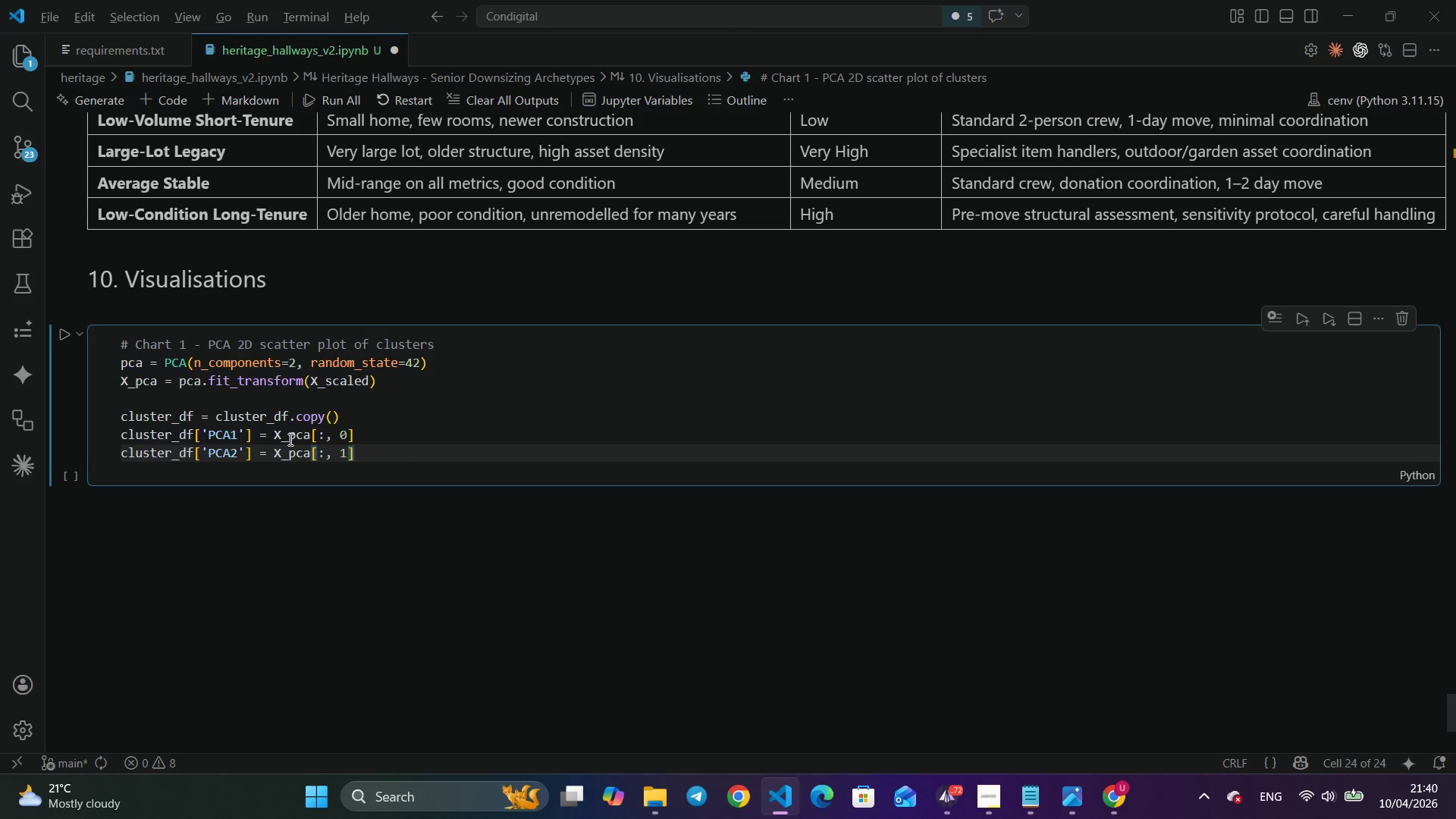 
key(Alt+Tab)
 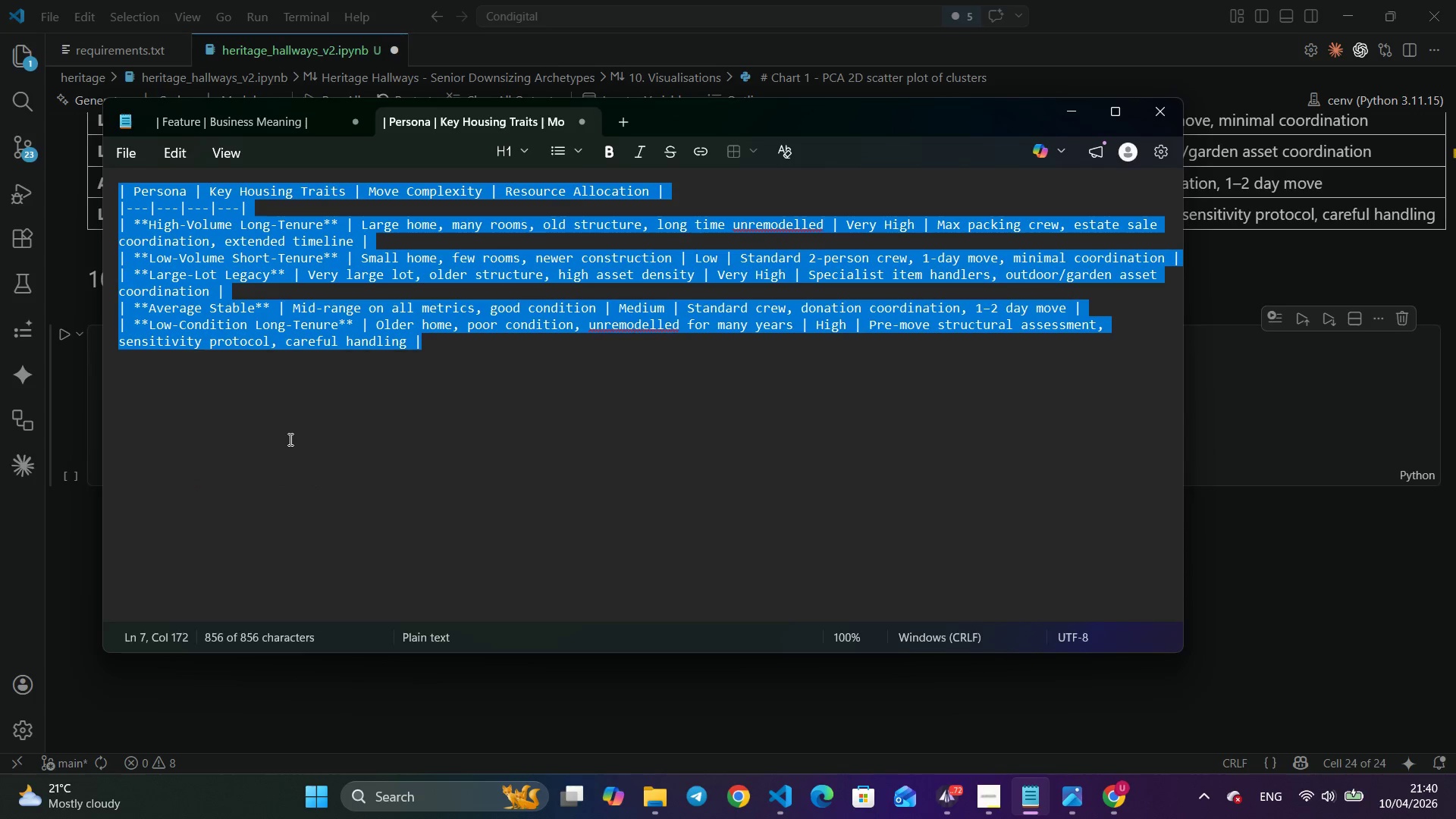 
key(Alt+Tab)
 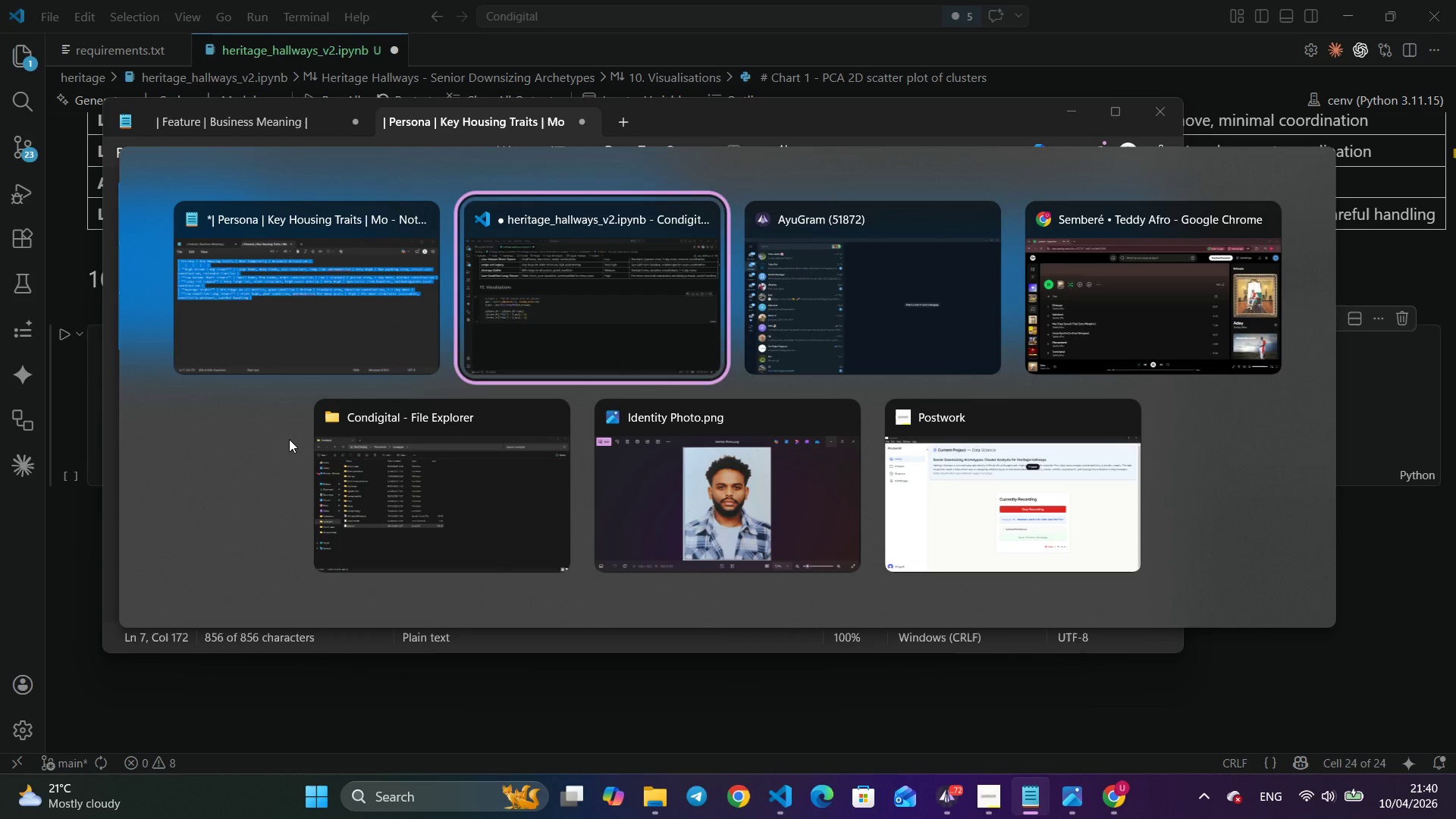 
key(Alt+Tab)
 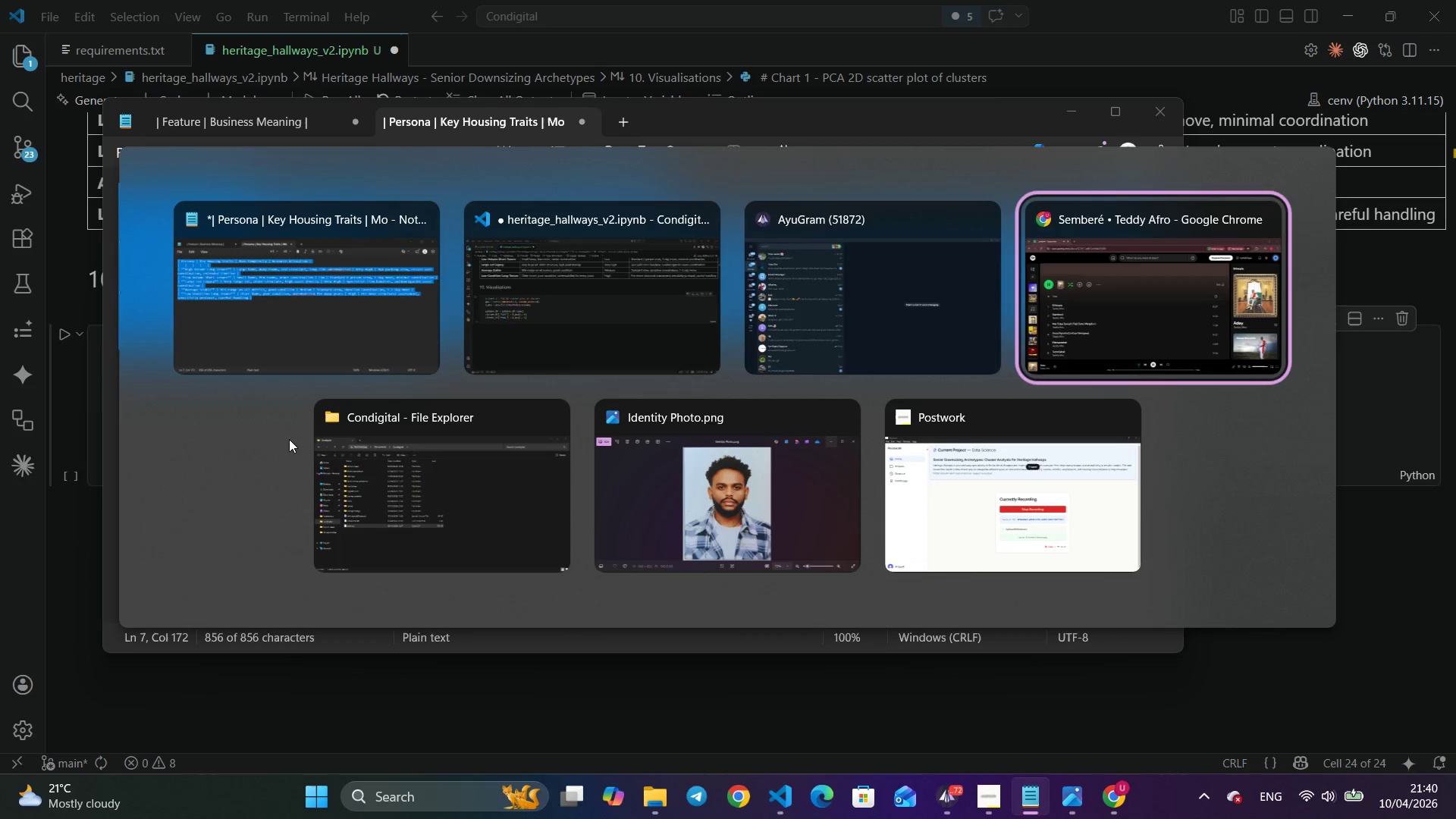 
key(Alt+Tab)
 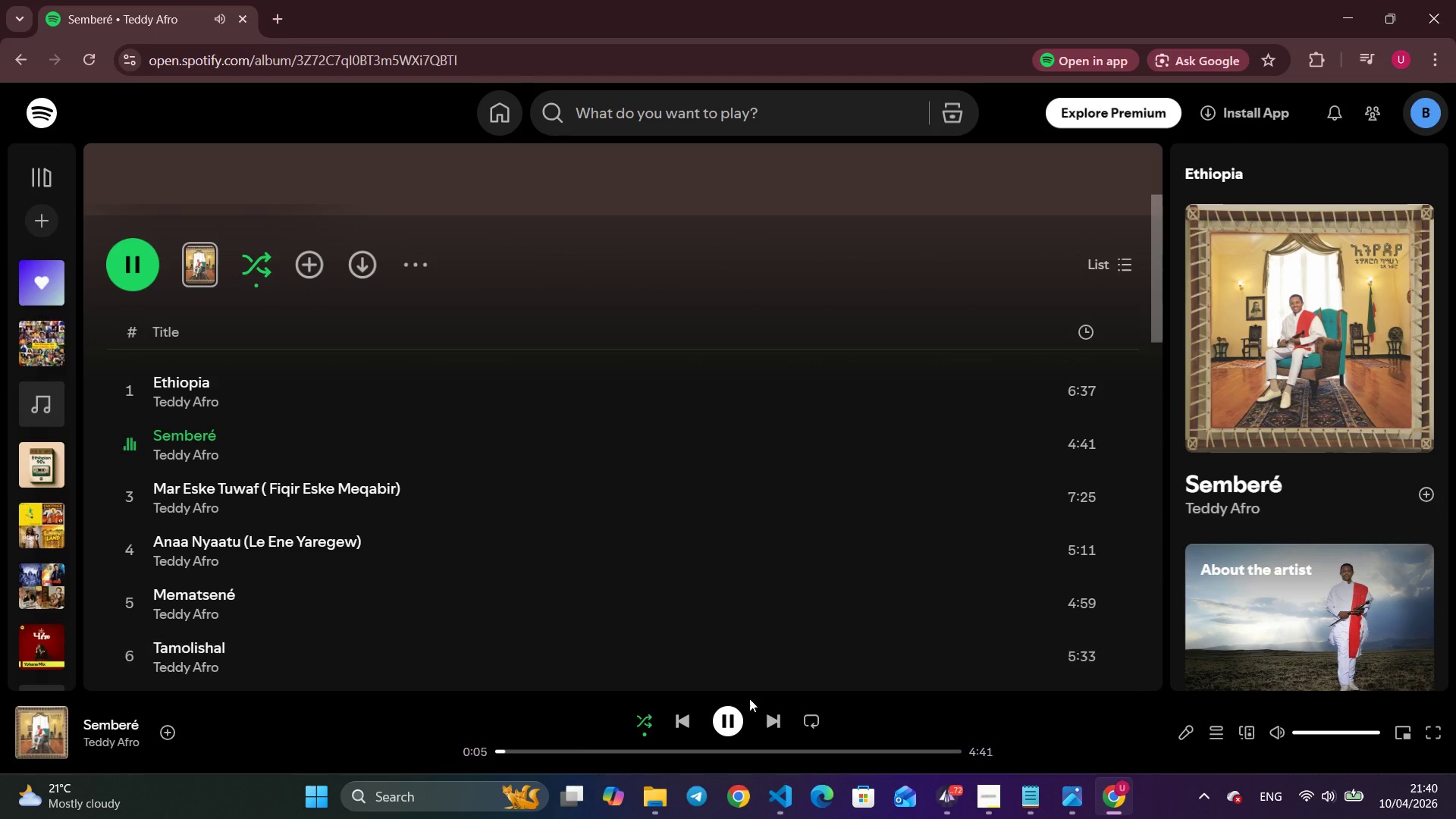 
left_click([774, 720])
 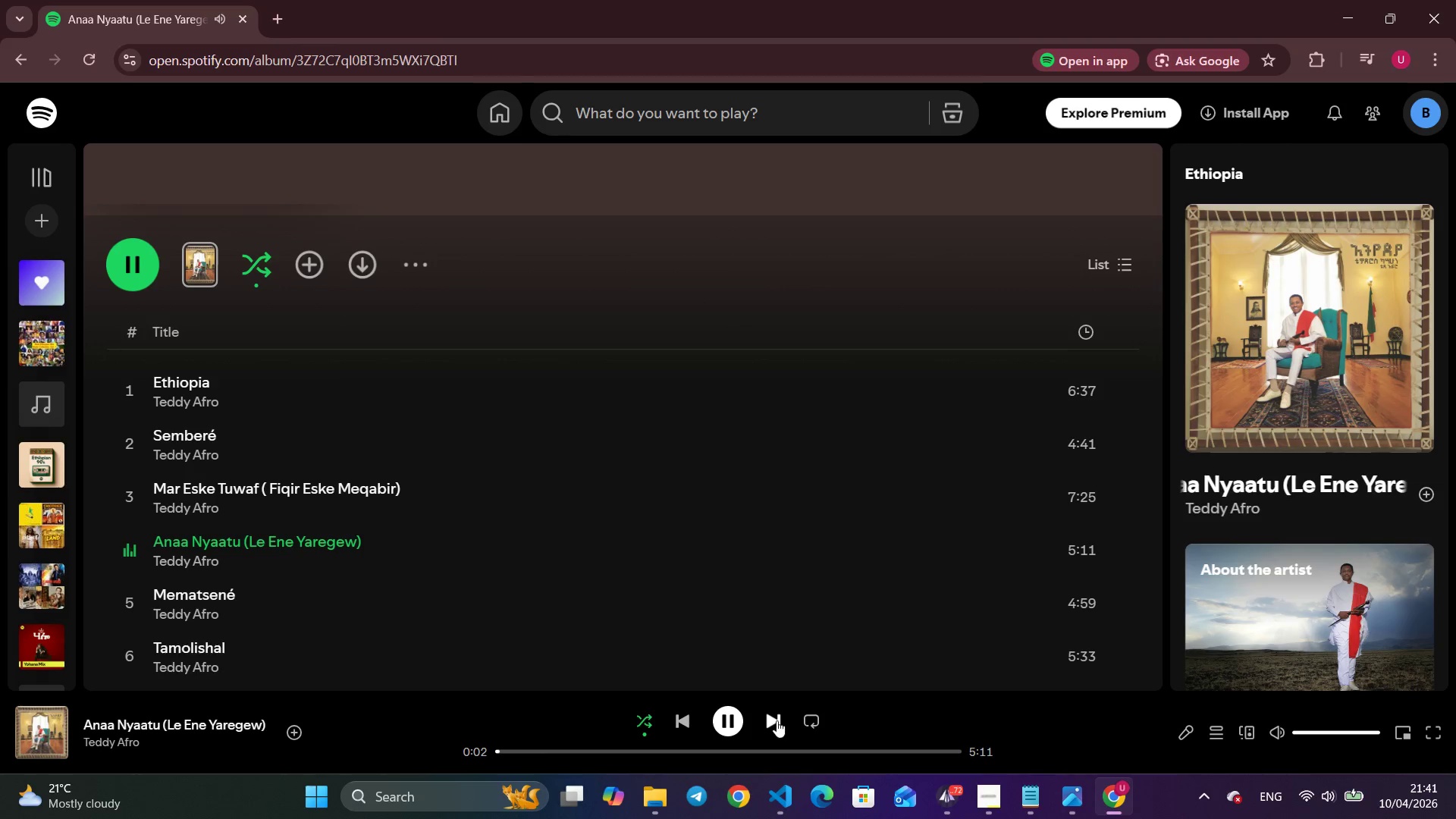 
wait(6.7)
 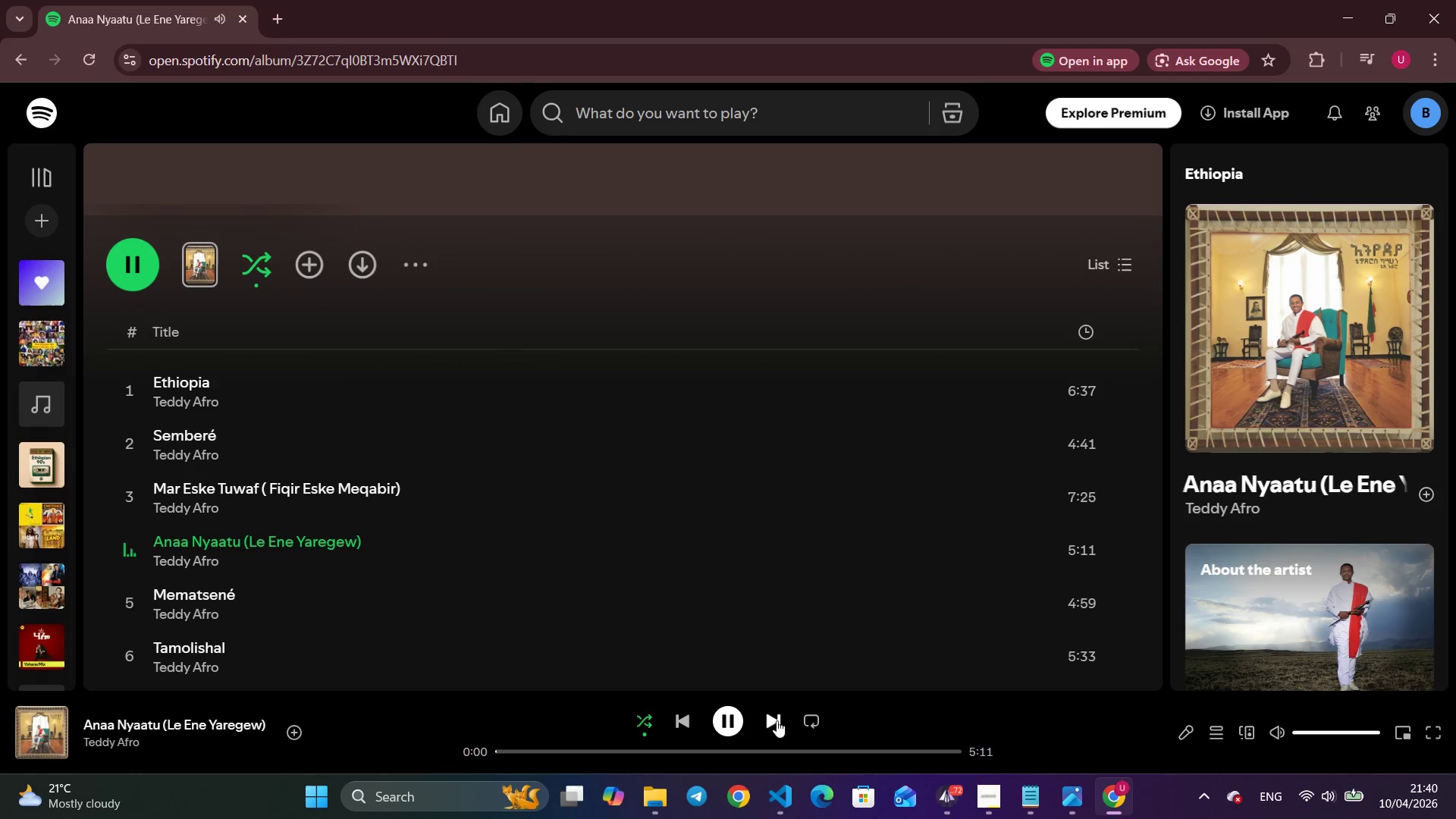 
left_click([777, 720])
 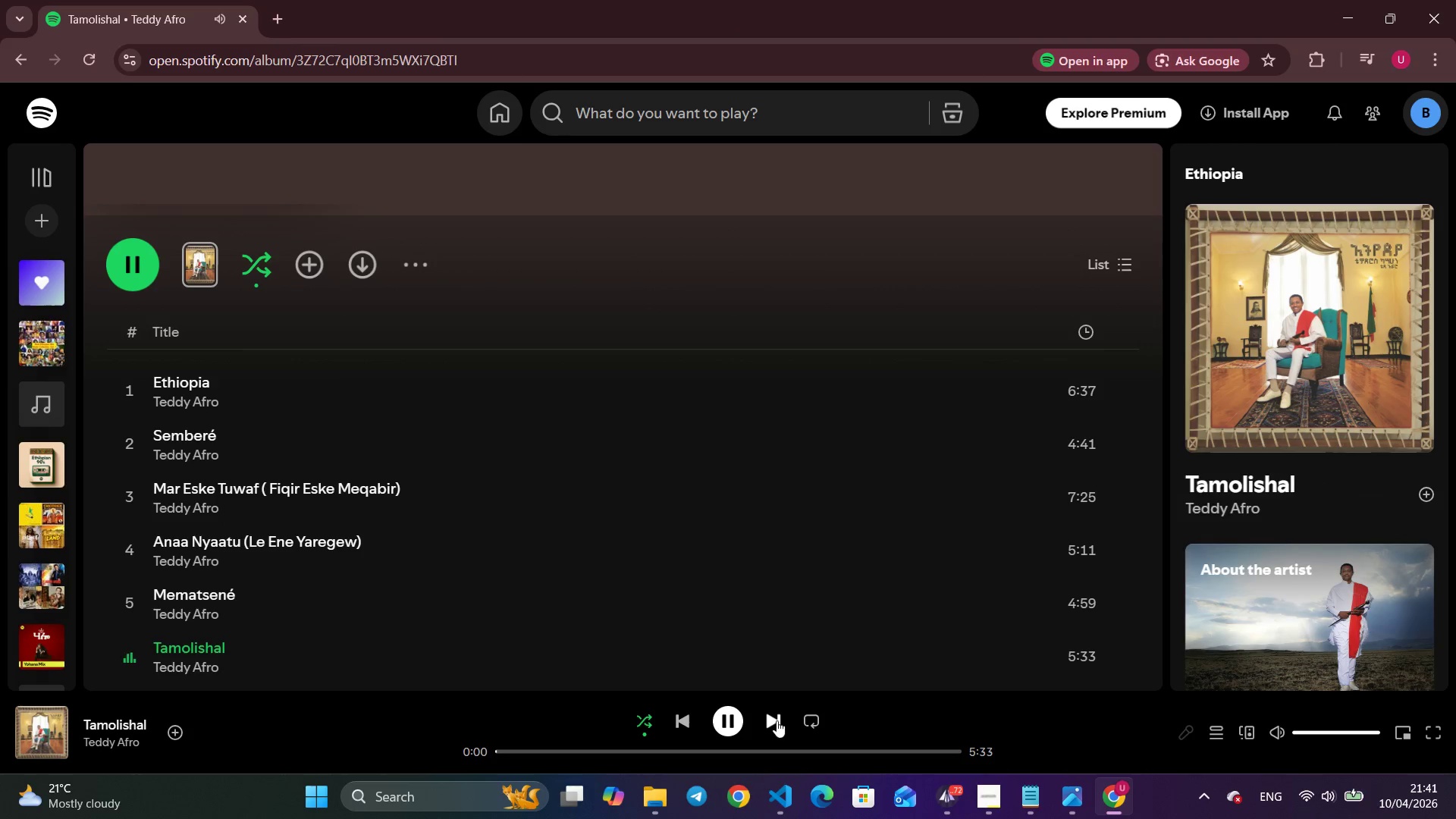 
key(Alt+AltLeft)
 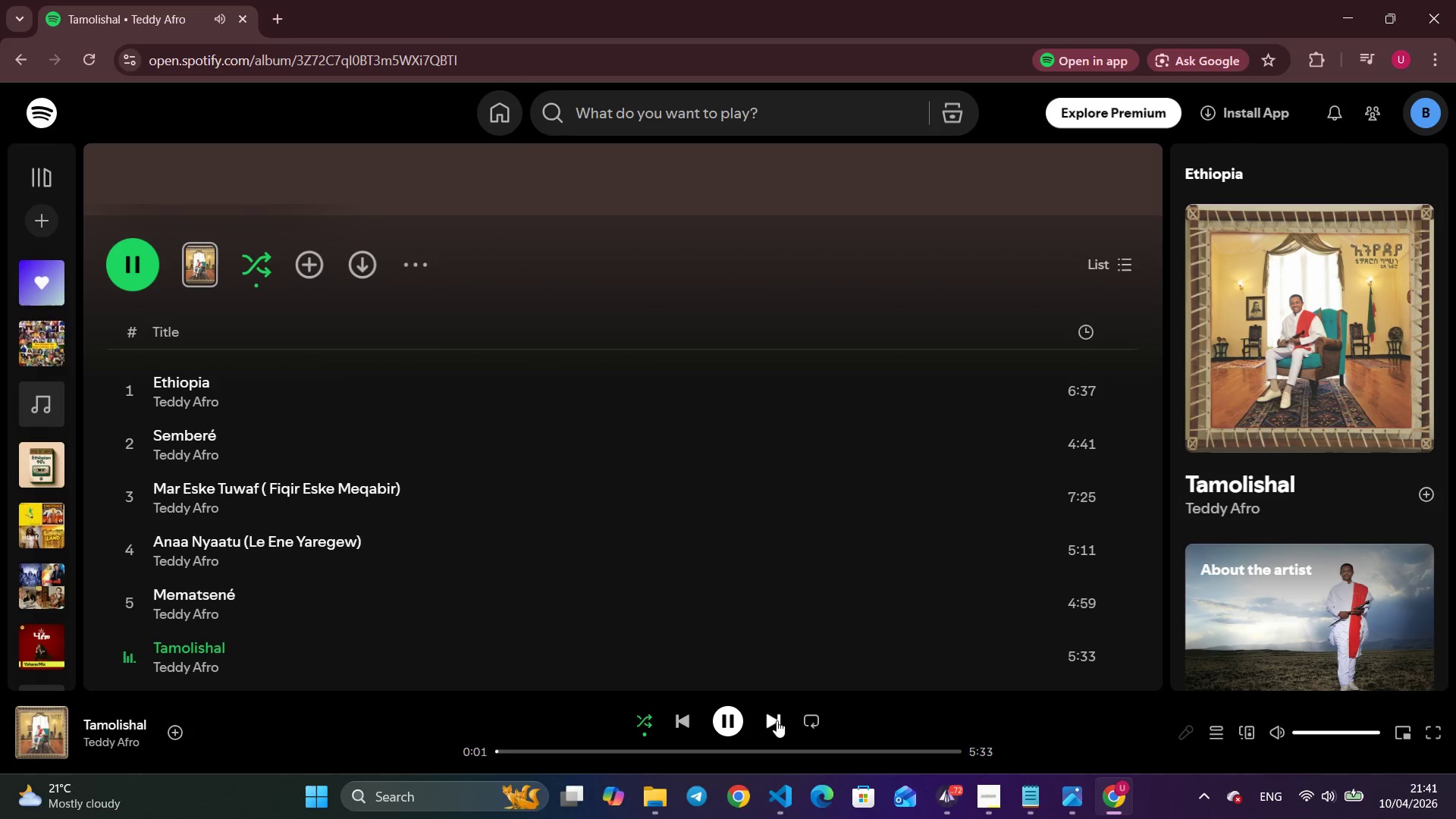 
key(Alt+Tab)
 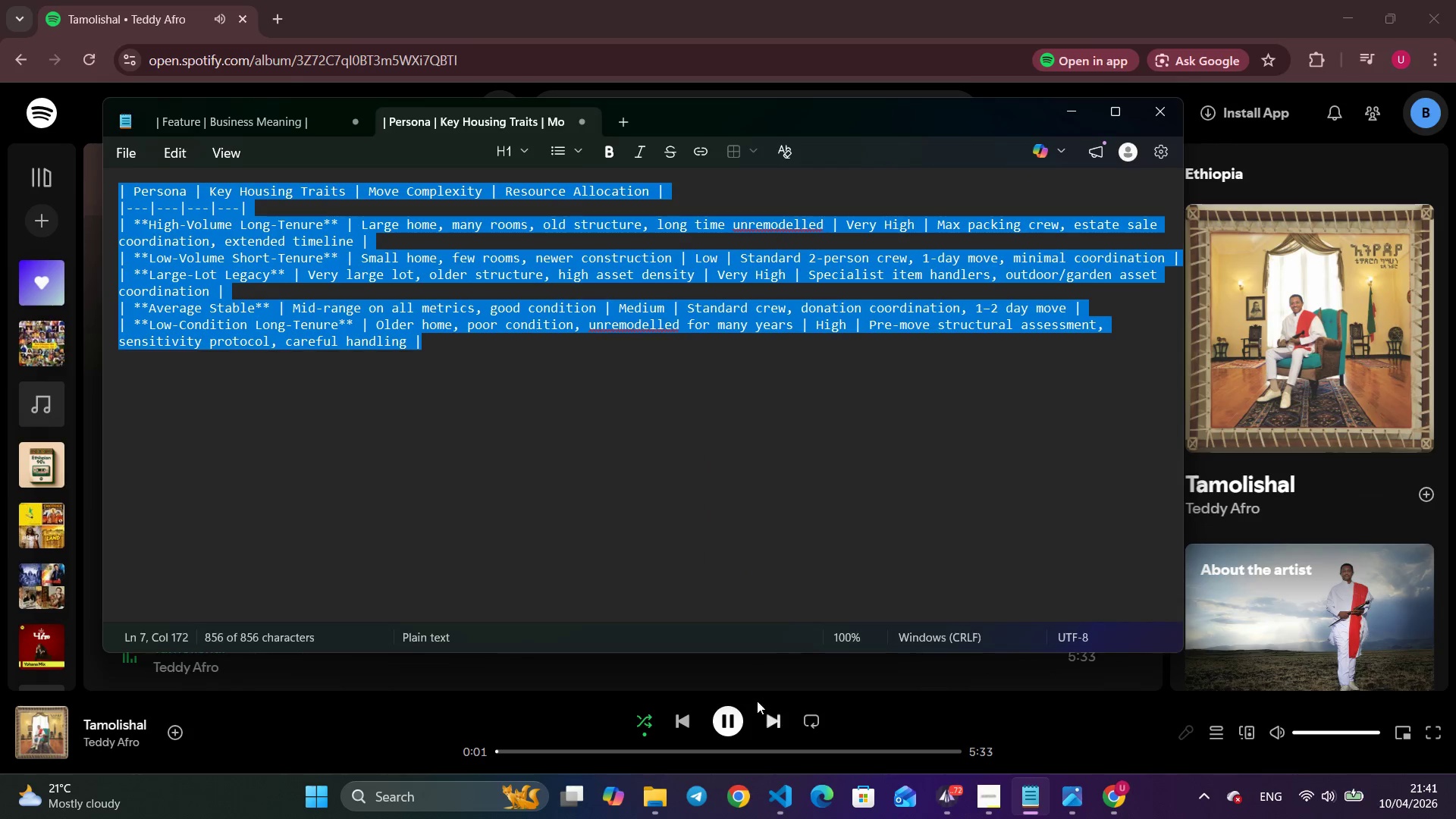 
key(Alt+Tab)
 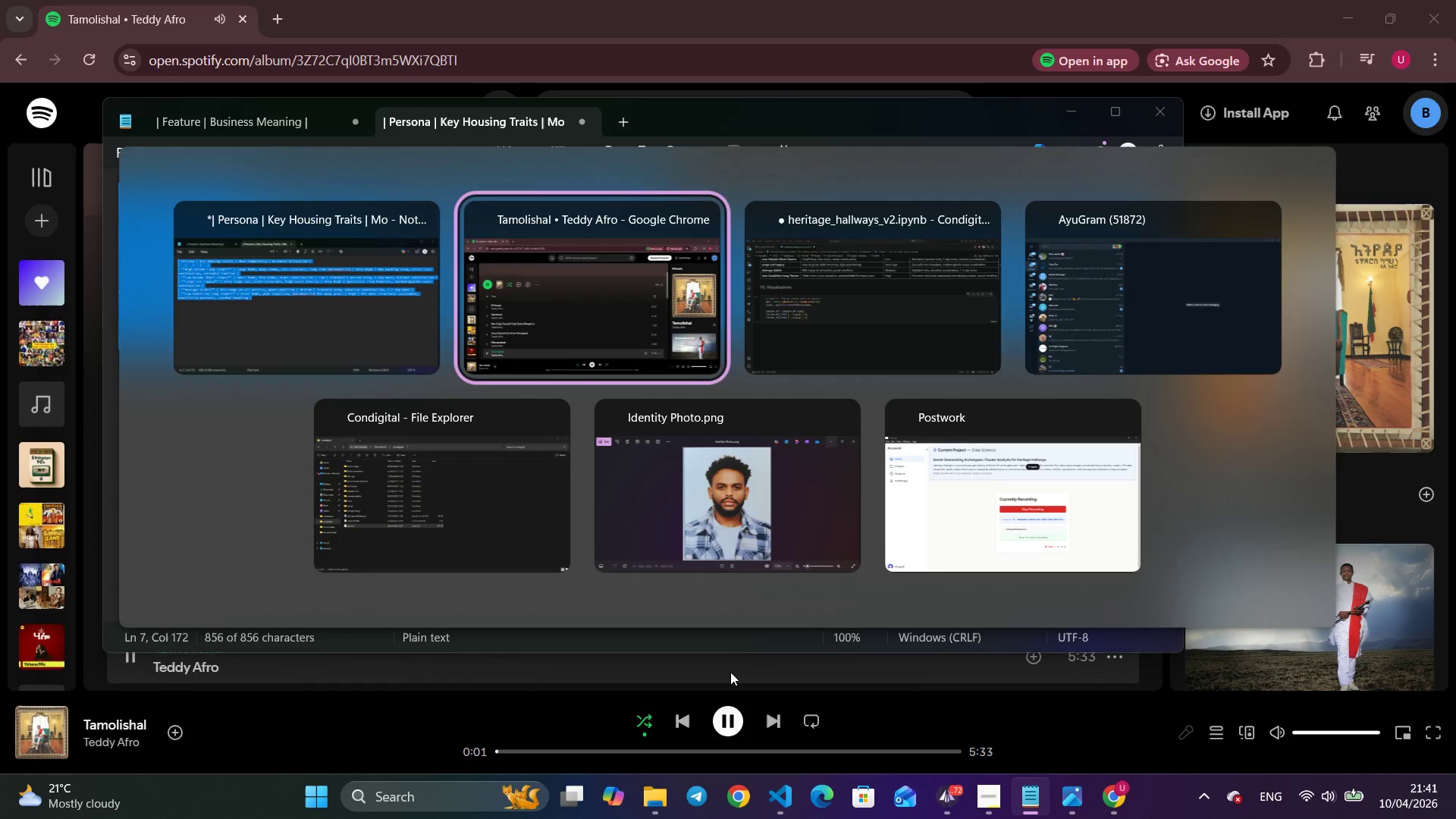 
key(Alt+Tab)
 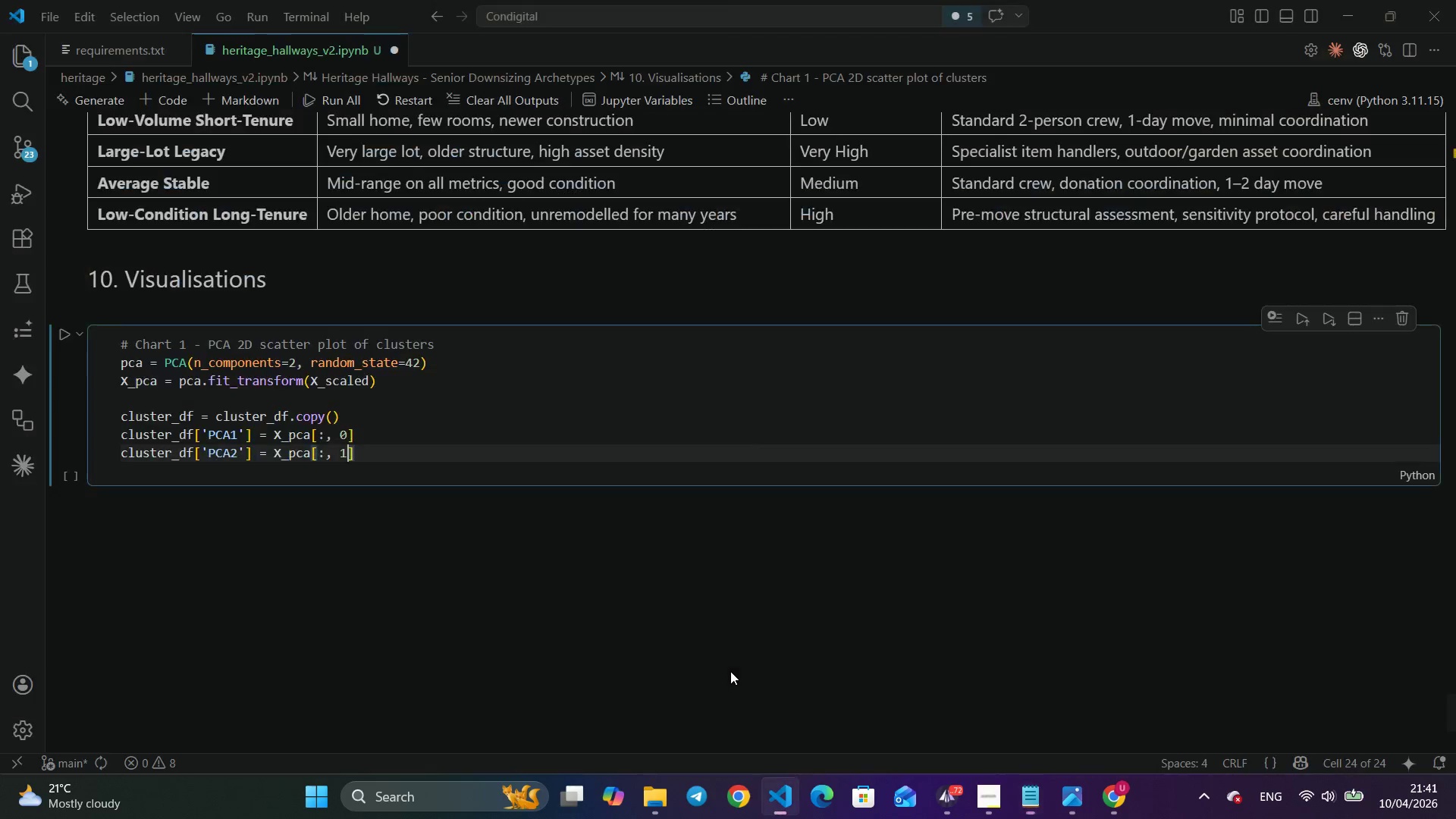 
hold_key(key=AltLeft, duration=0.47)
 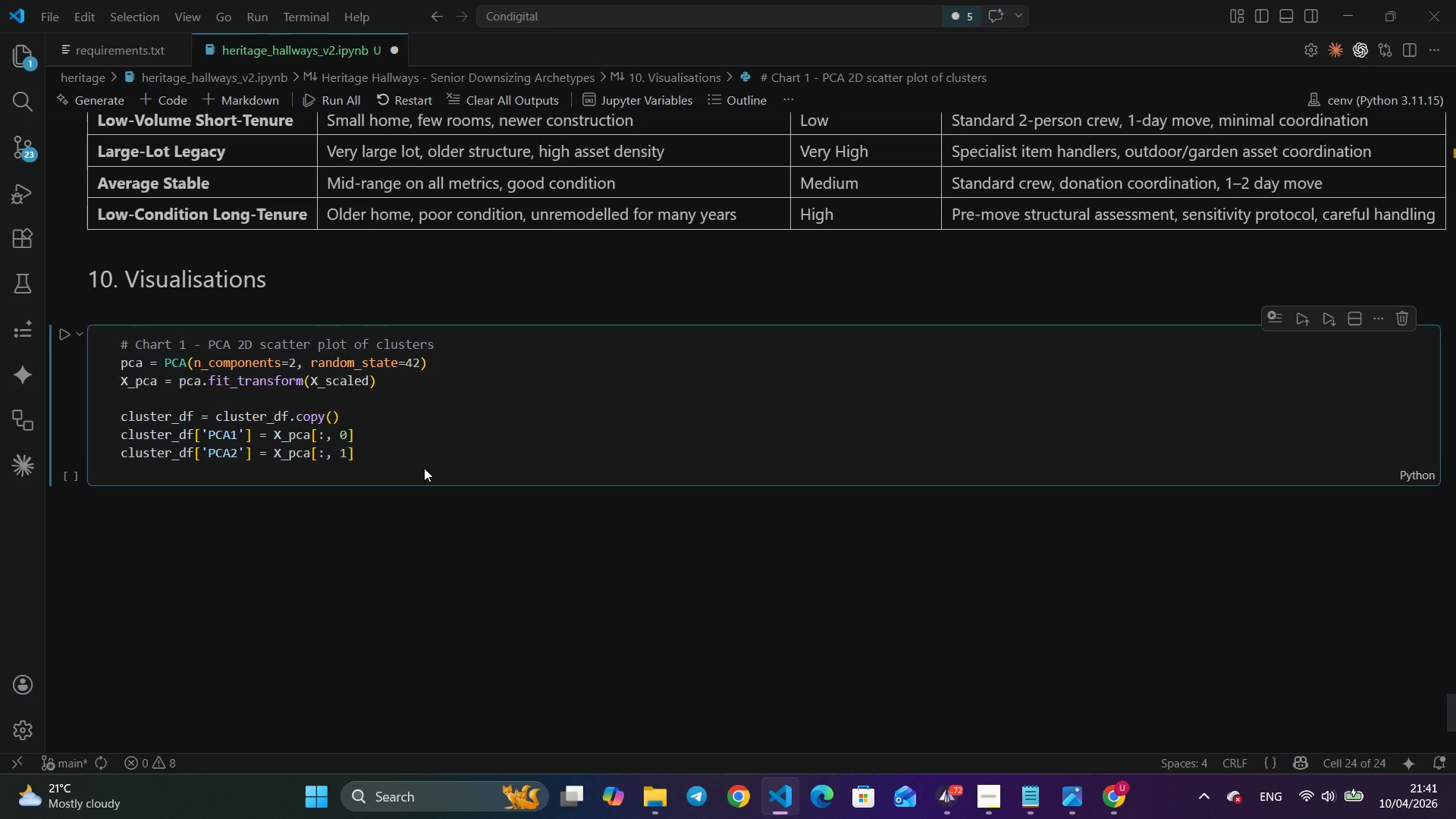 
double_click([426, 455])
 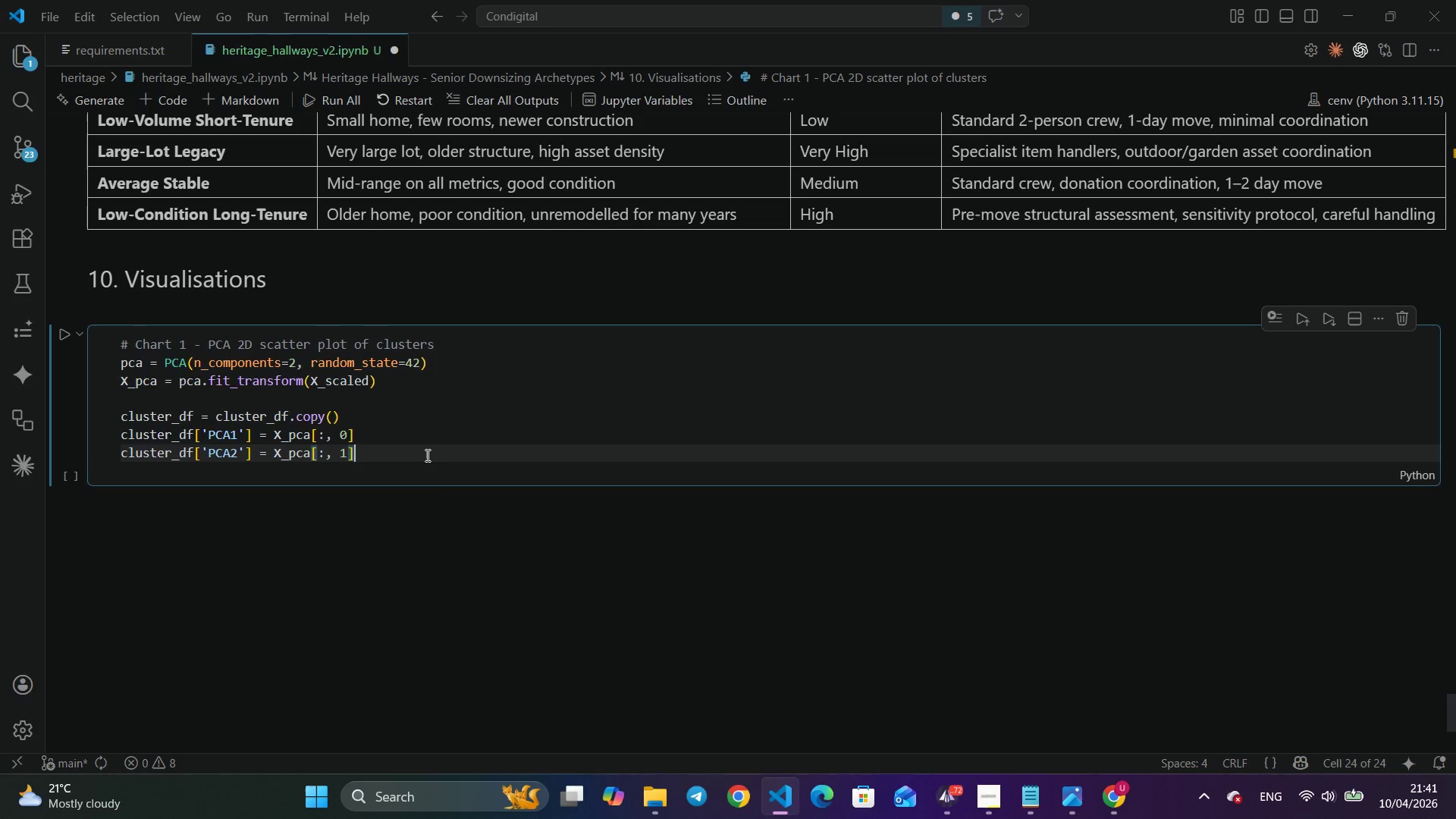 
key(Enter)
 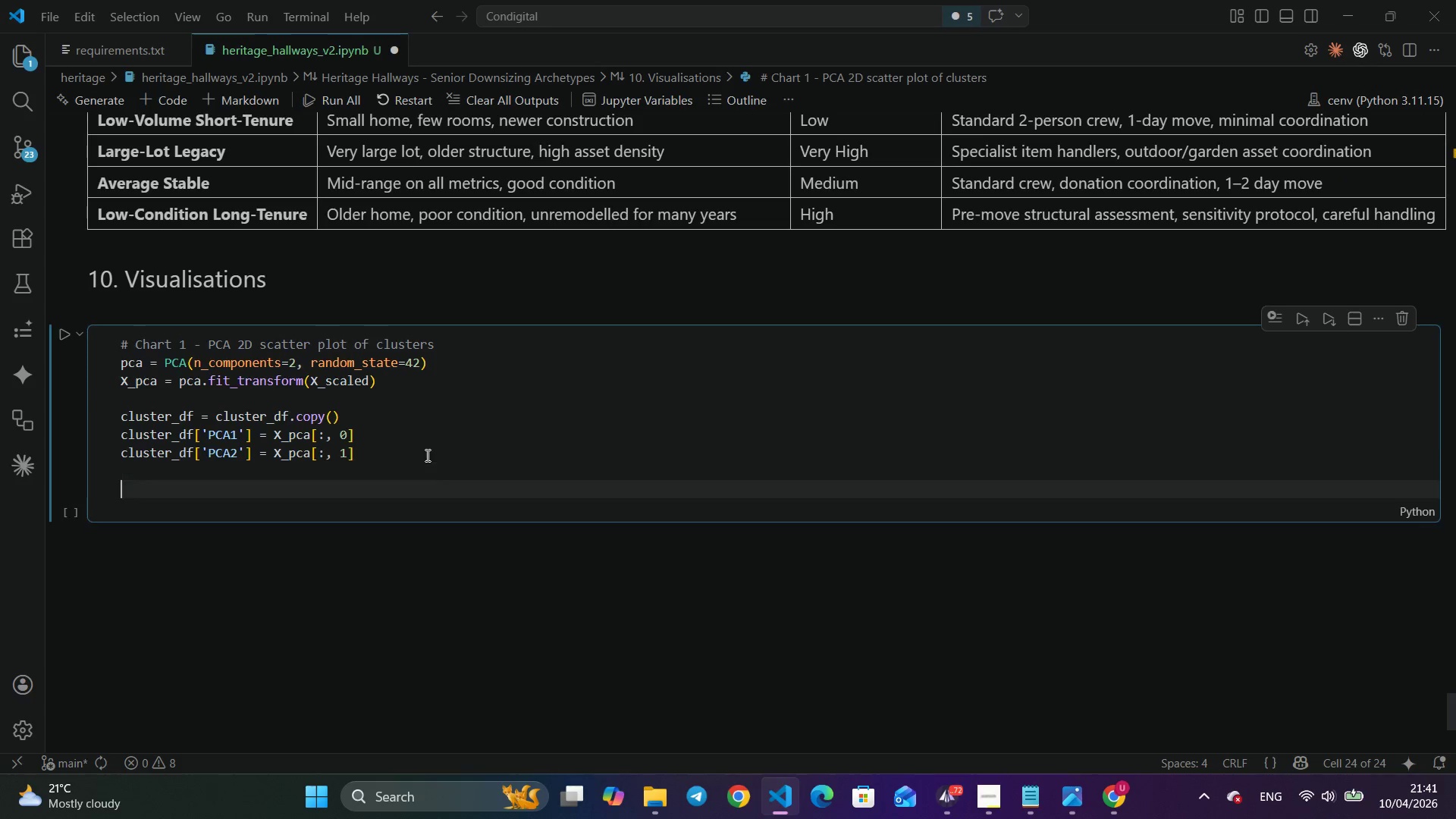 
key(Enter)
 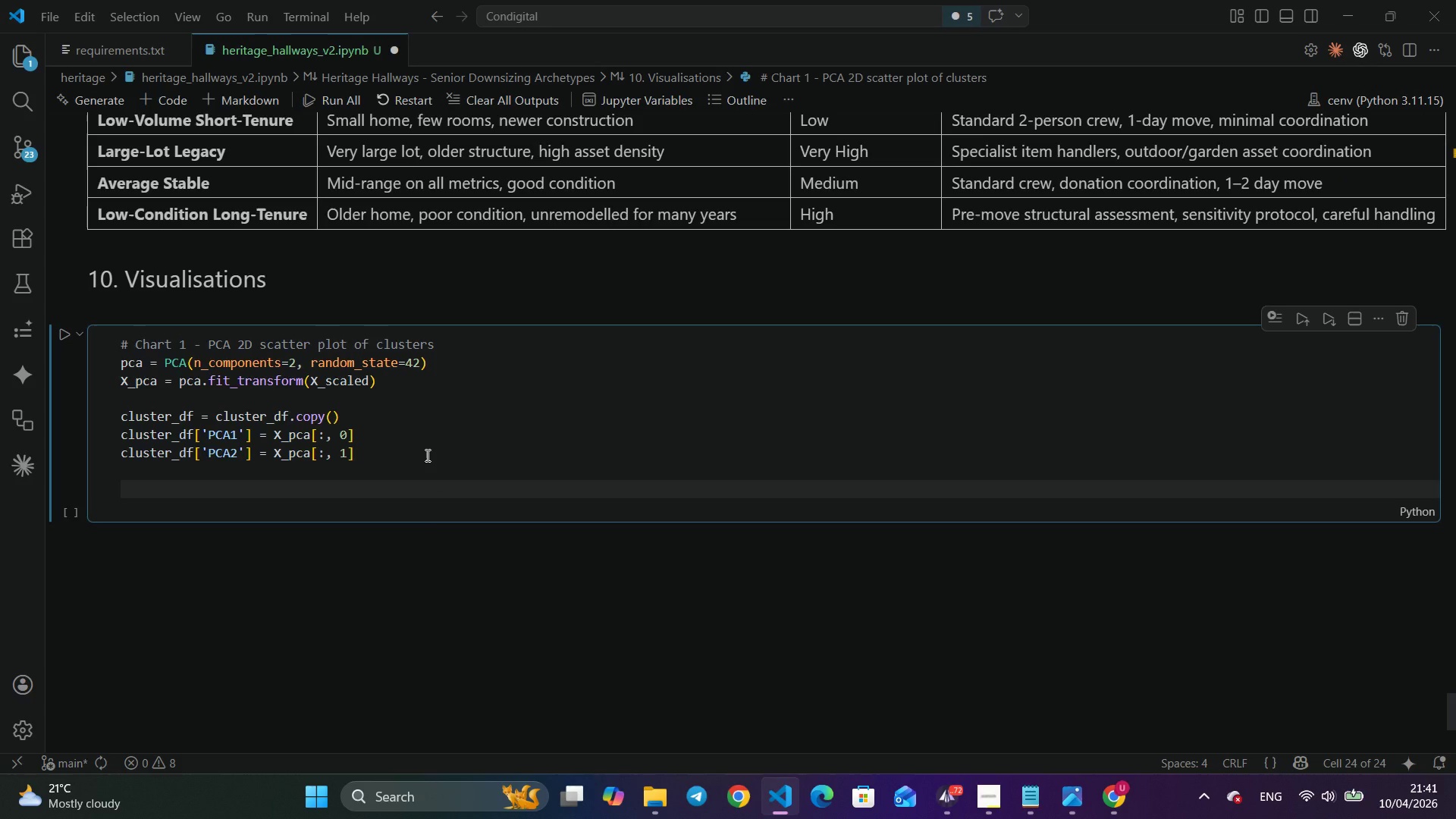 
type(# PCA component loadings - tells us hat )
key(Backspace)
key(Backspace)
key(Backspace)
key(Backspace)
type(what ech )
key(Backspace)
key(Backspace)
key(Backspace)
type(ax)
key(Backspace)
type(ch axis represents)
 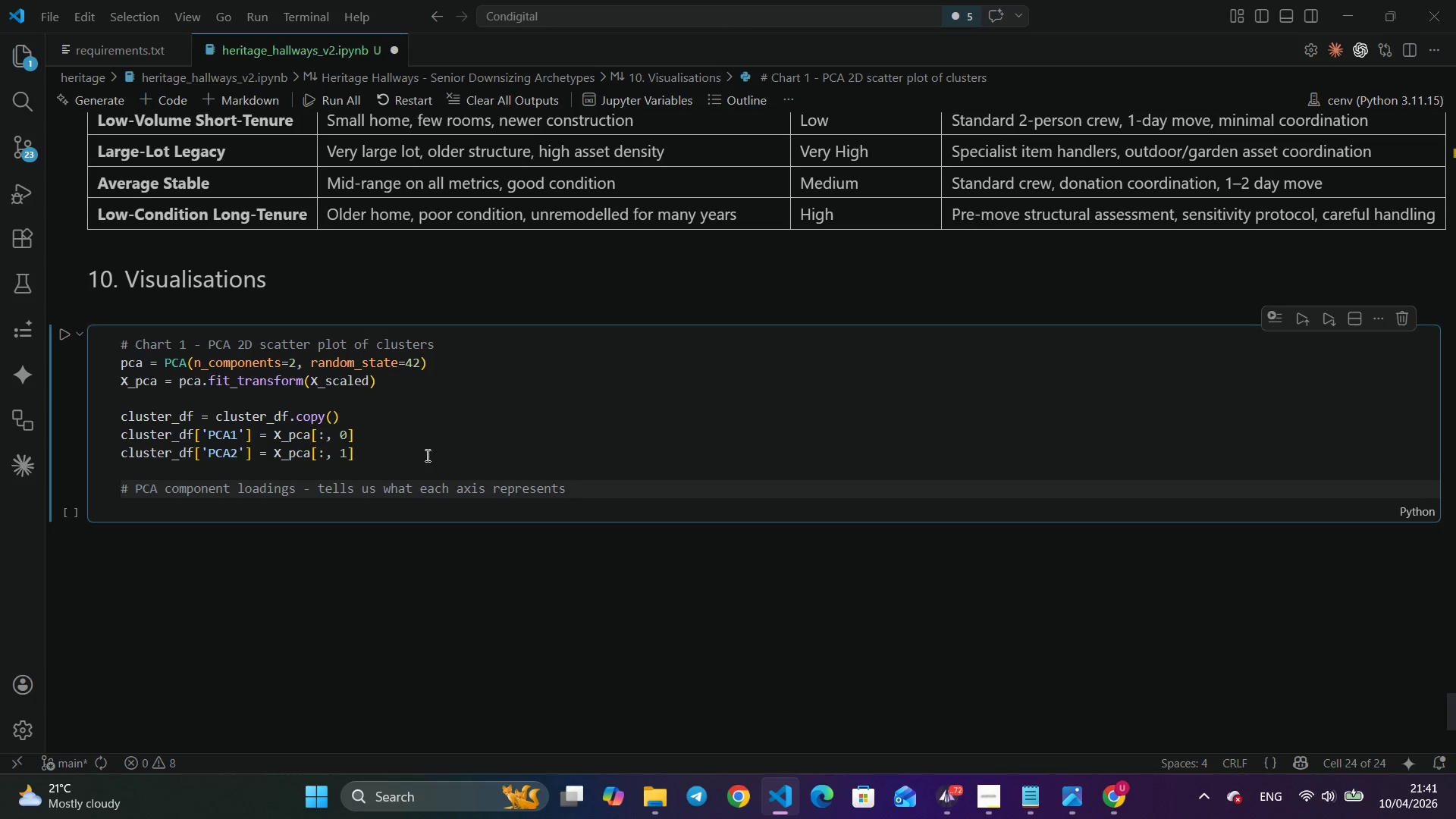 
key(Enter)
 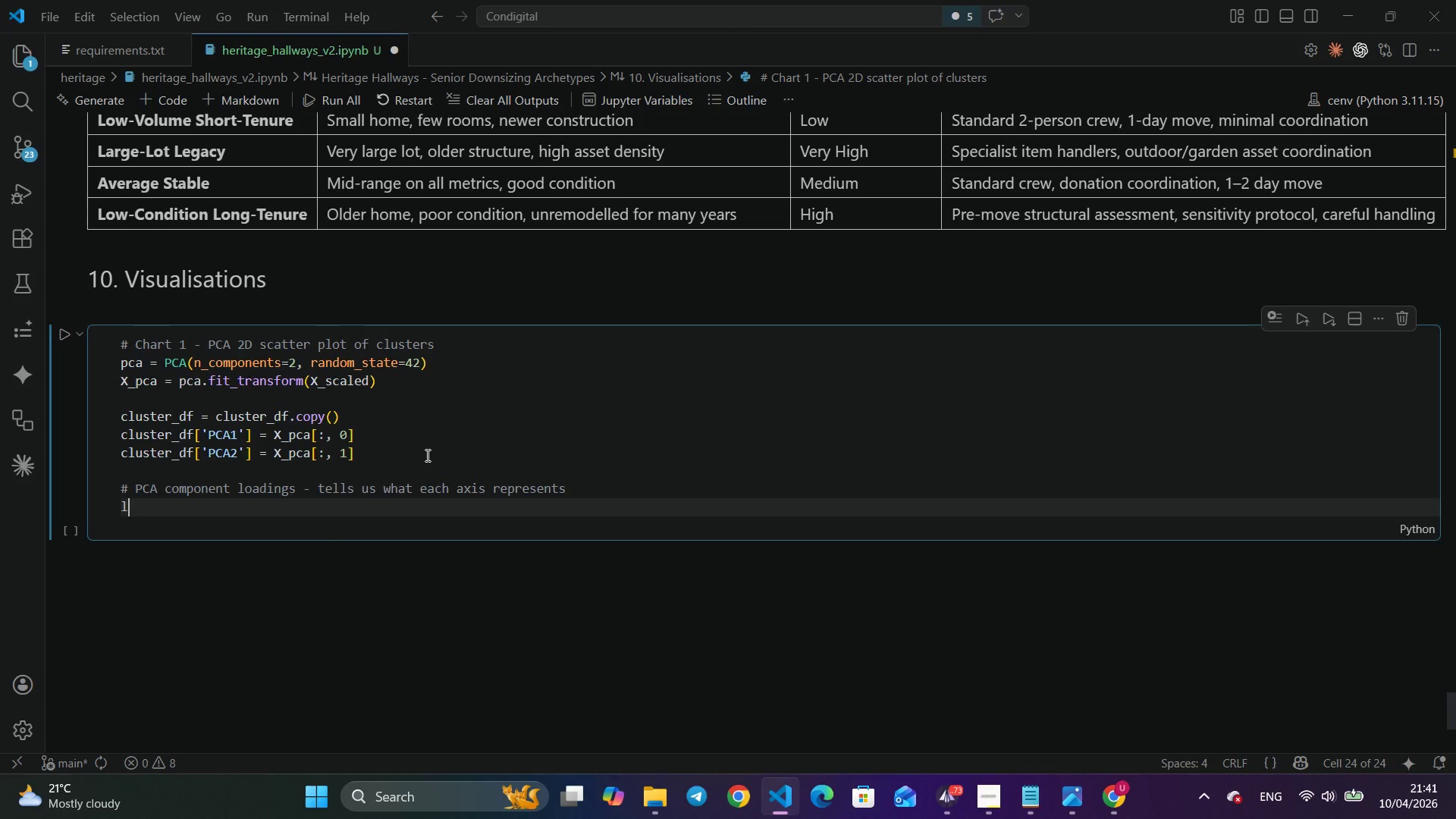 
type(loadin)
 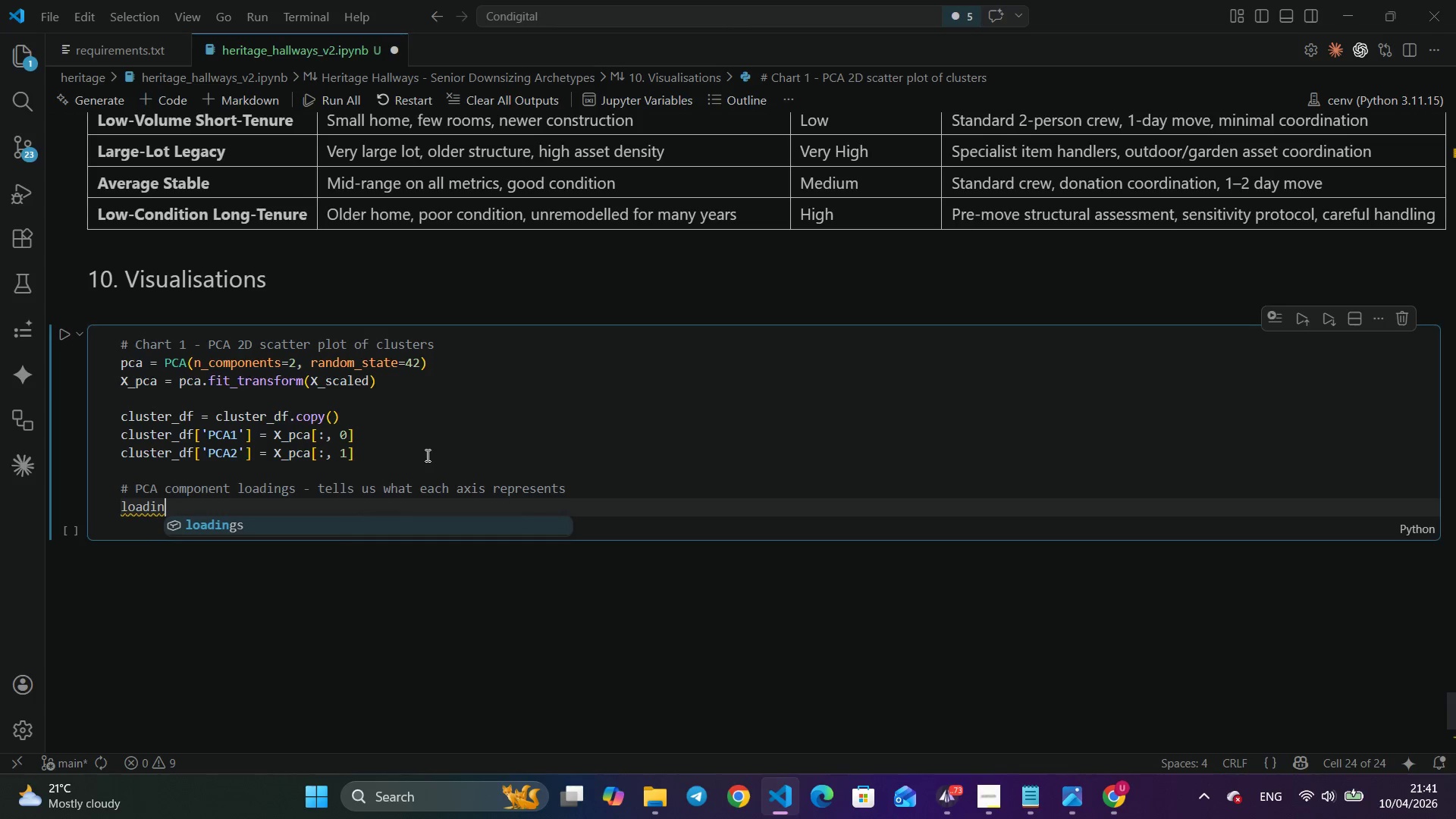 
key(Enter)
 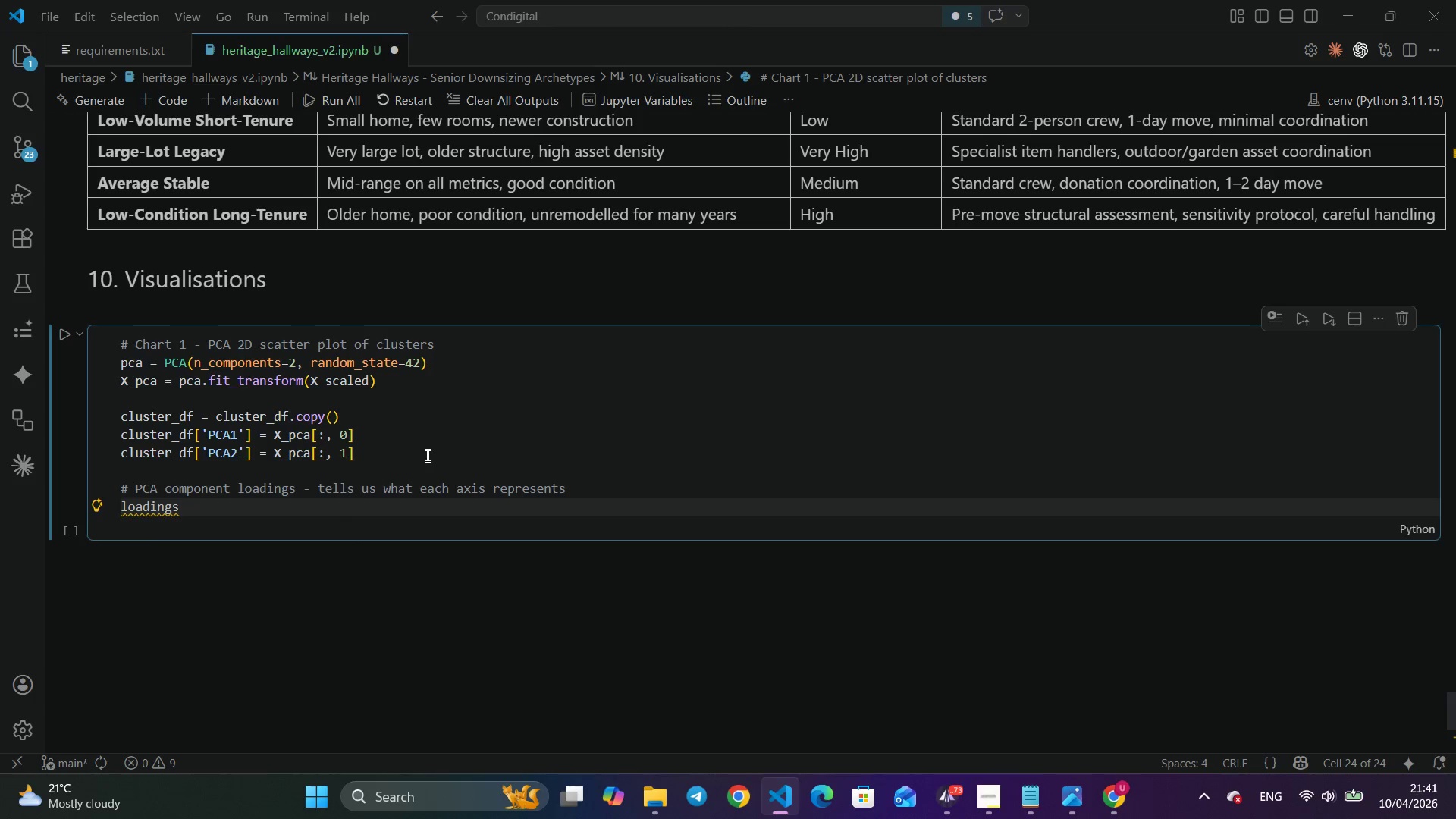 
type( = pd.datf)
 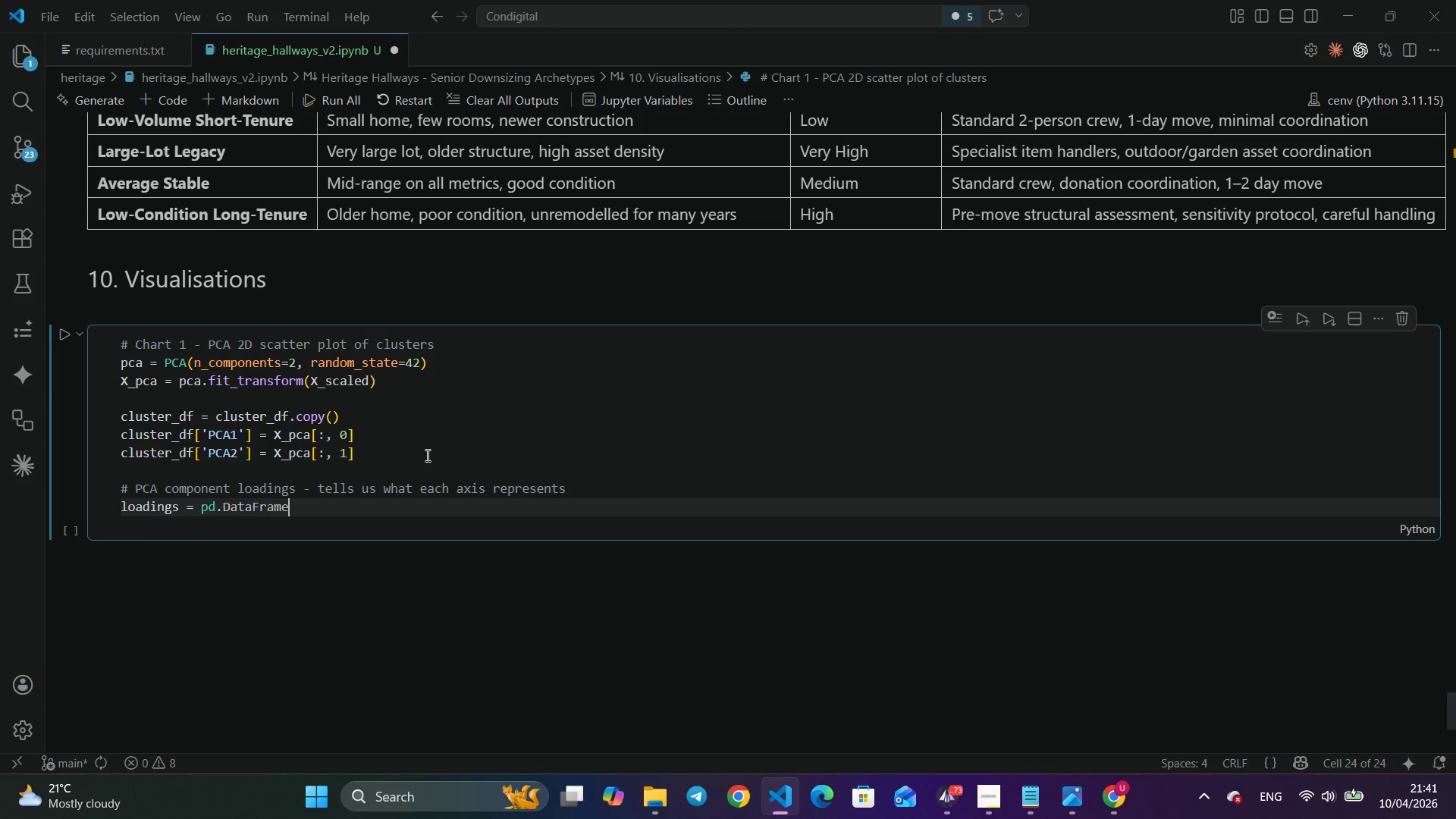 
key(Enter)
 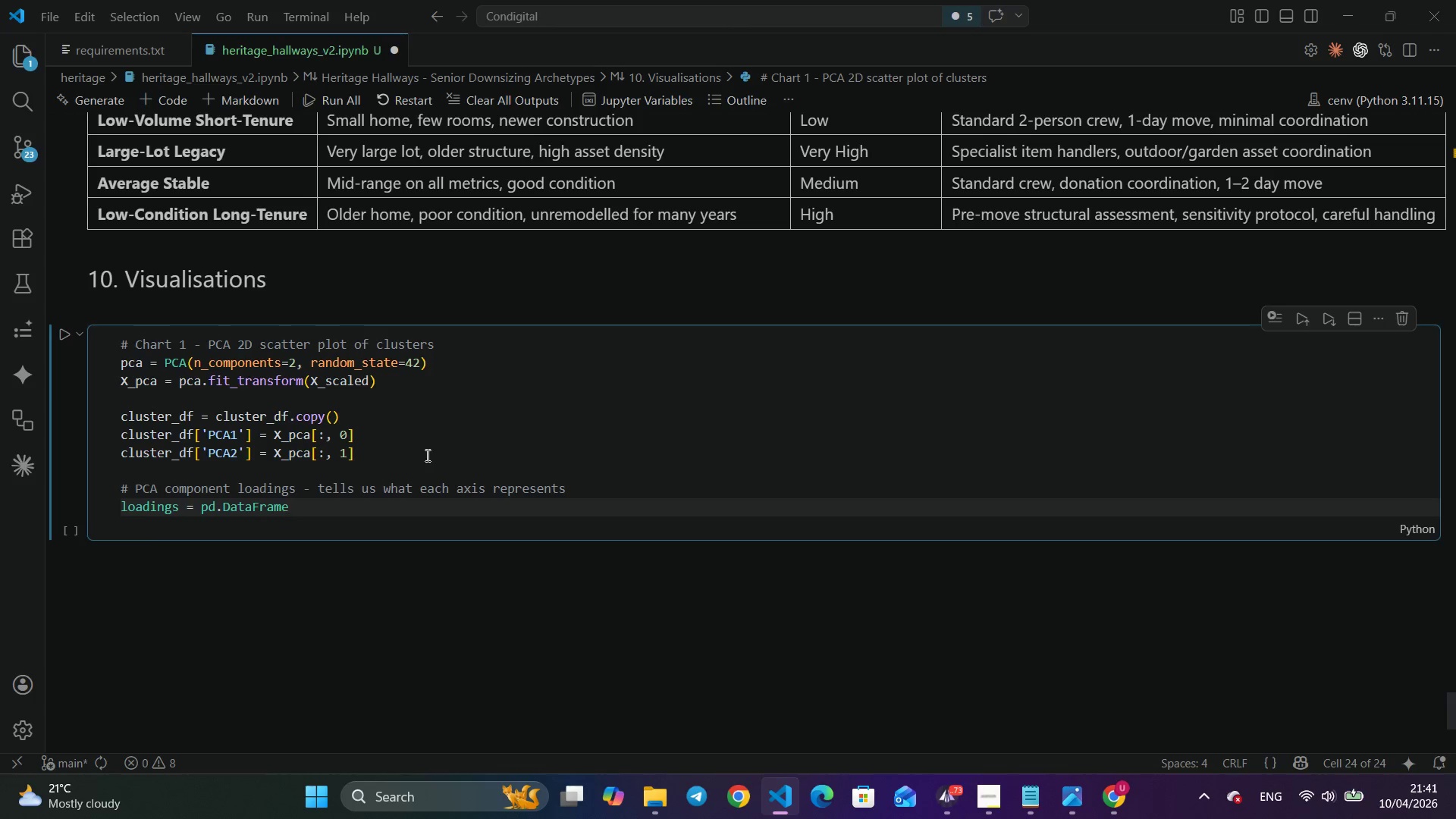 
key(Shift+9)
 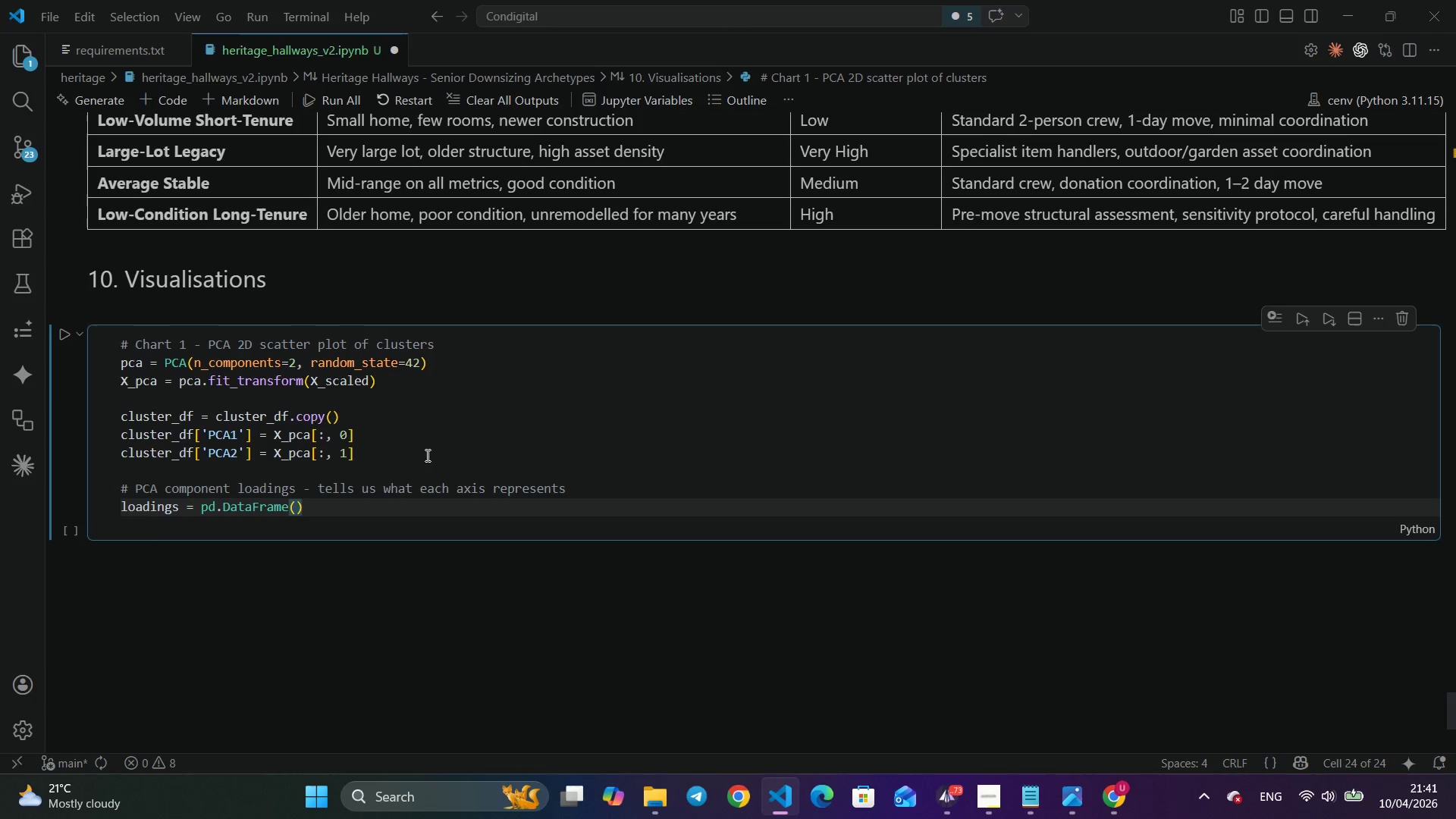 
key(Enter)
 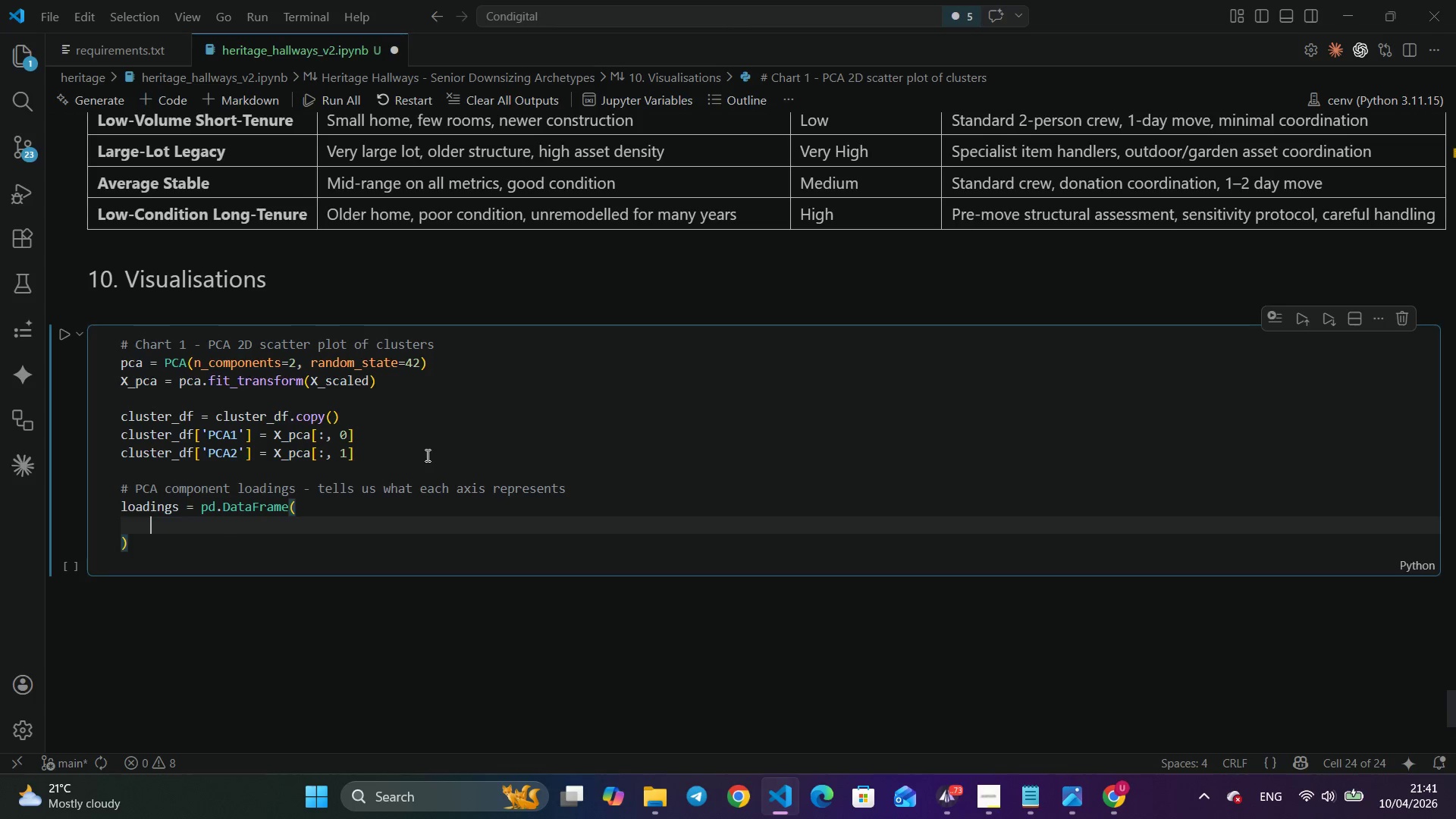 
type(pca.com)
 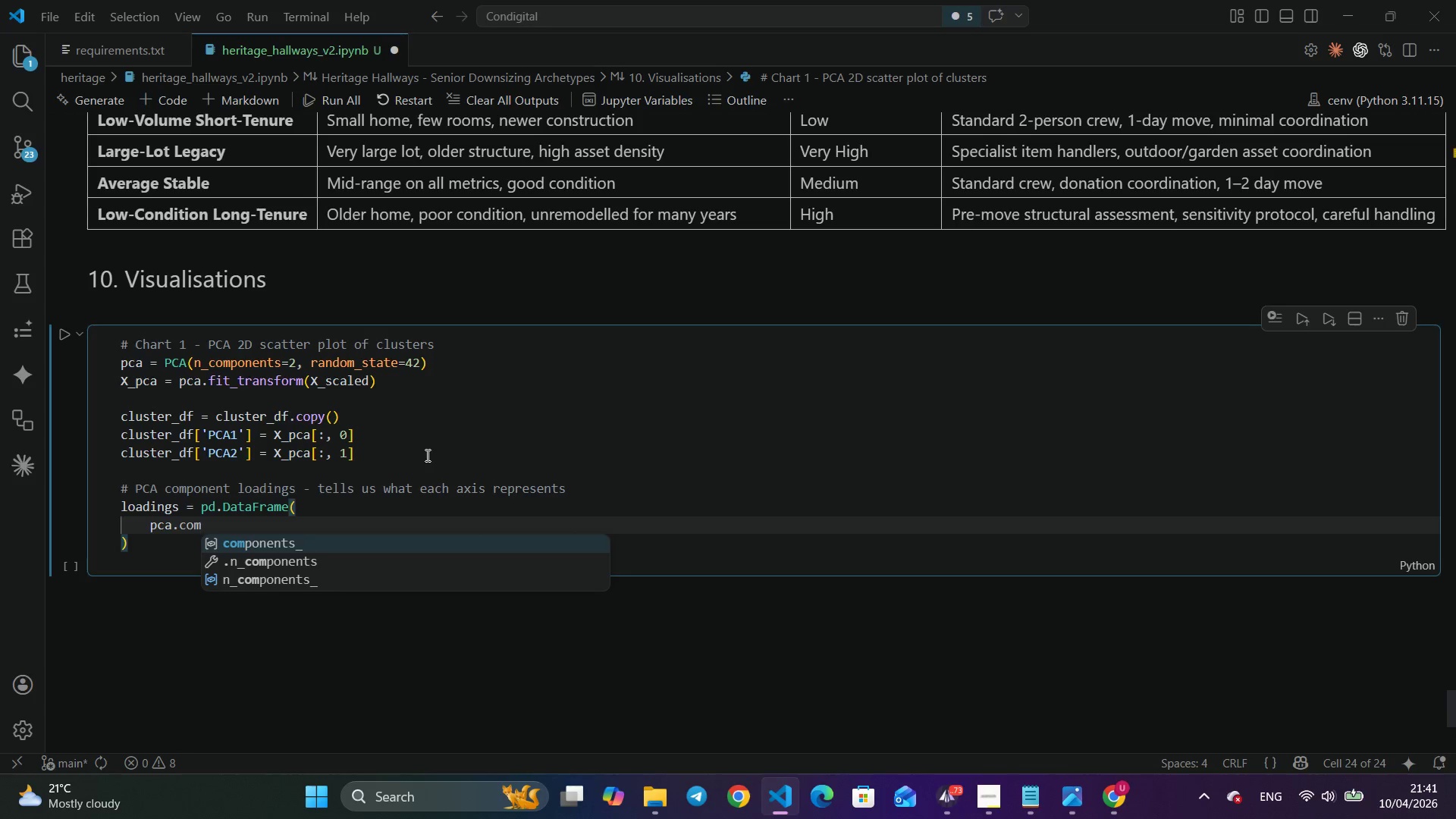 
key(Enter)
 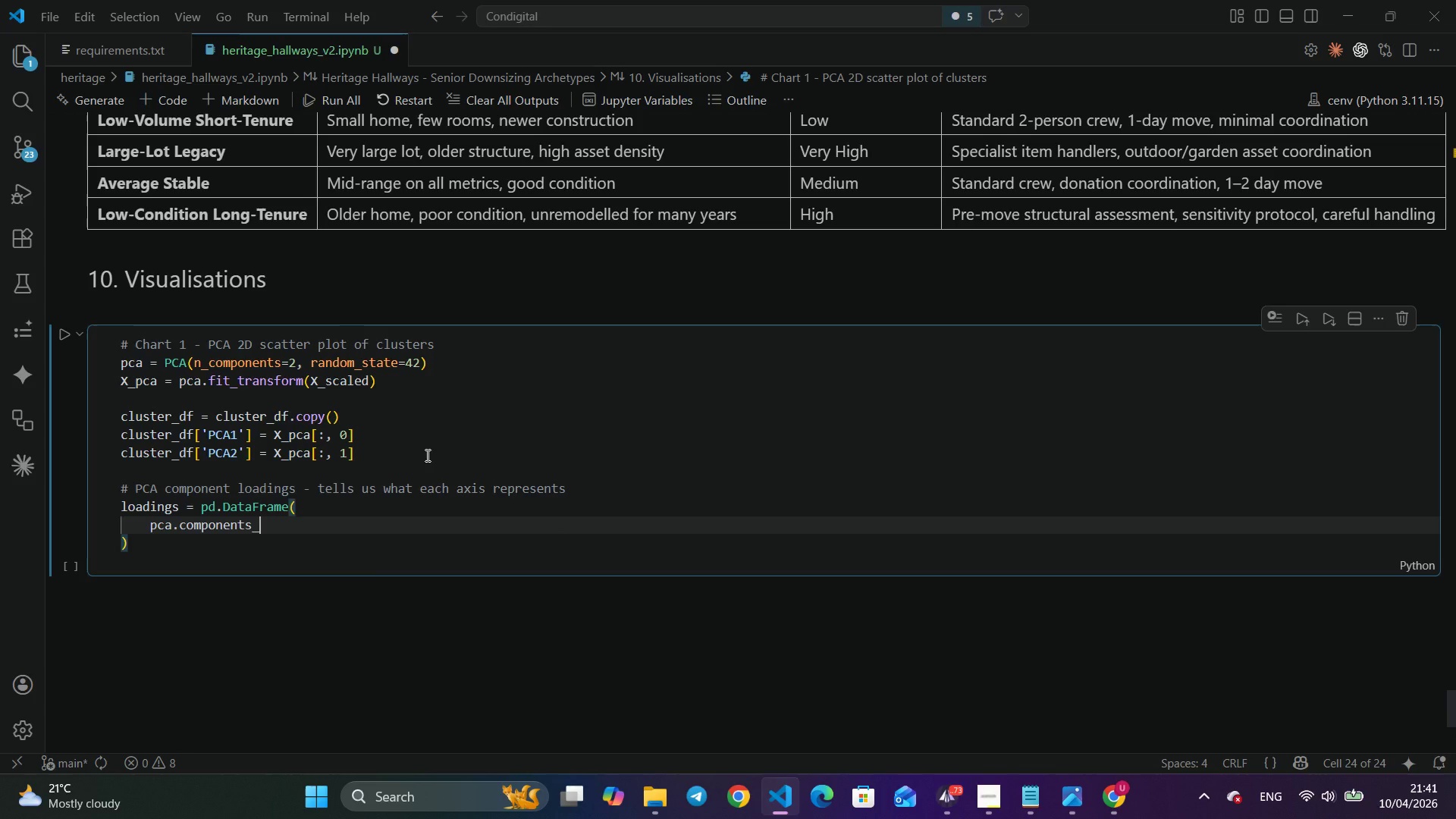 
key(Comma)
 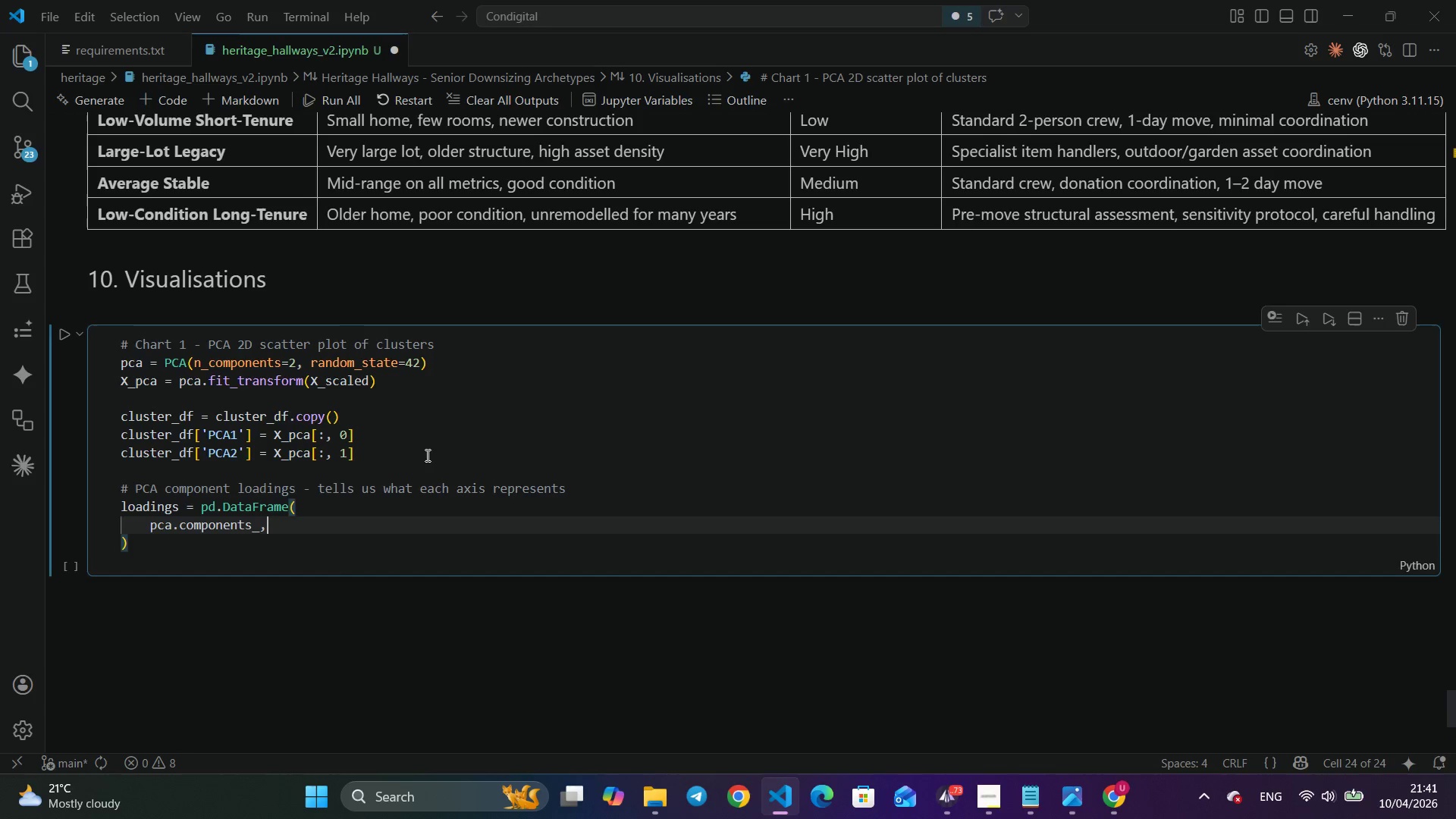 
key(Enter)
 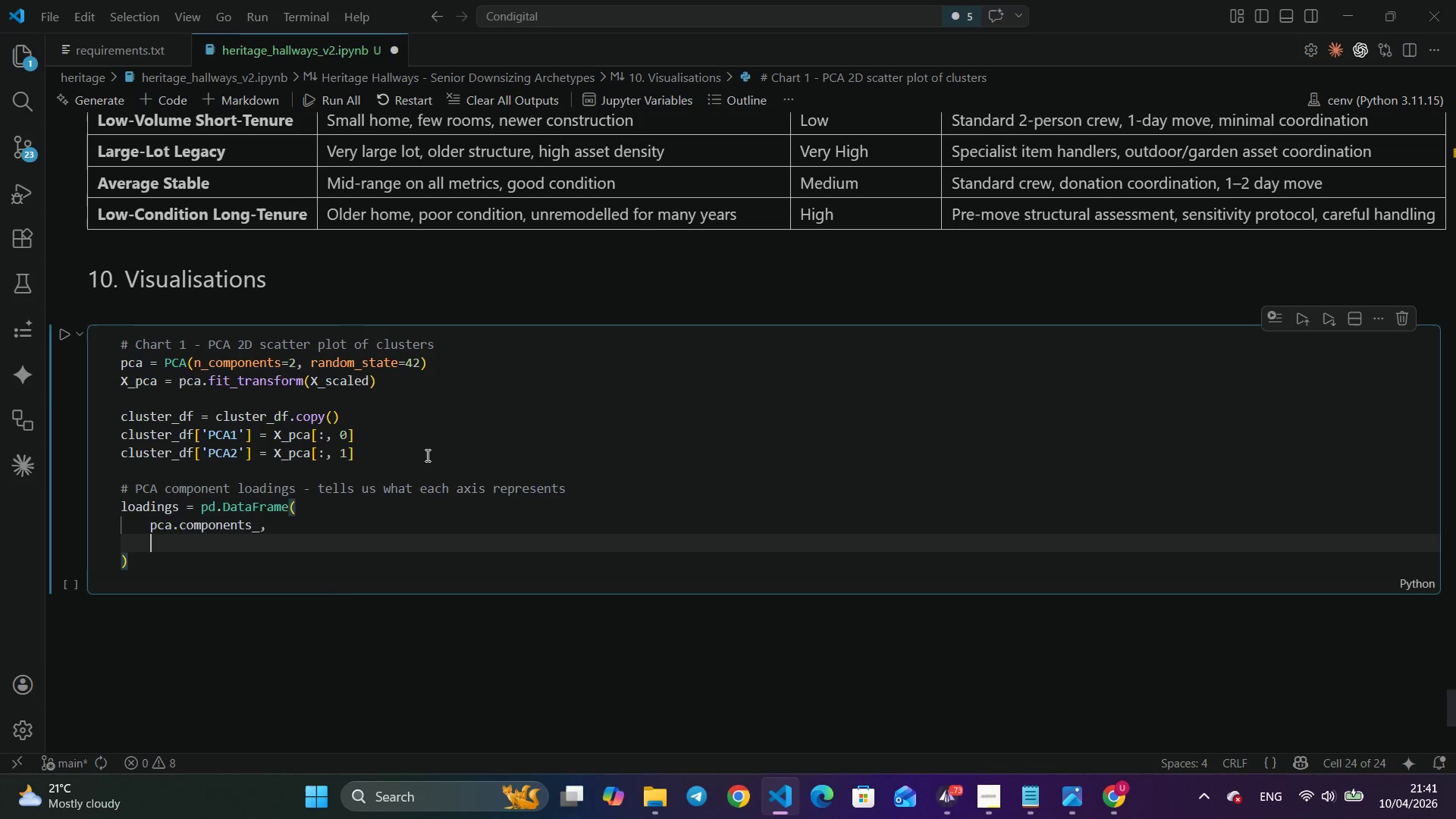 
type(inde)
 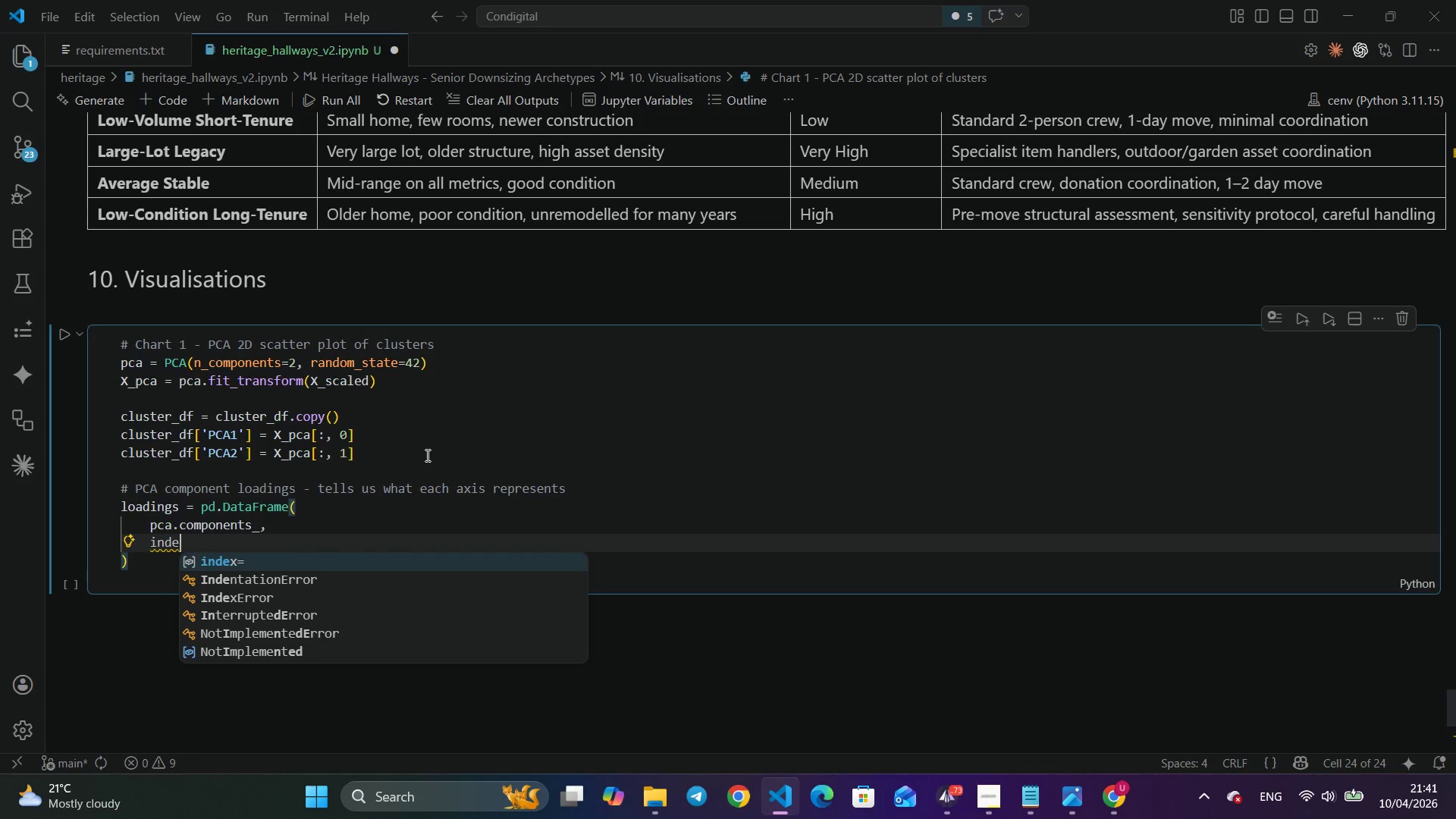 
key(Enter)
 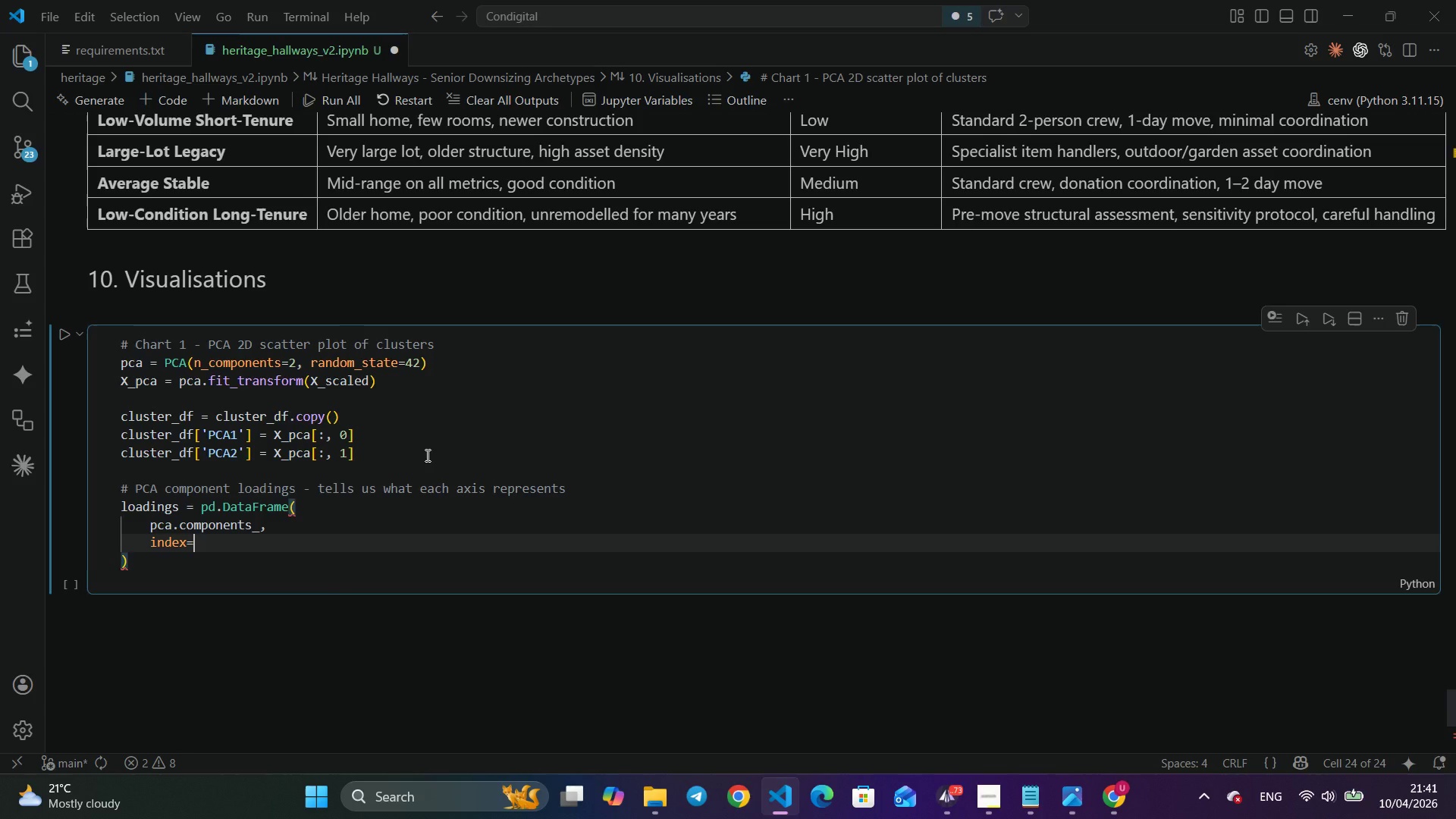 
type(fea)
 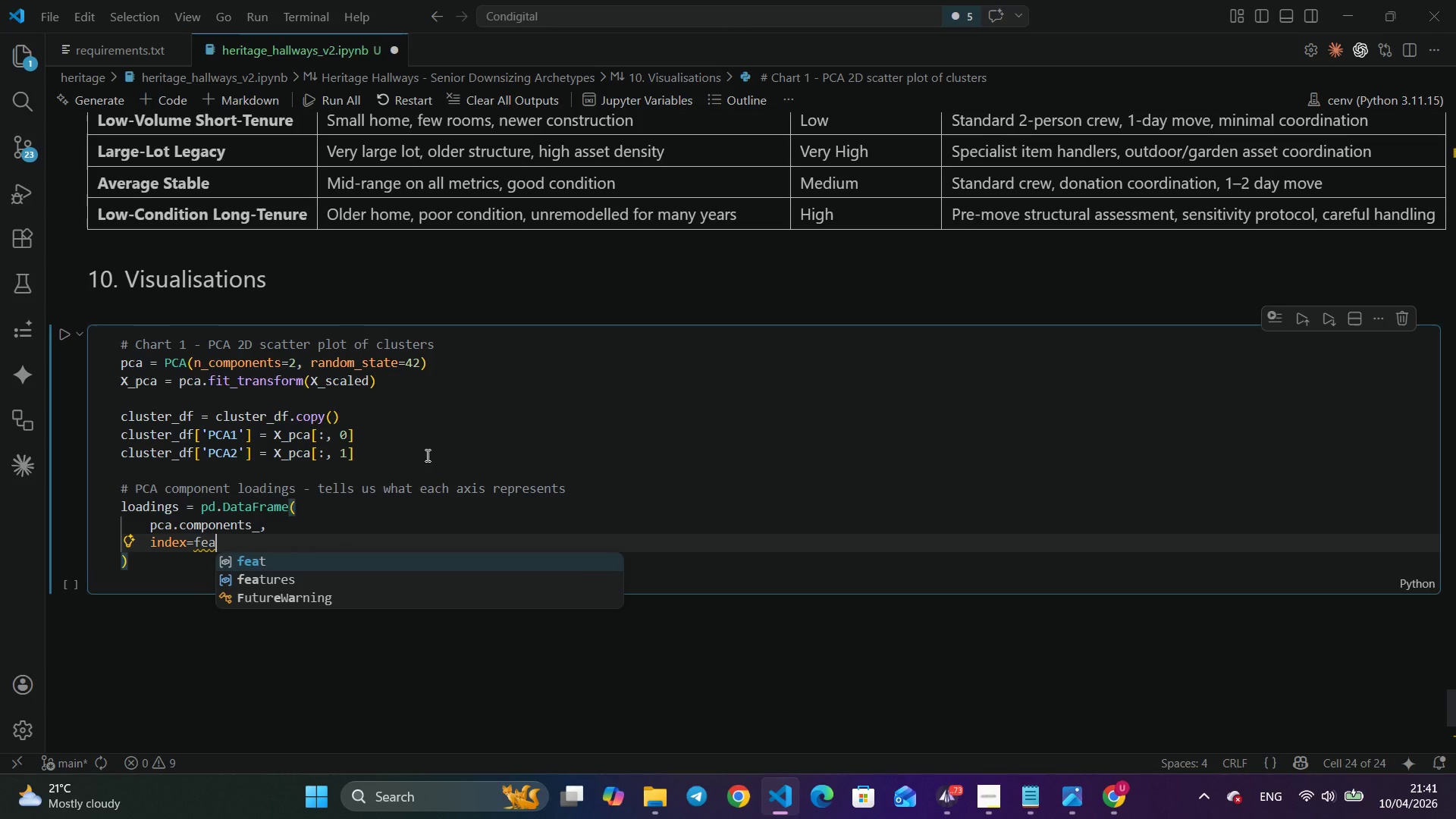 
key(ArrowDown)
 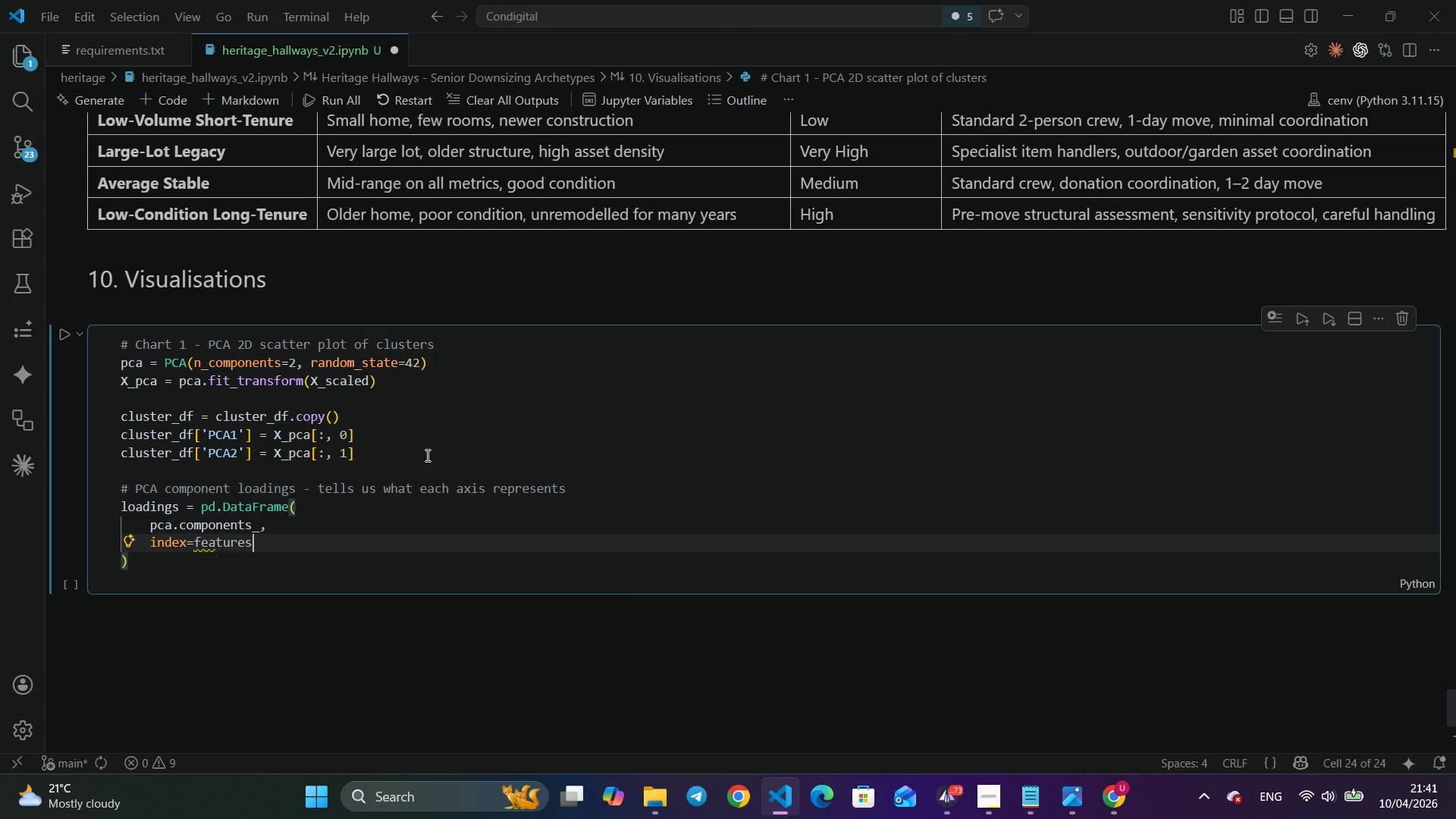 
key(Enter)
 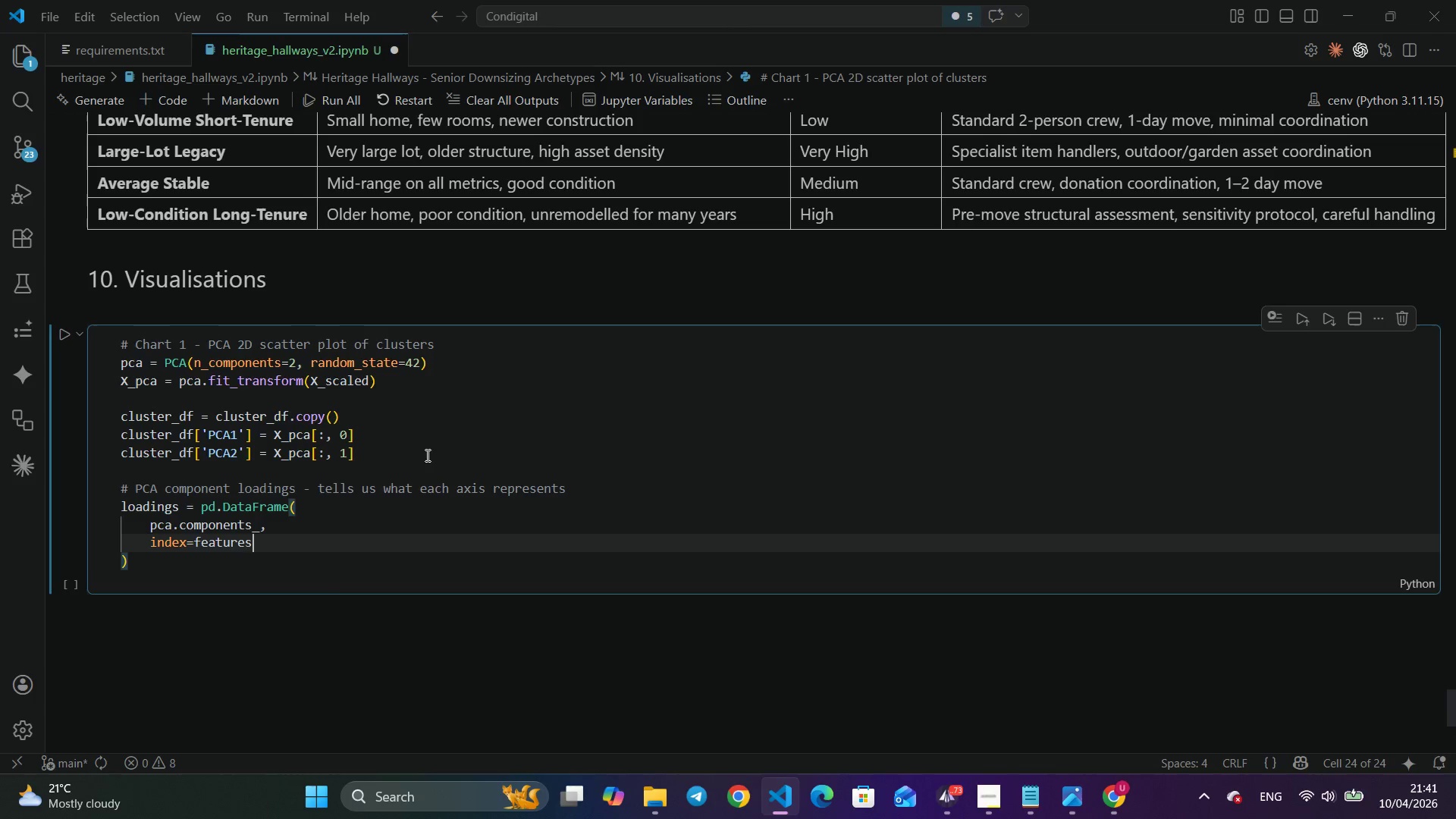 
key(Comma)
 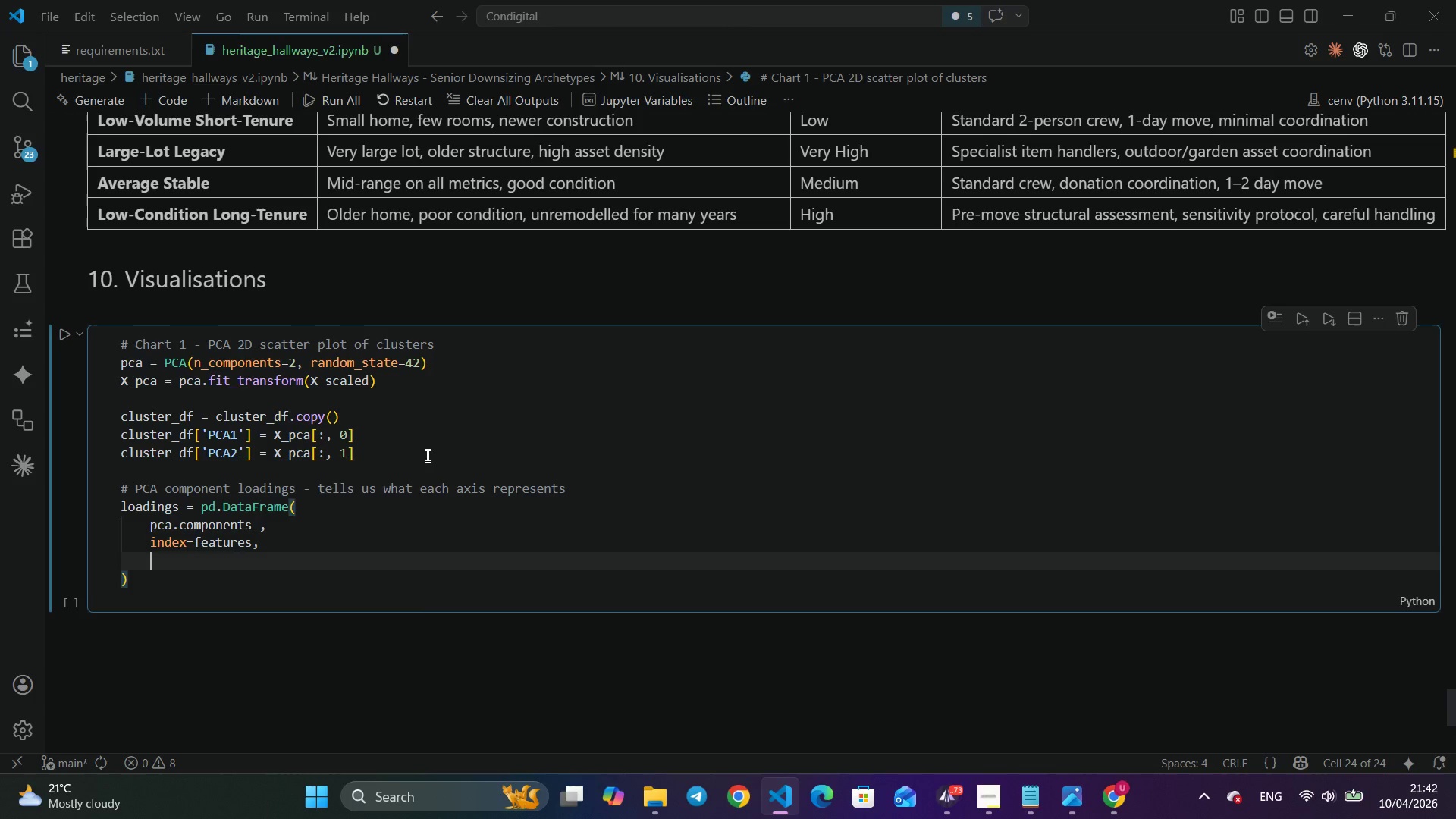 
key(Enter)
 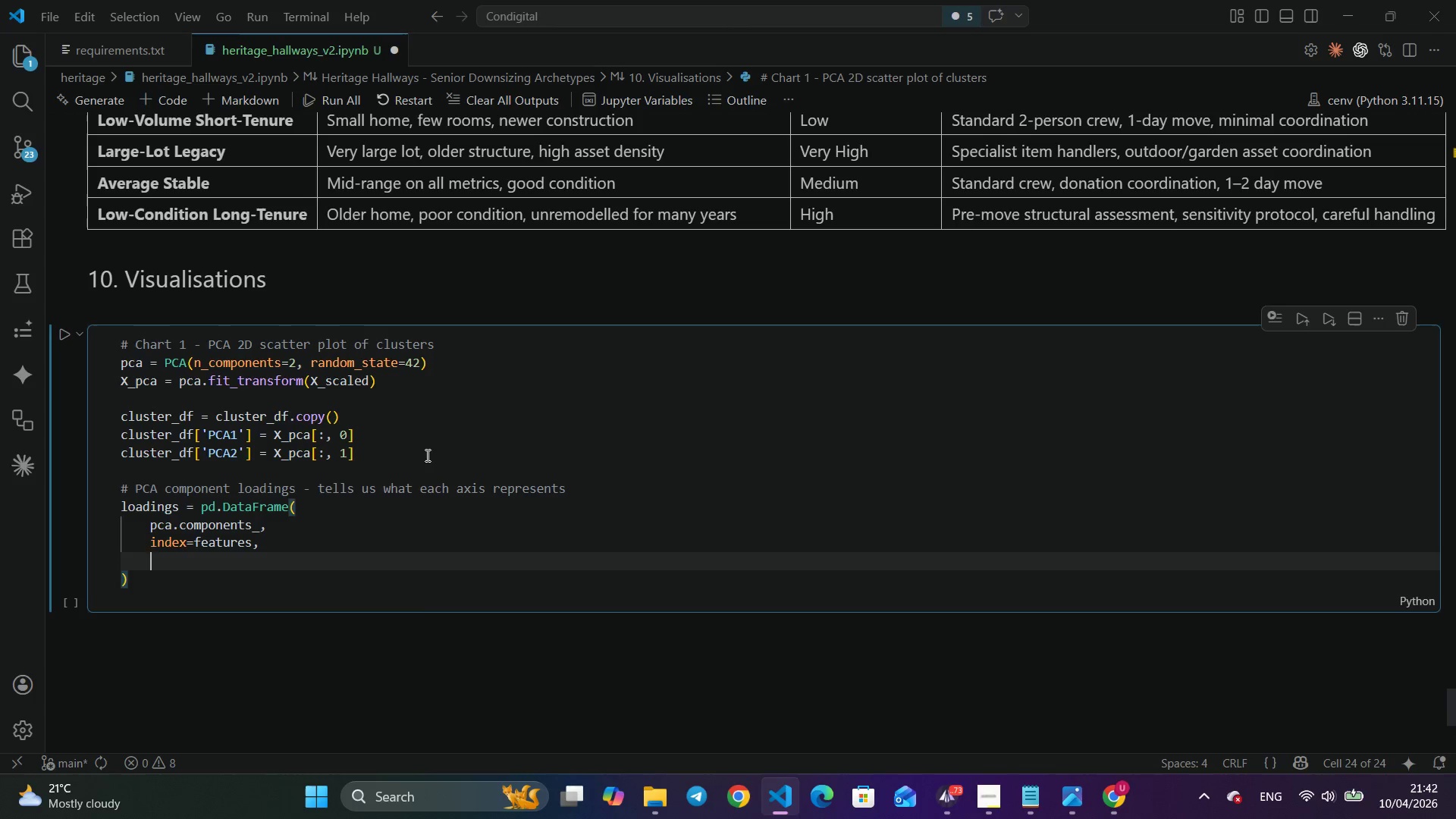 
type(colum)
 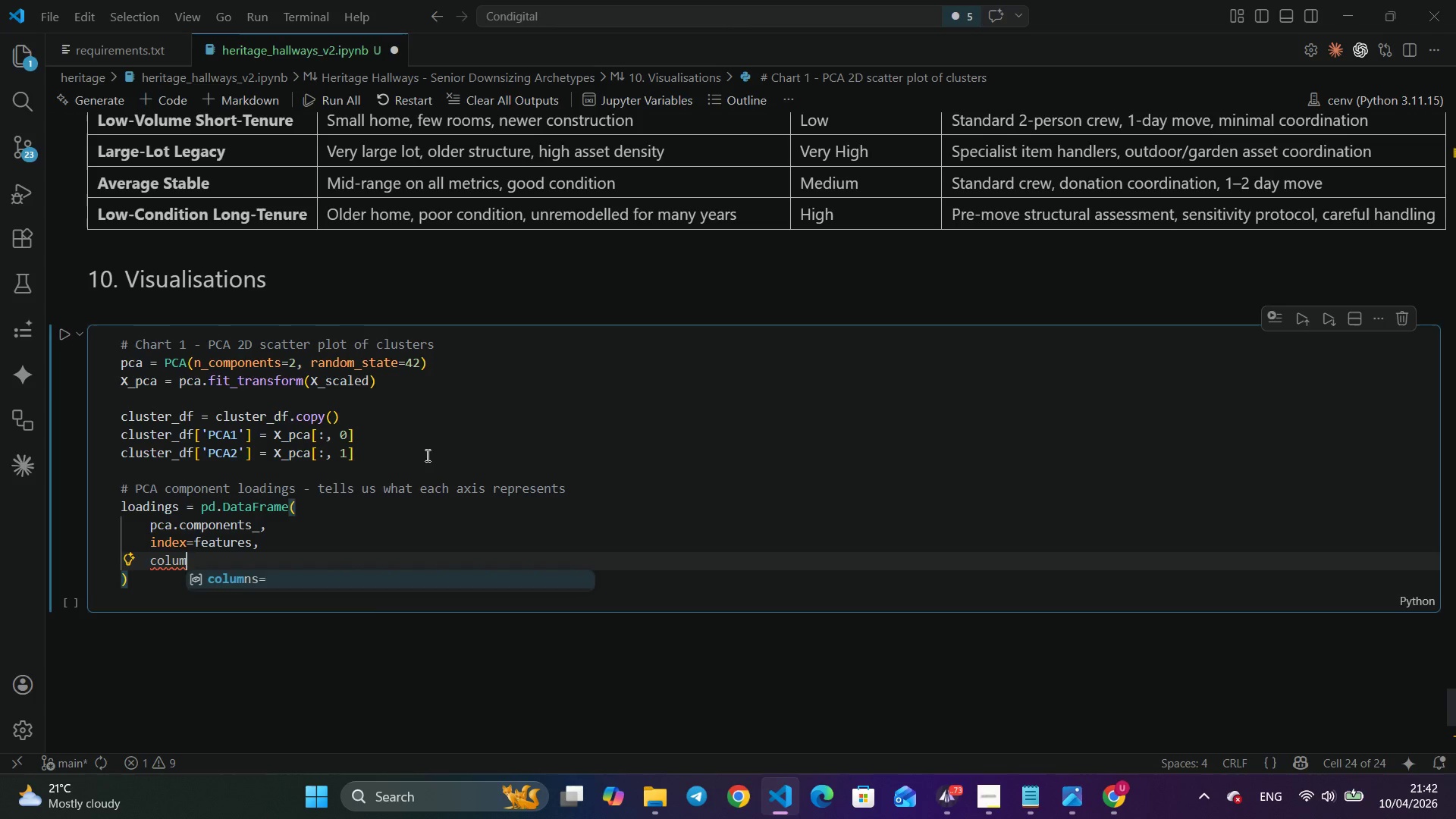 
key(Enter)
 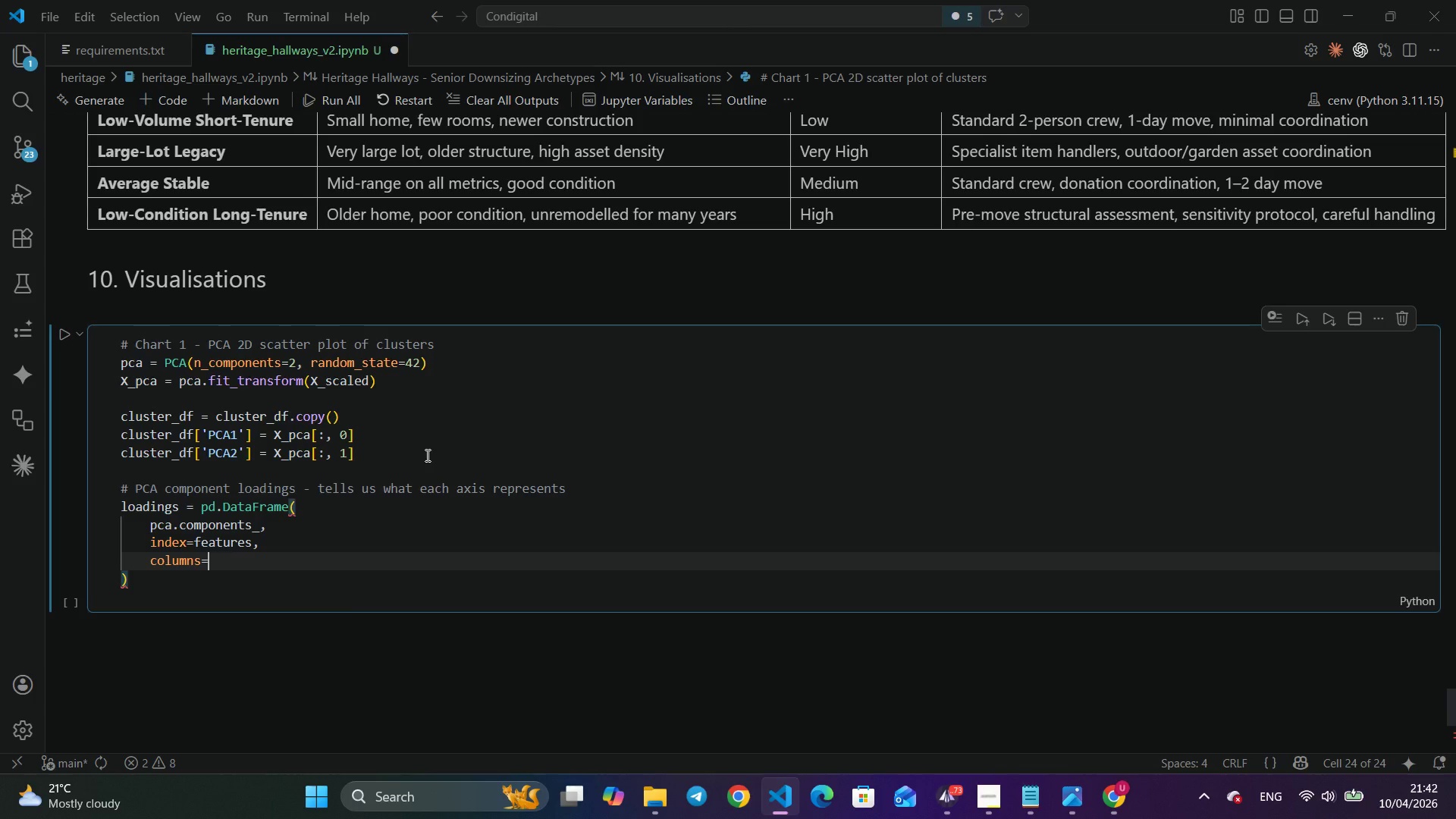 
key(BracketLeft)
 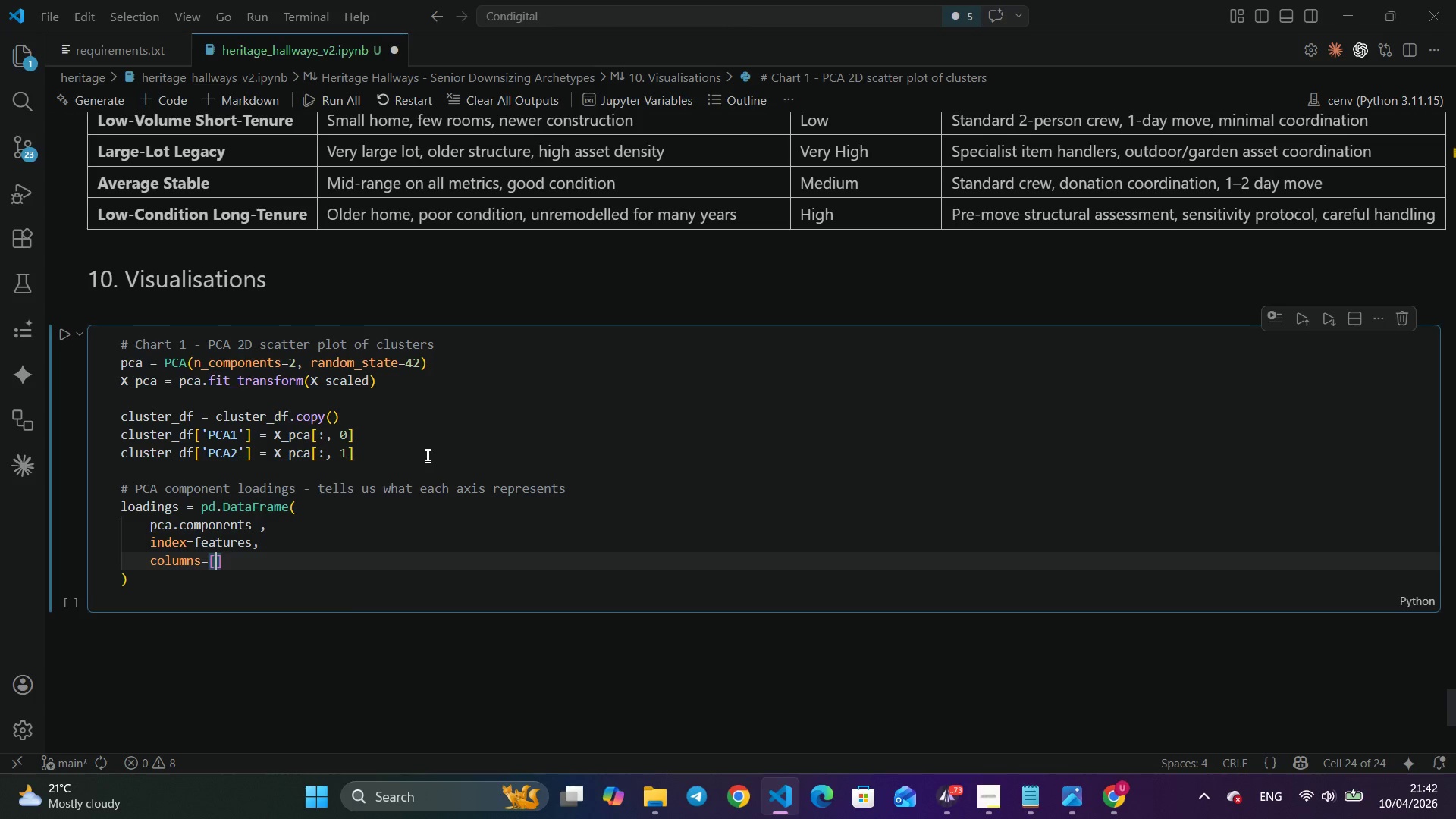 
wait(8.94)
 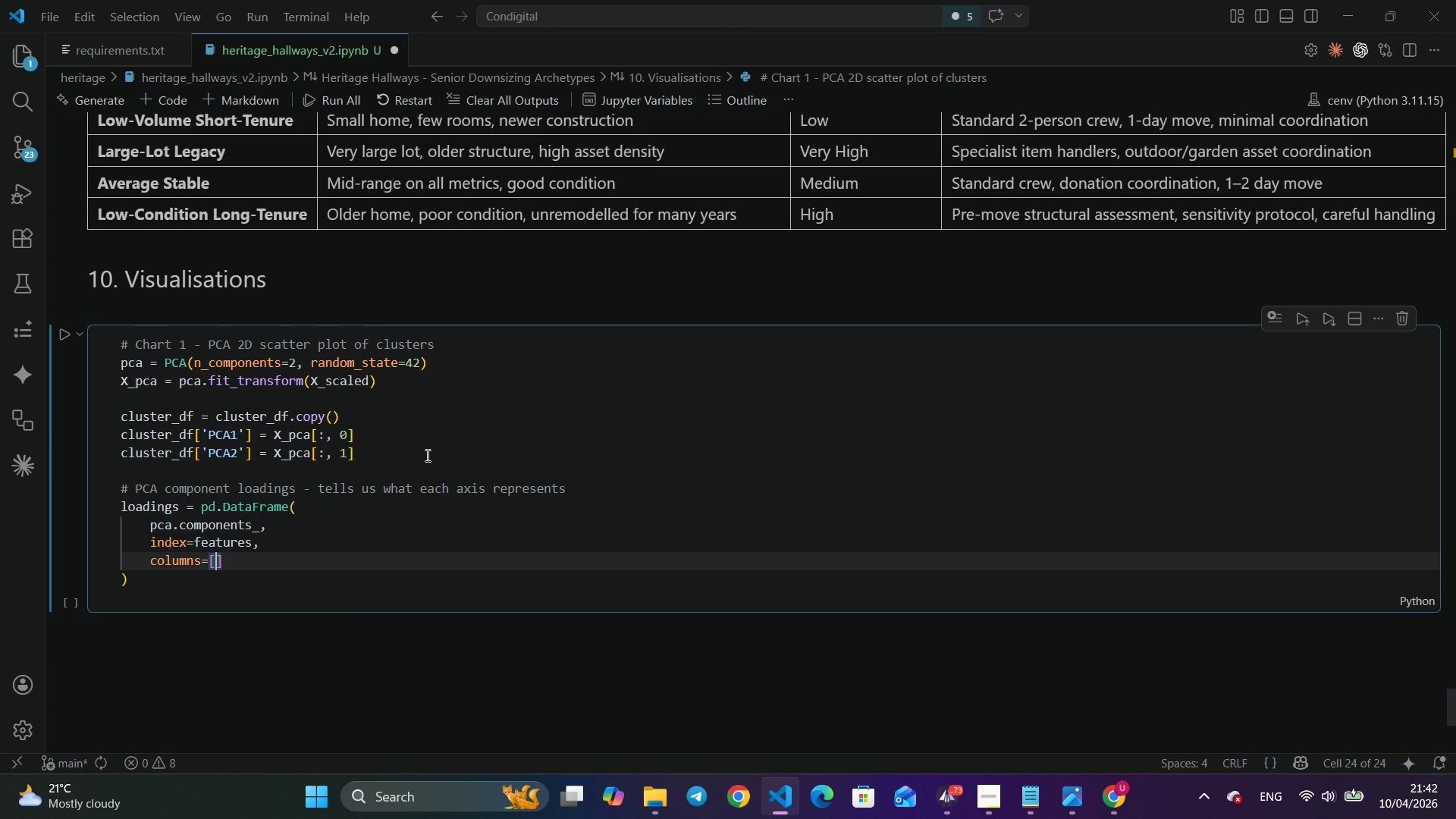 
type('Pc)
key(Backspace)
type(C1)
 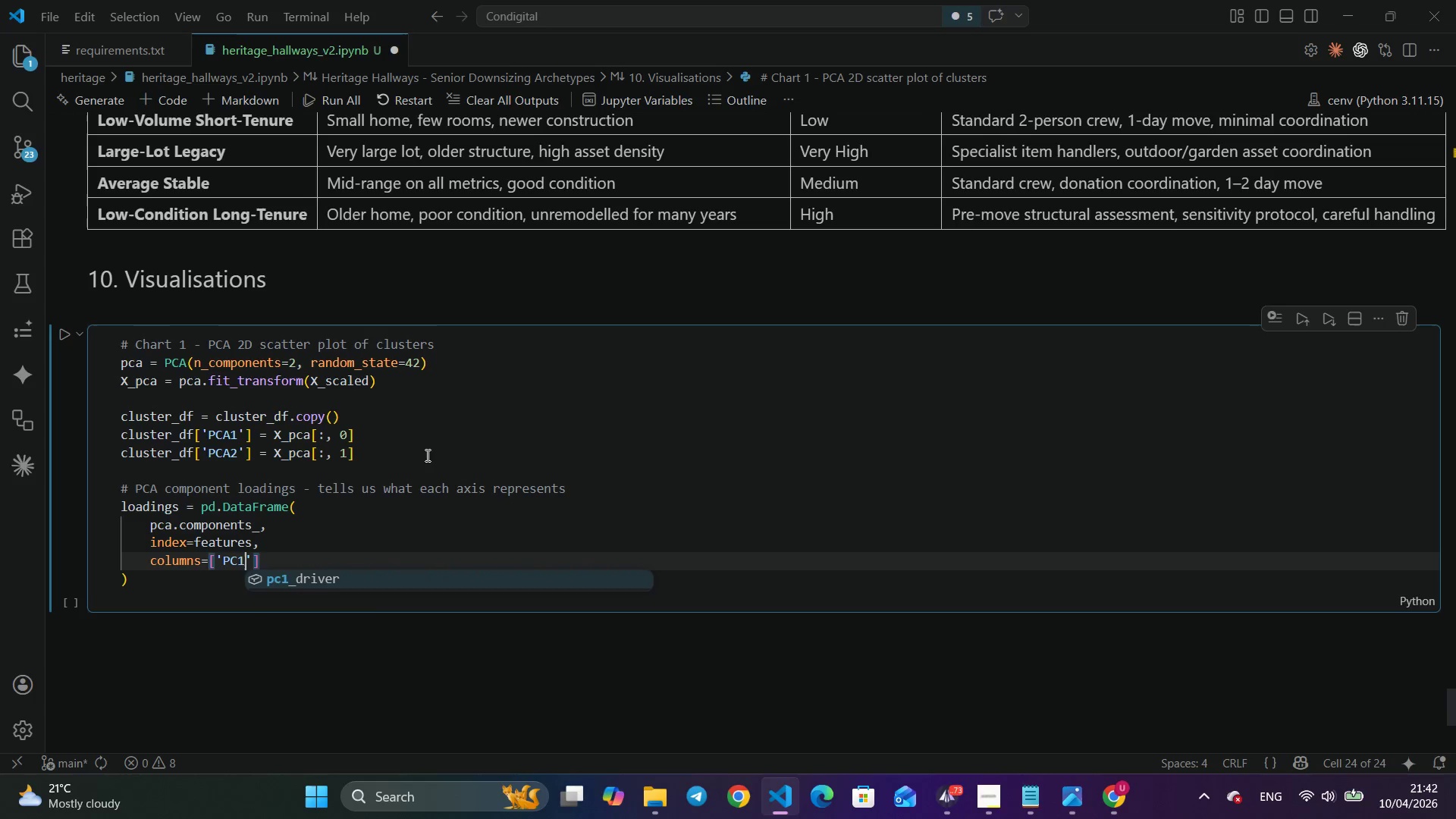 
key(ArrowRight)
 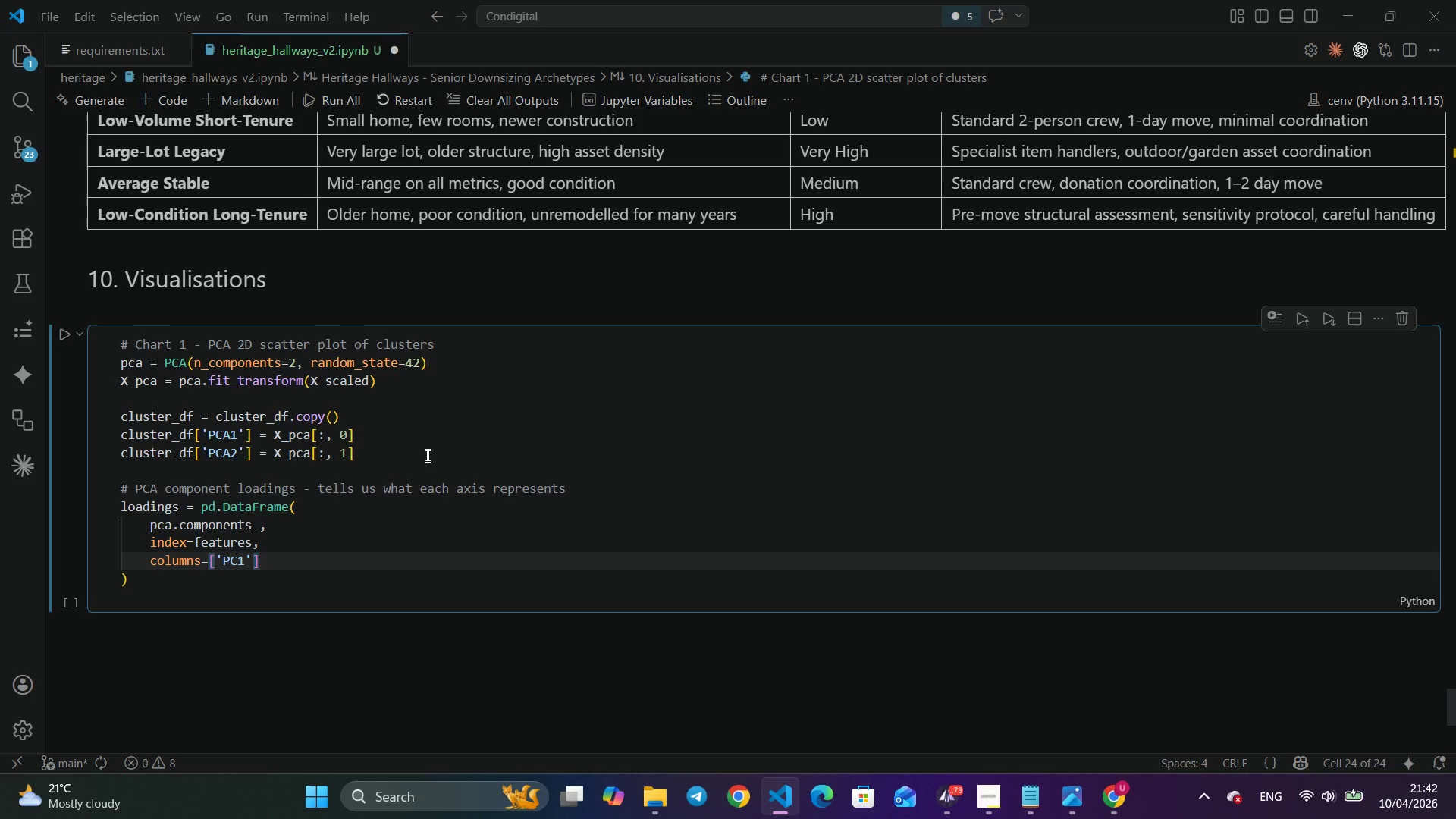 
type(, PC2)
key(Backspace)
key(Backspace)
key(Backspace)
type('PC2)
 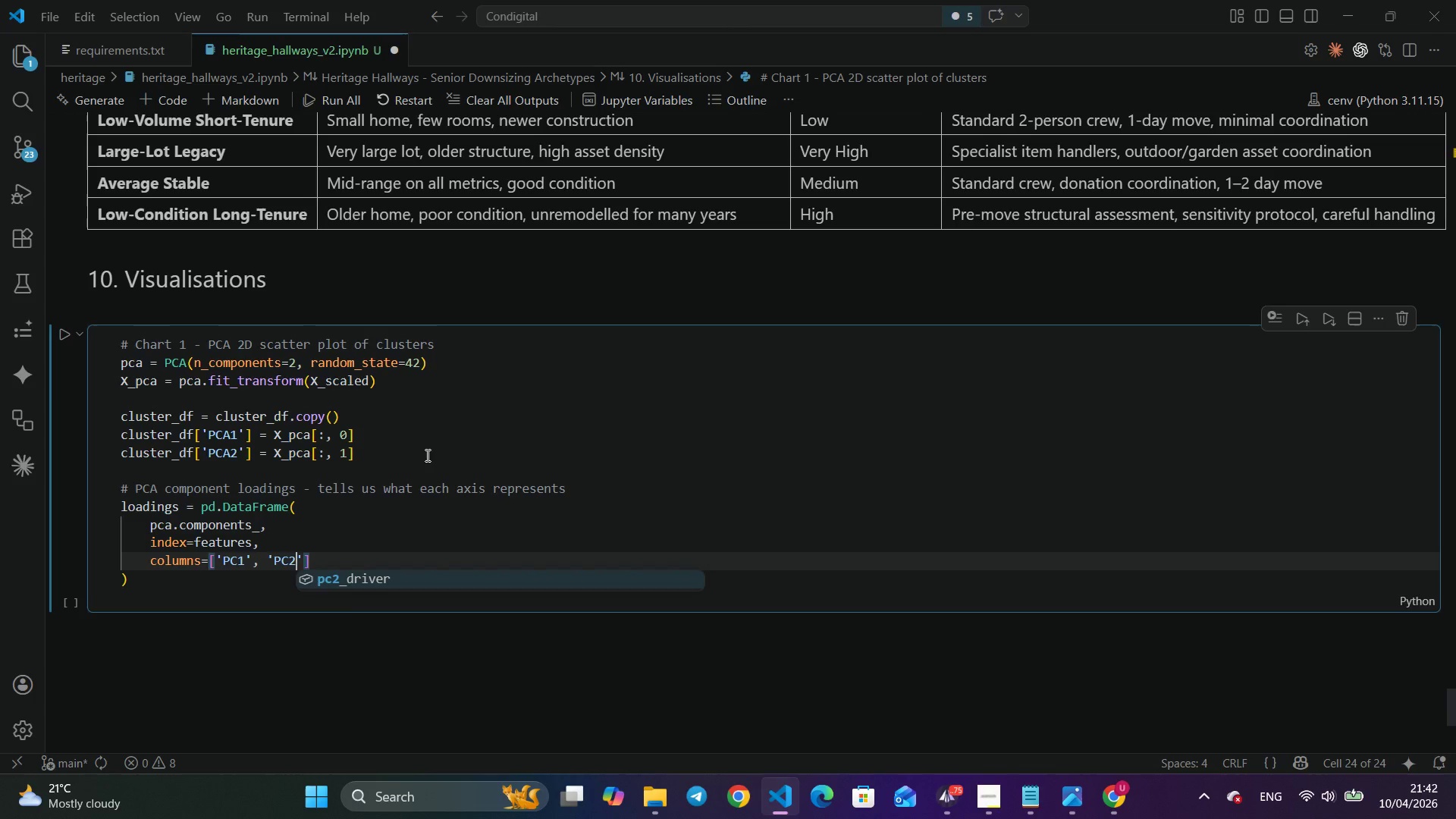 
key(ArrowUp)
 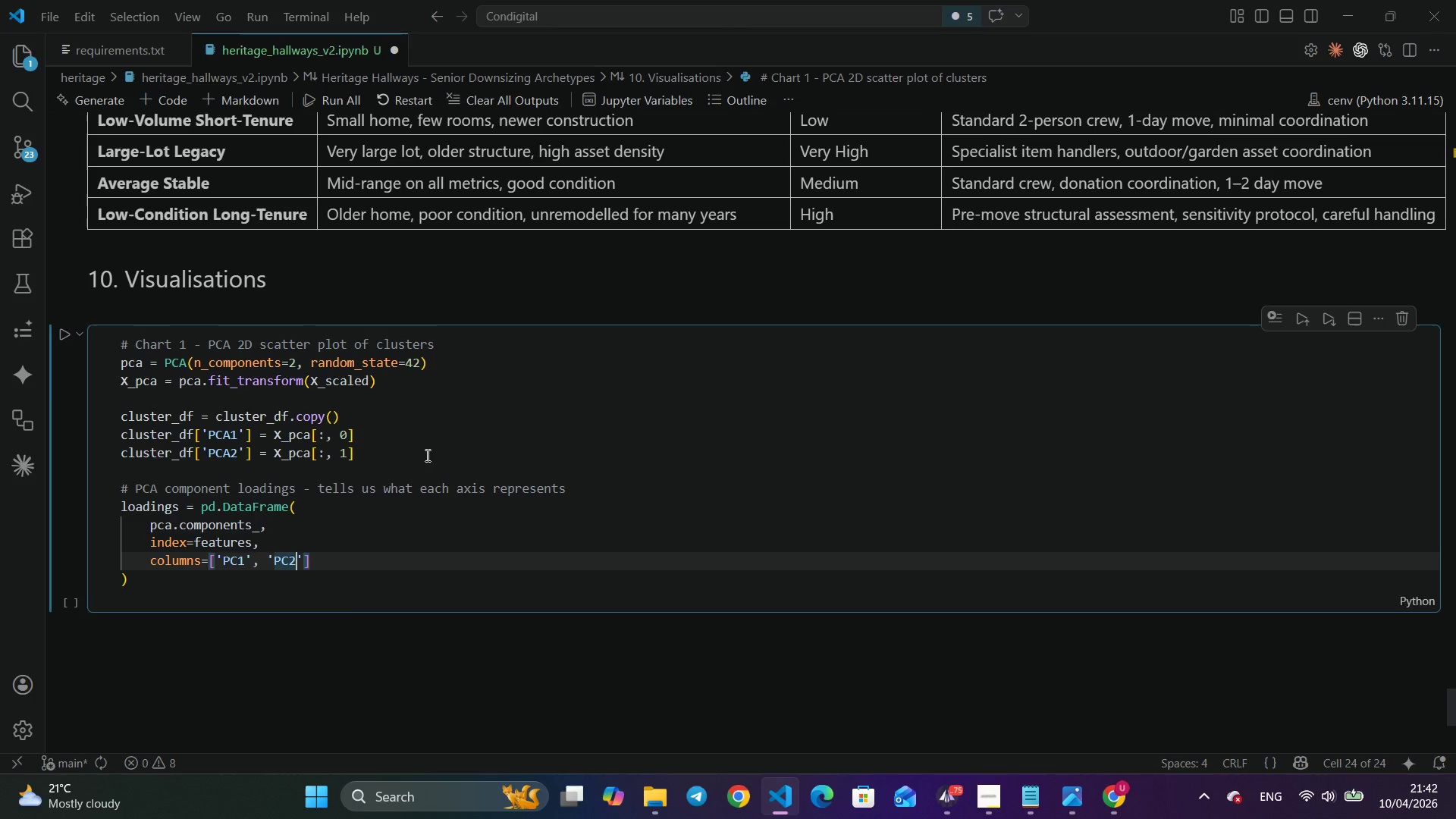 
key(ArrowDown)
 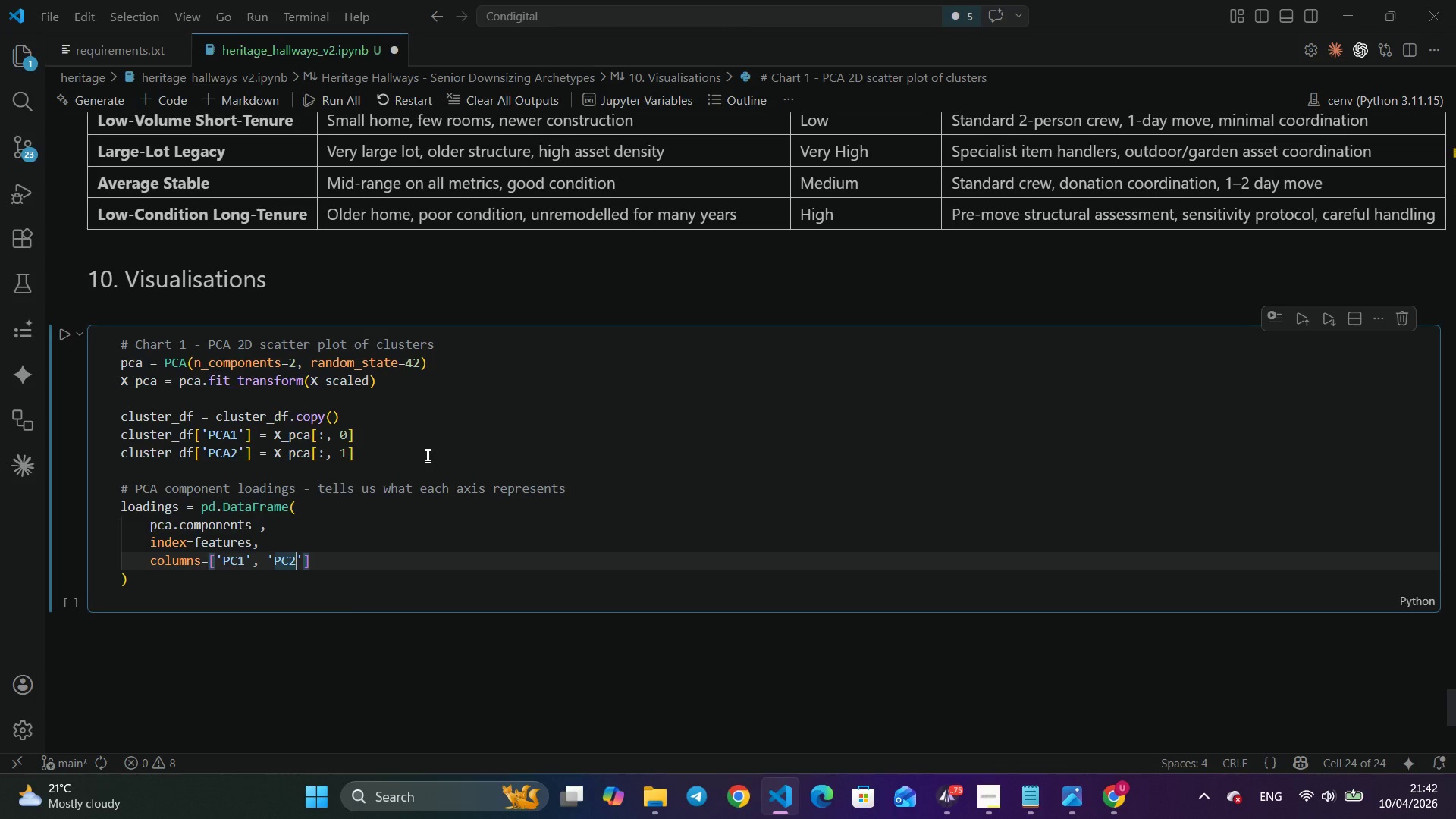 
key(ArrowDown)
 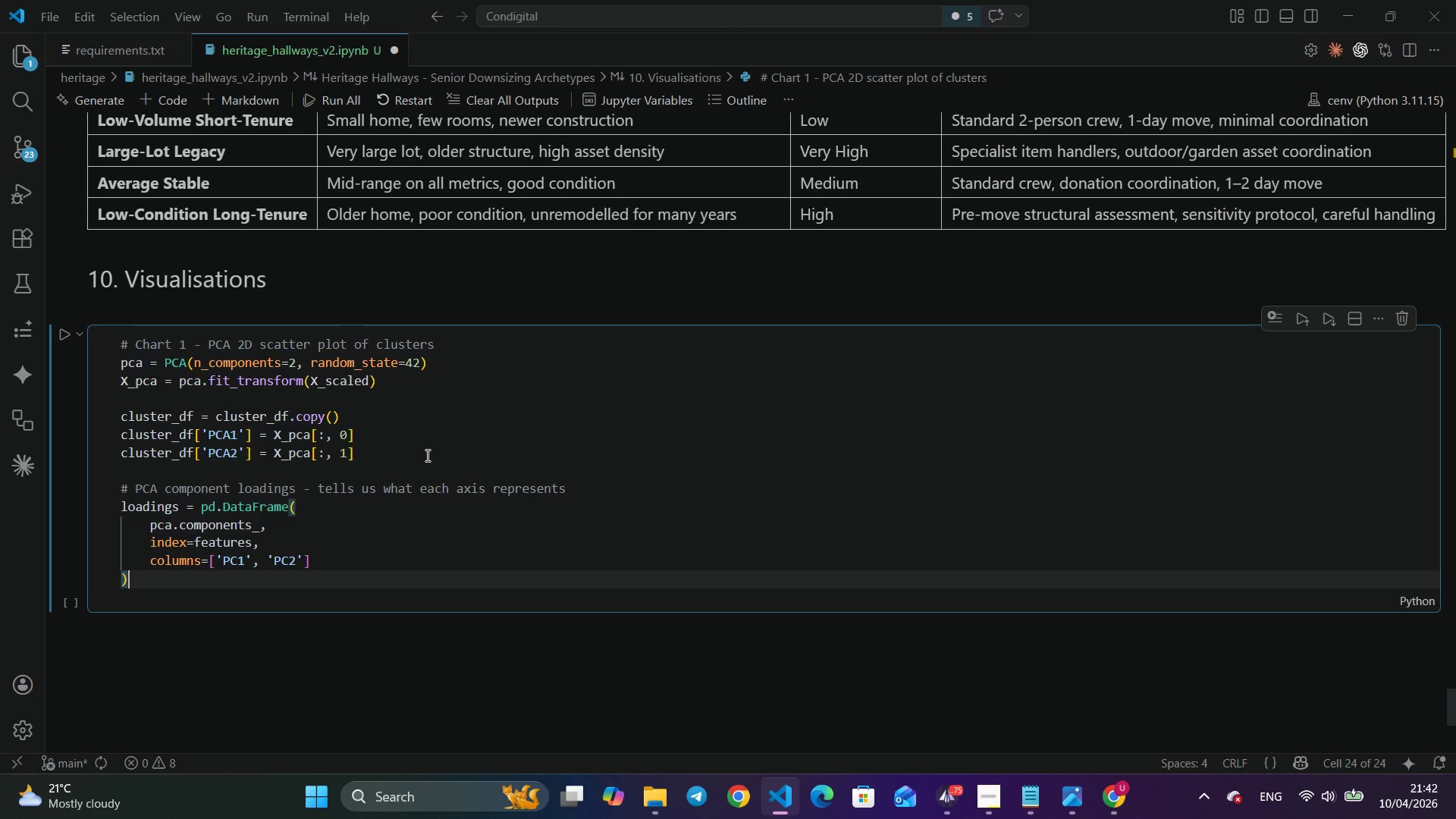 
wait(8.95)
 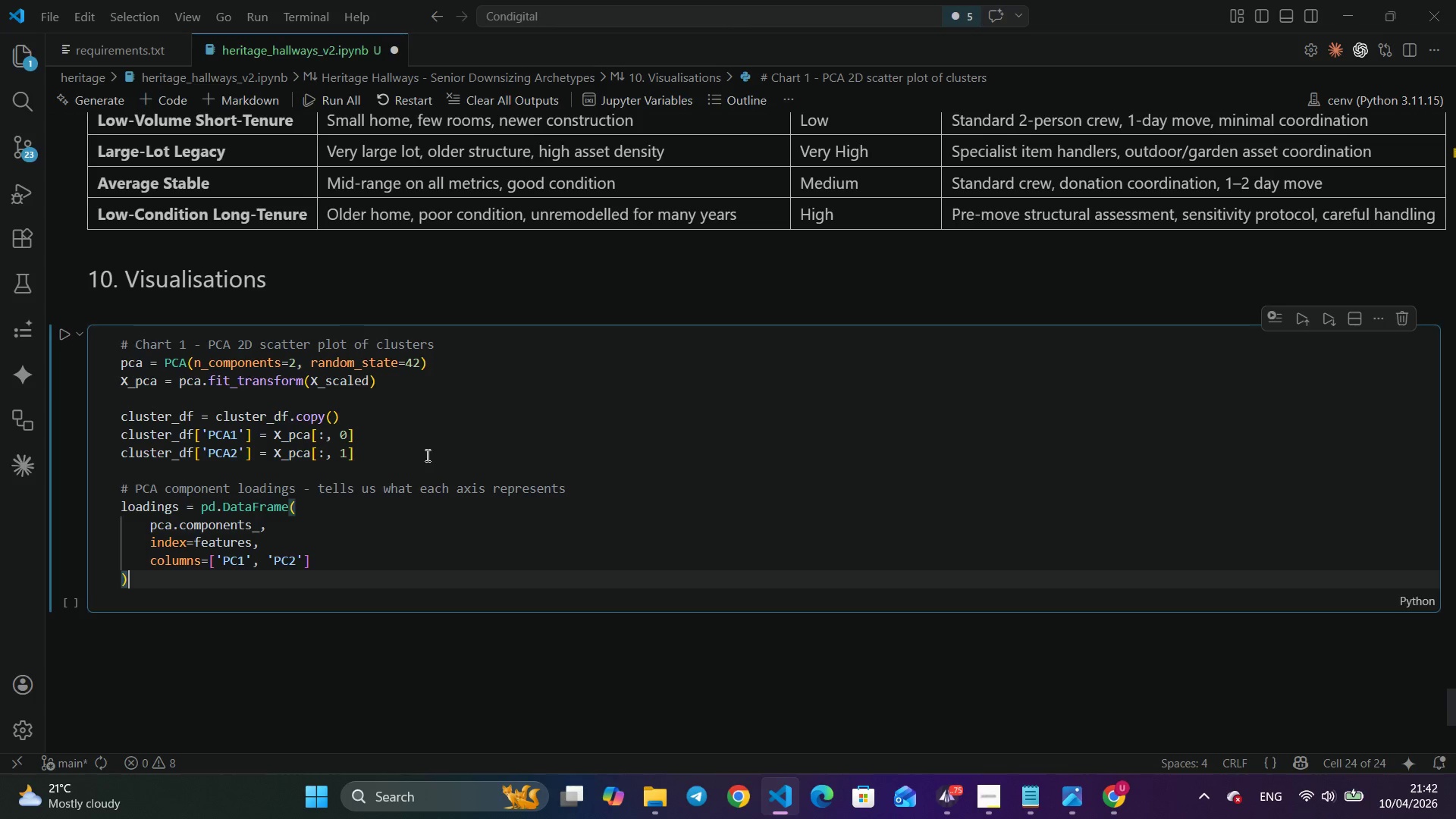 
left_click([261, 526])
 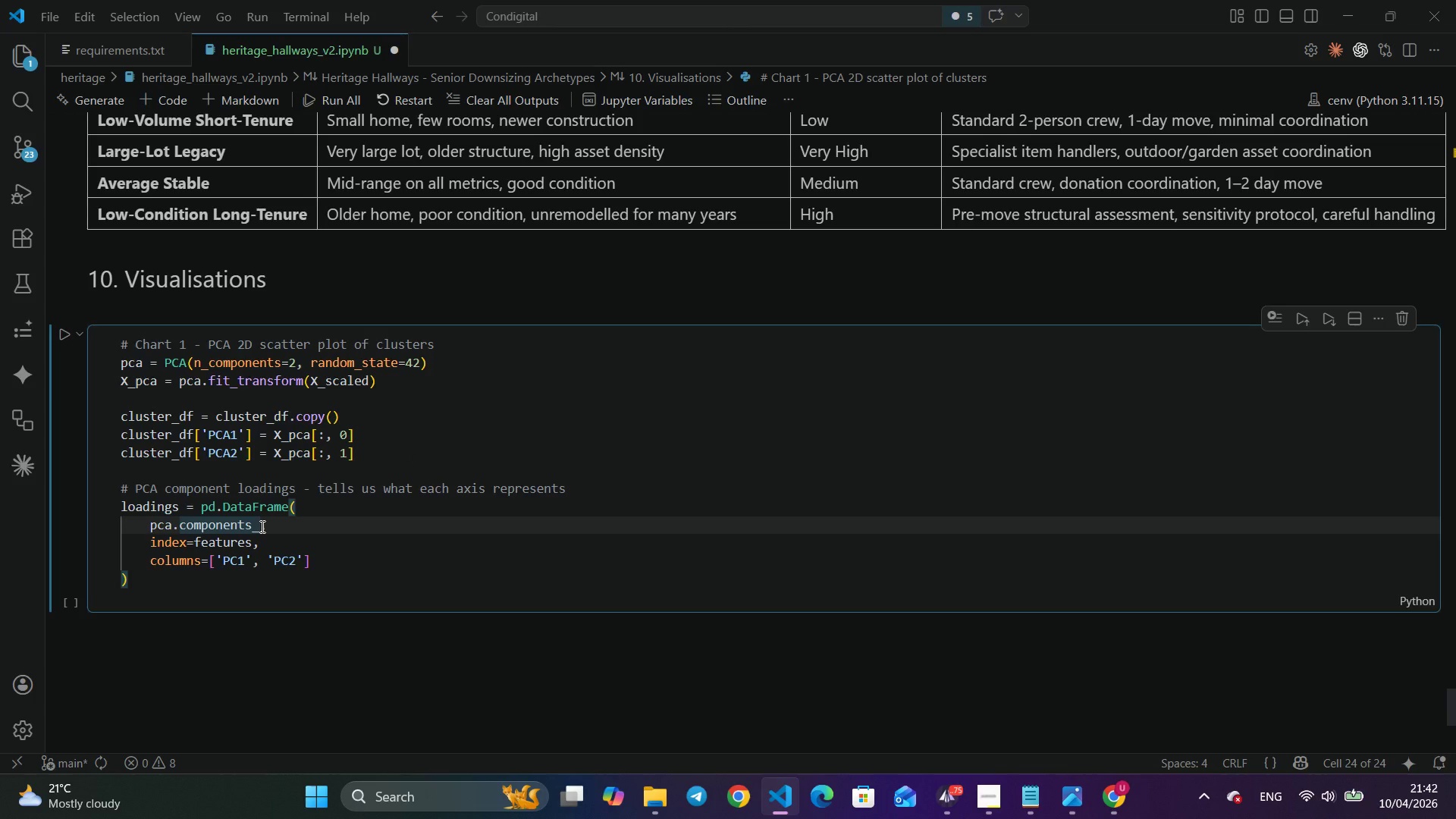 
key(Period)
 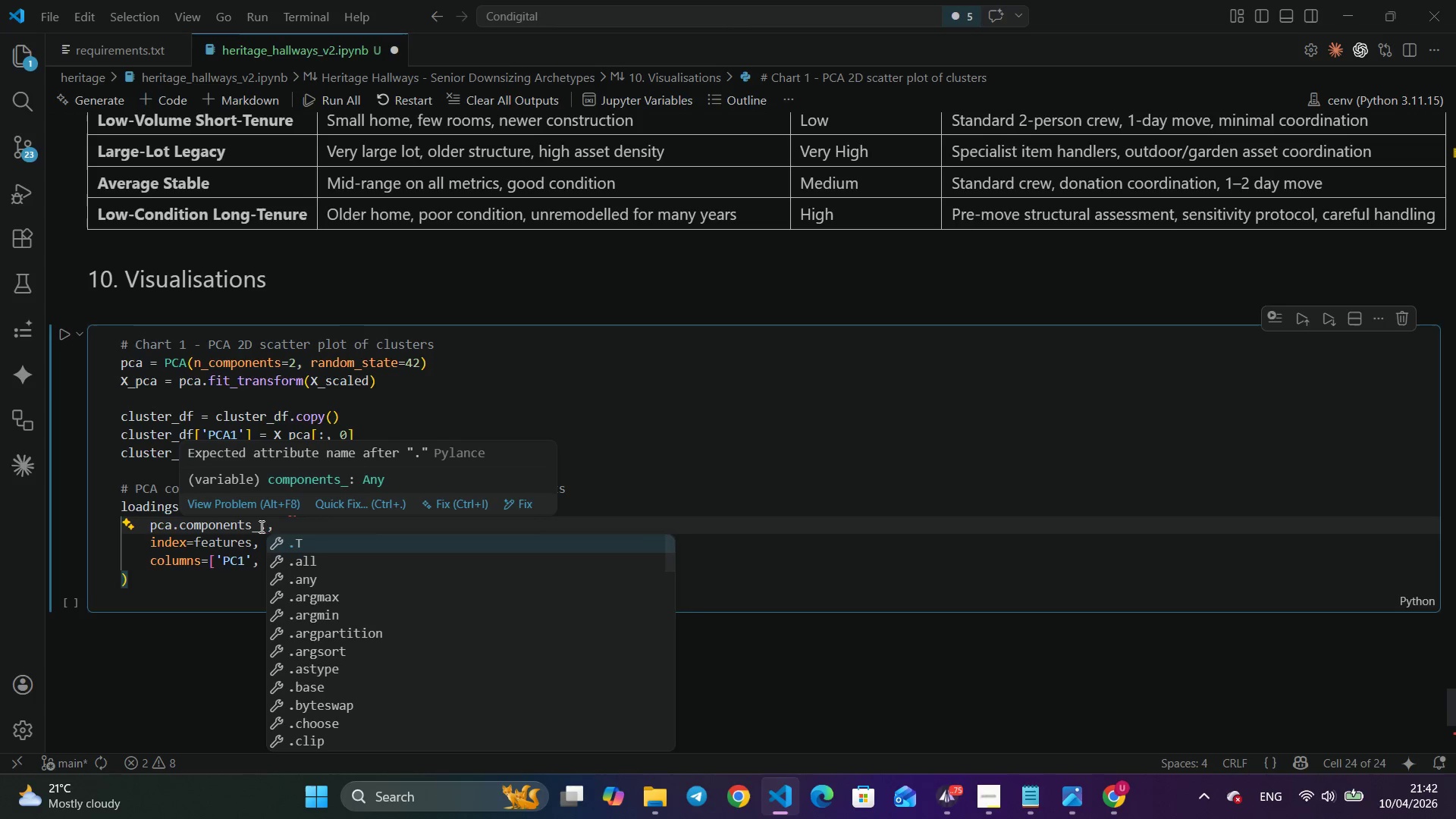 
key(Enter)
 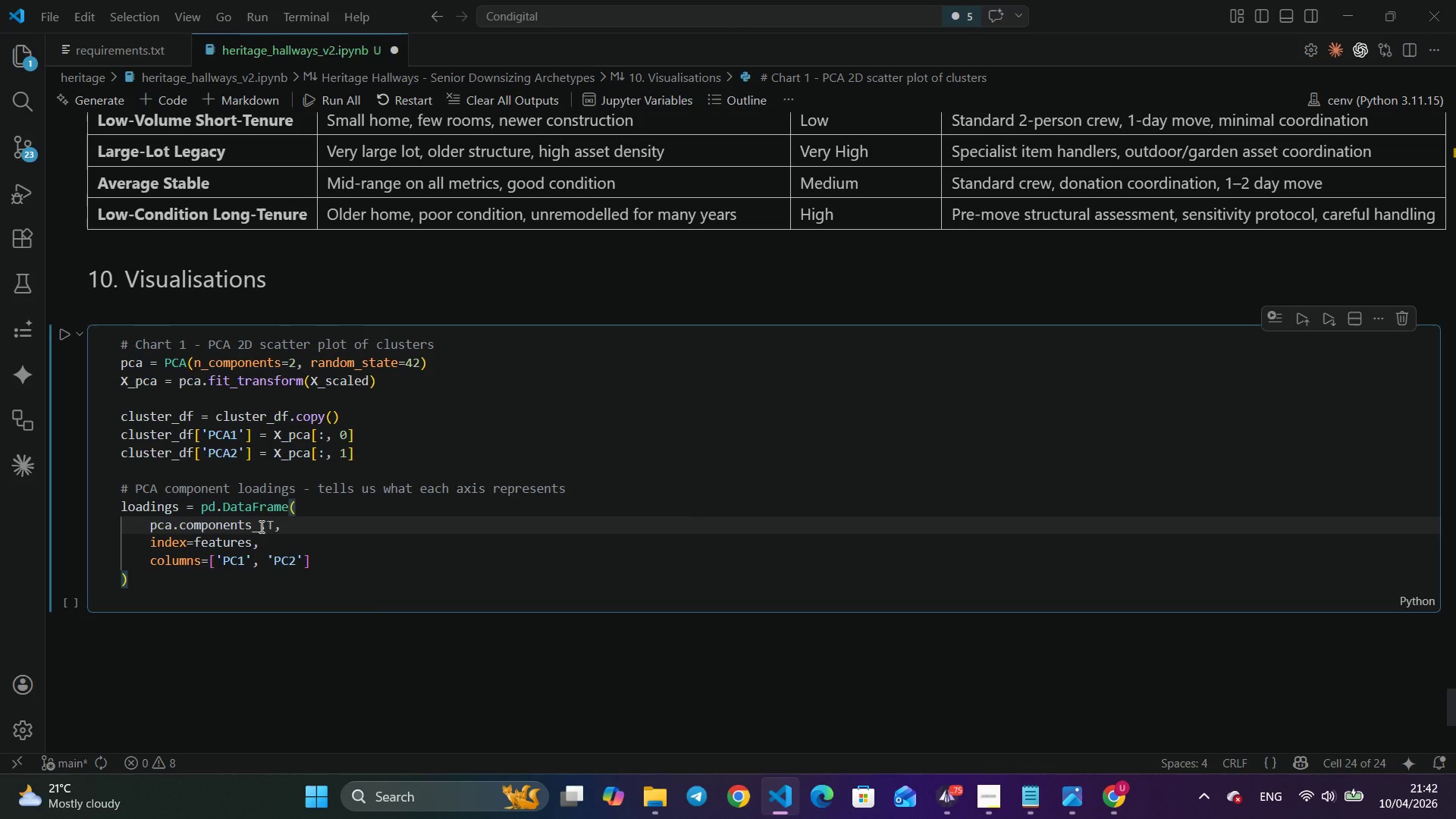 
key(Backspace)
 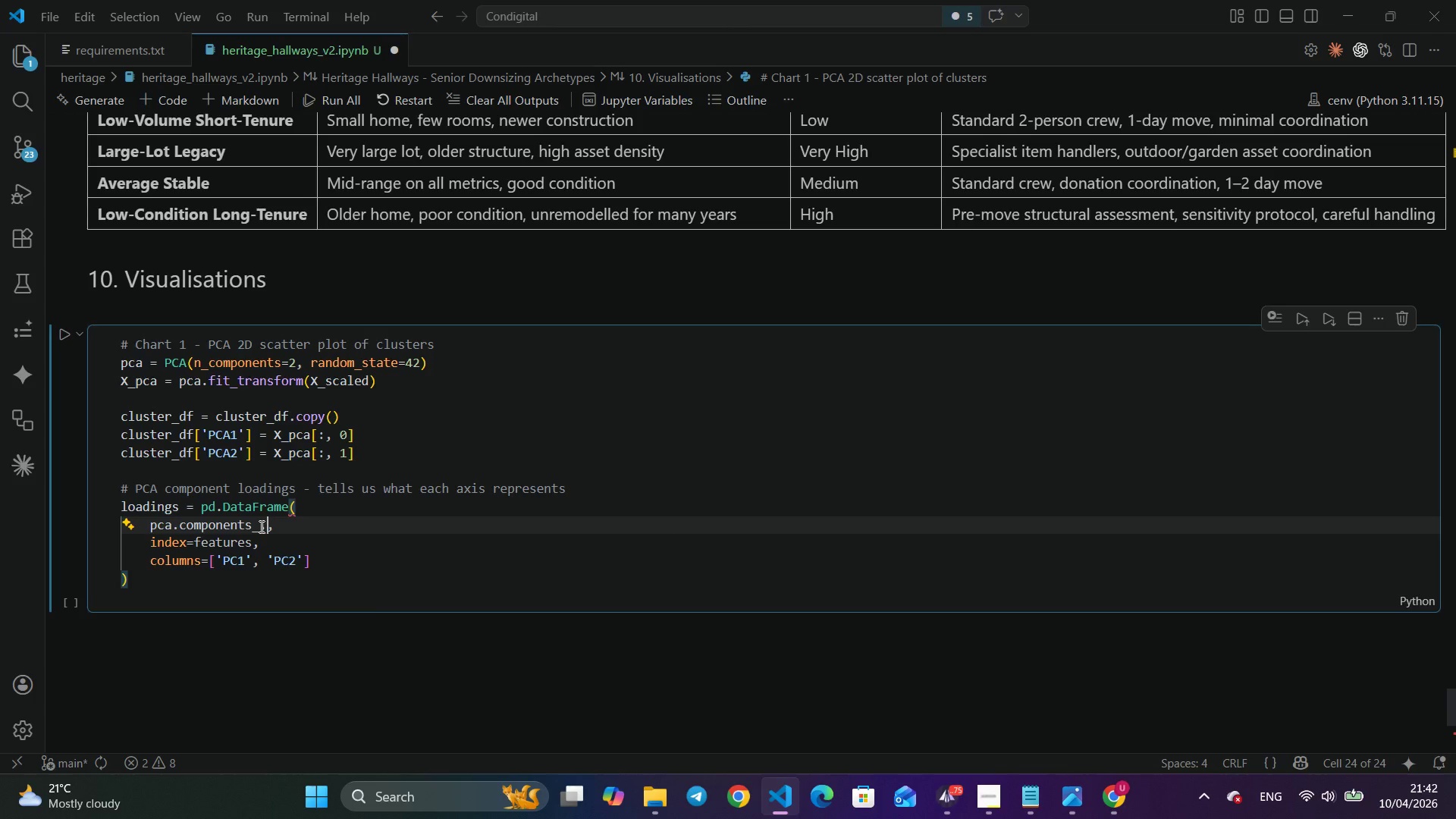 
key(Shift+T)
 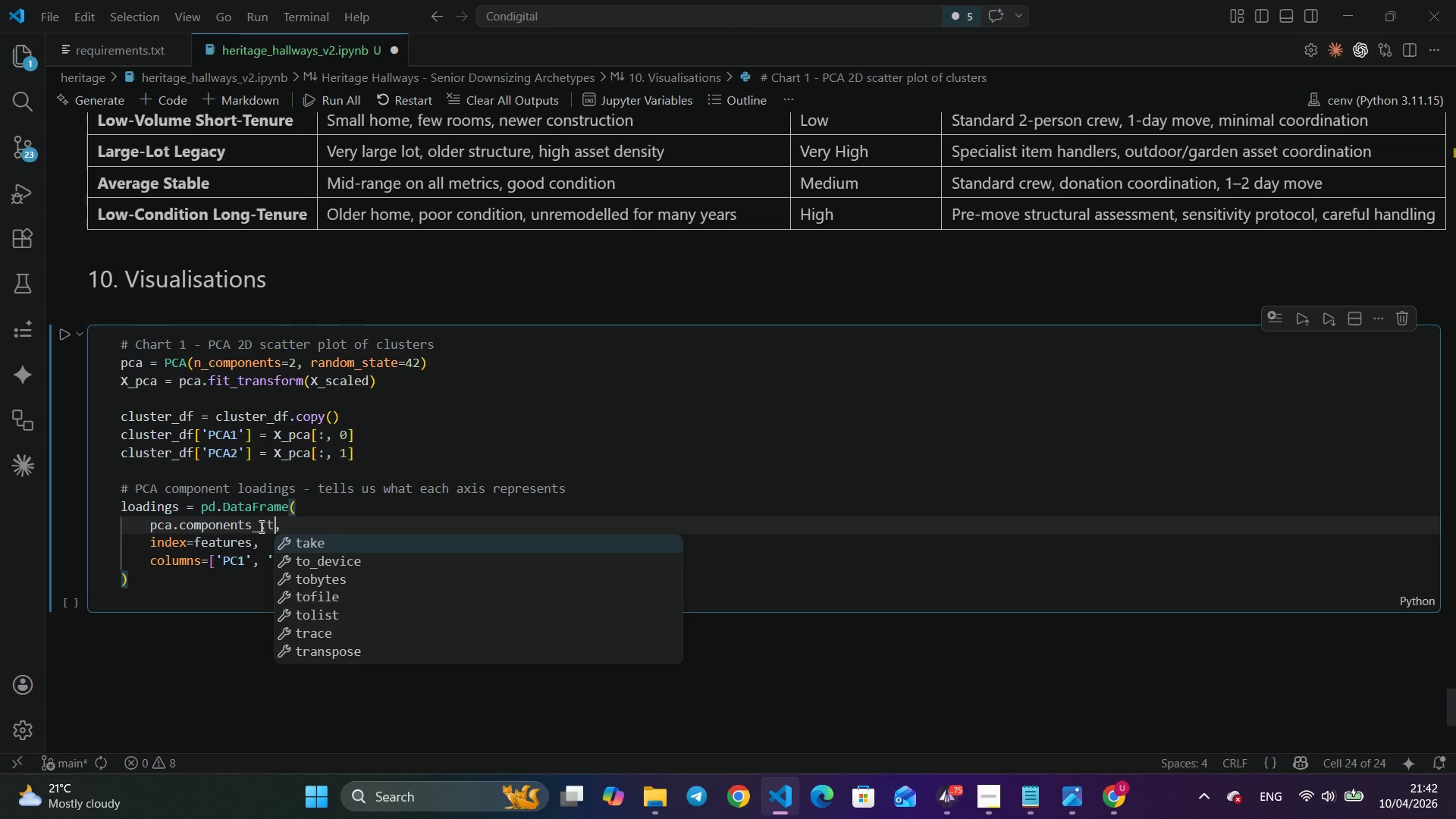 
key(Backspace)
 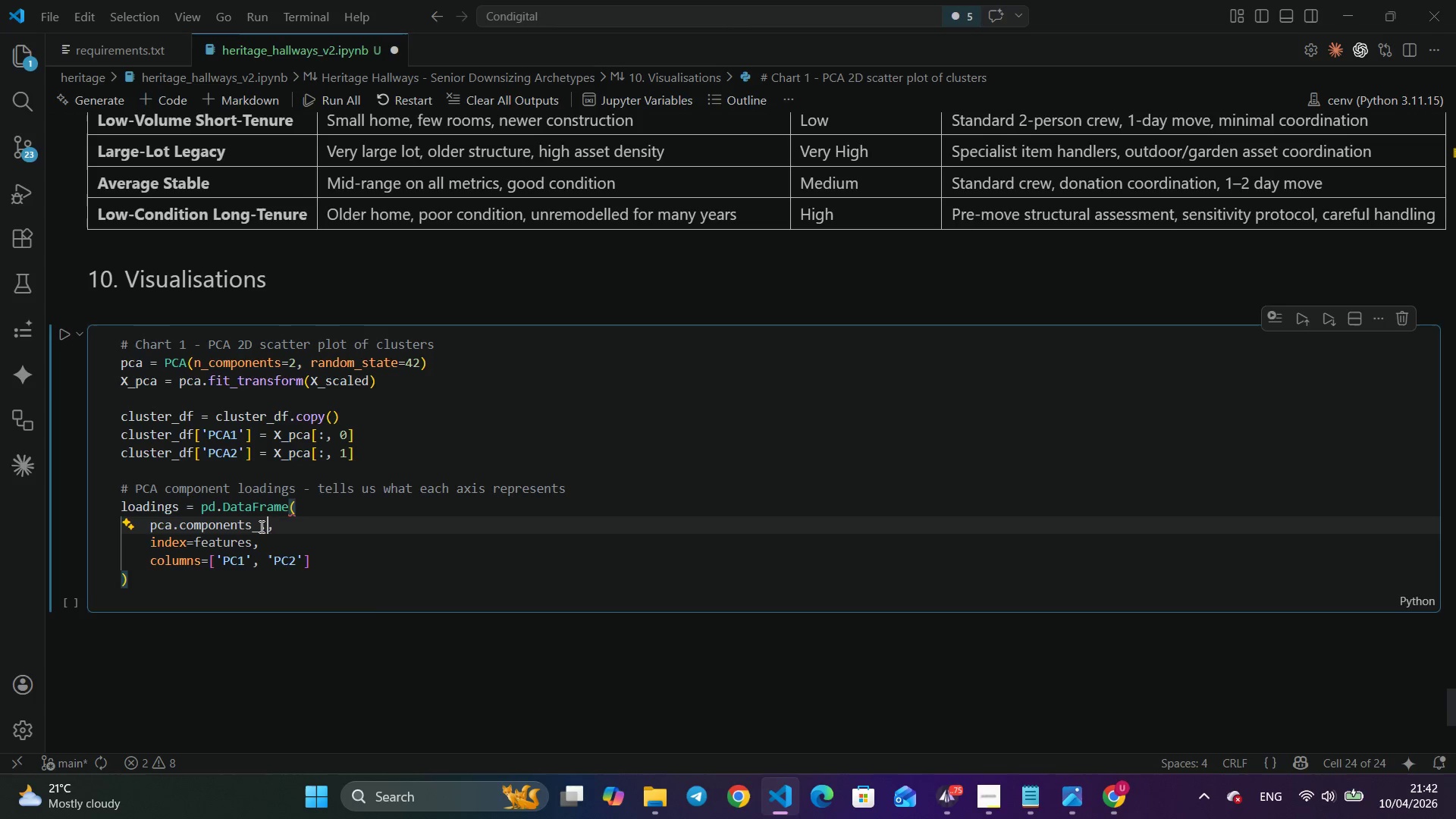 
key(T)
 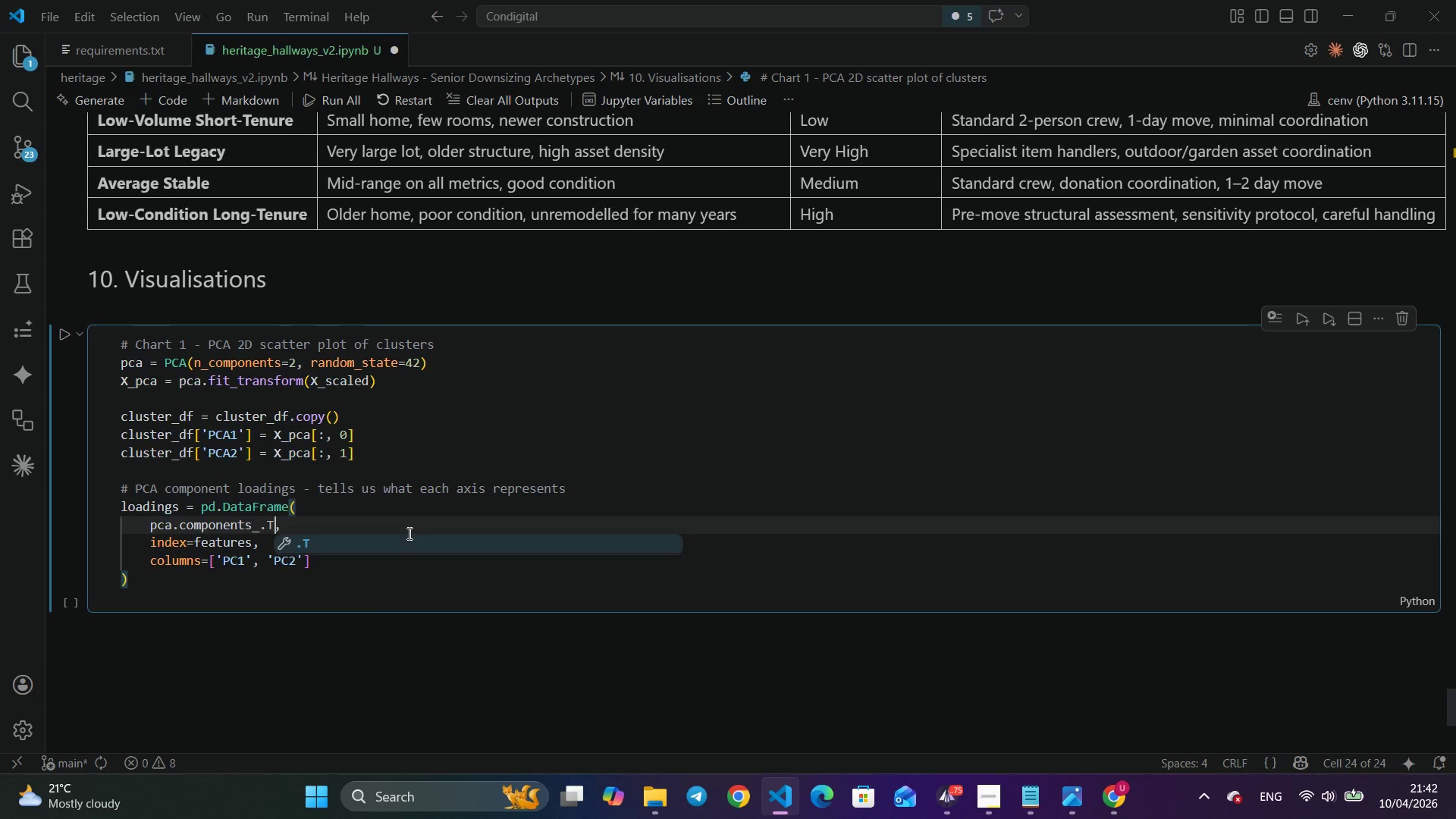 
left_click([304, 582])
 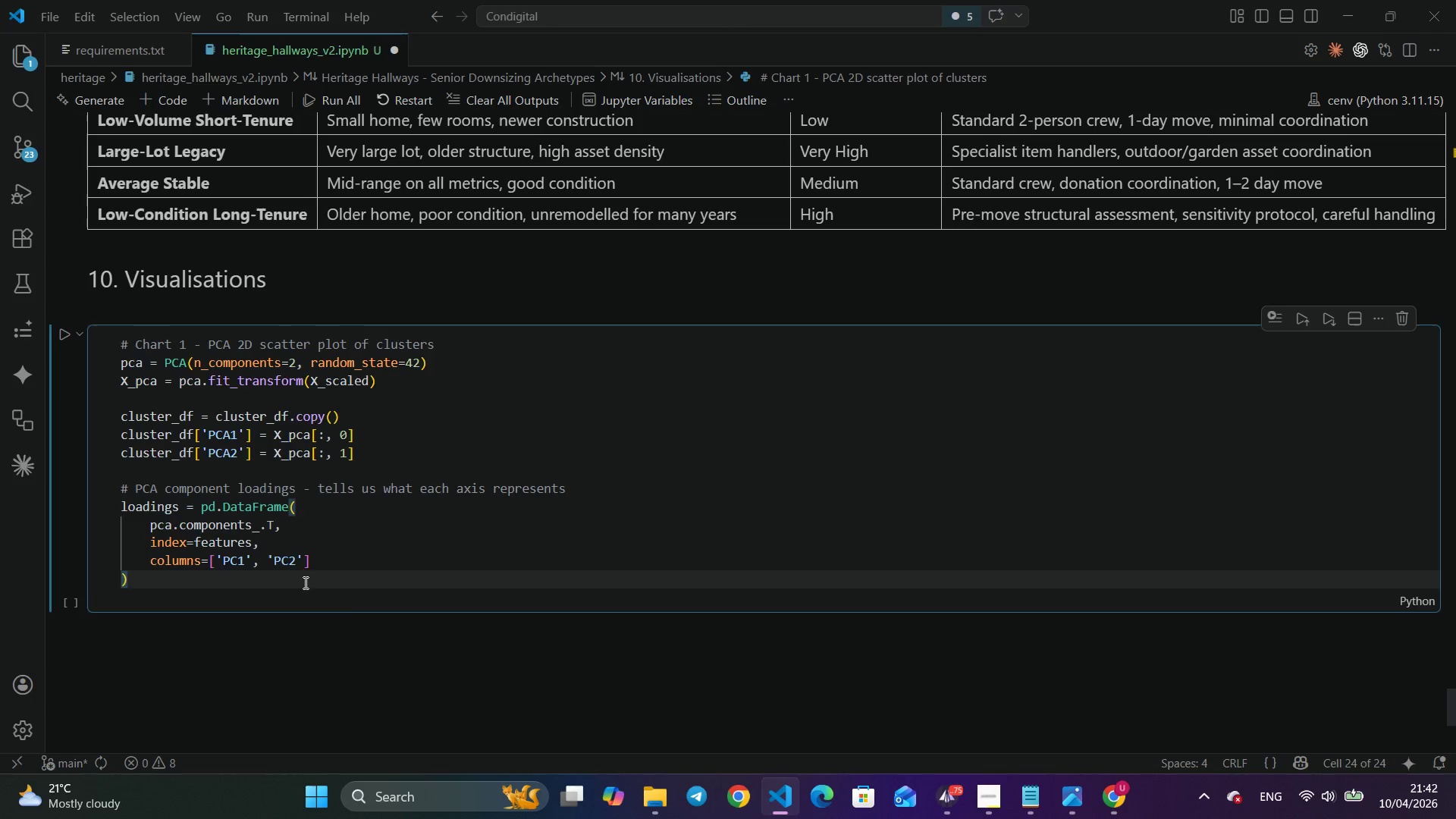 
type(.round(3)
 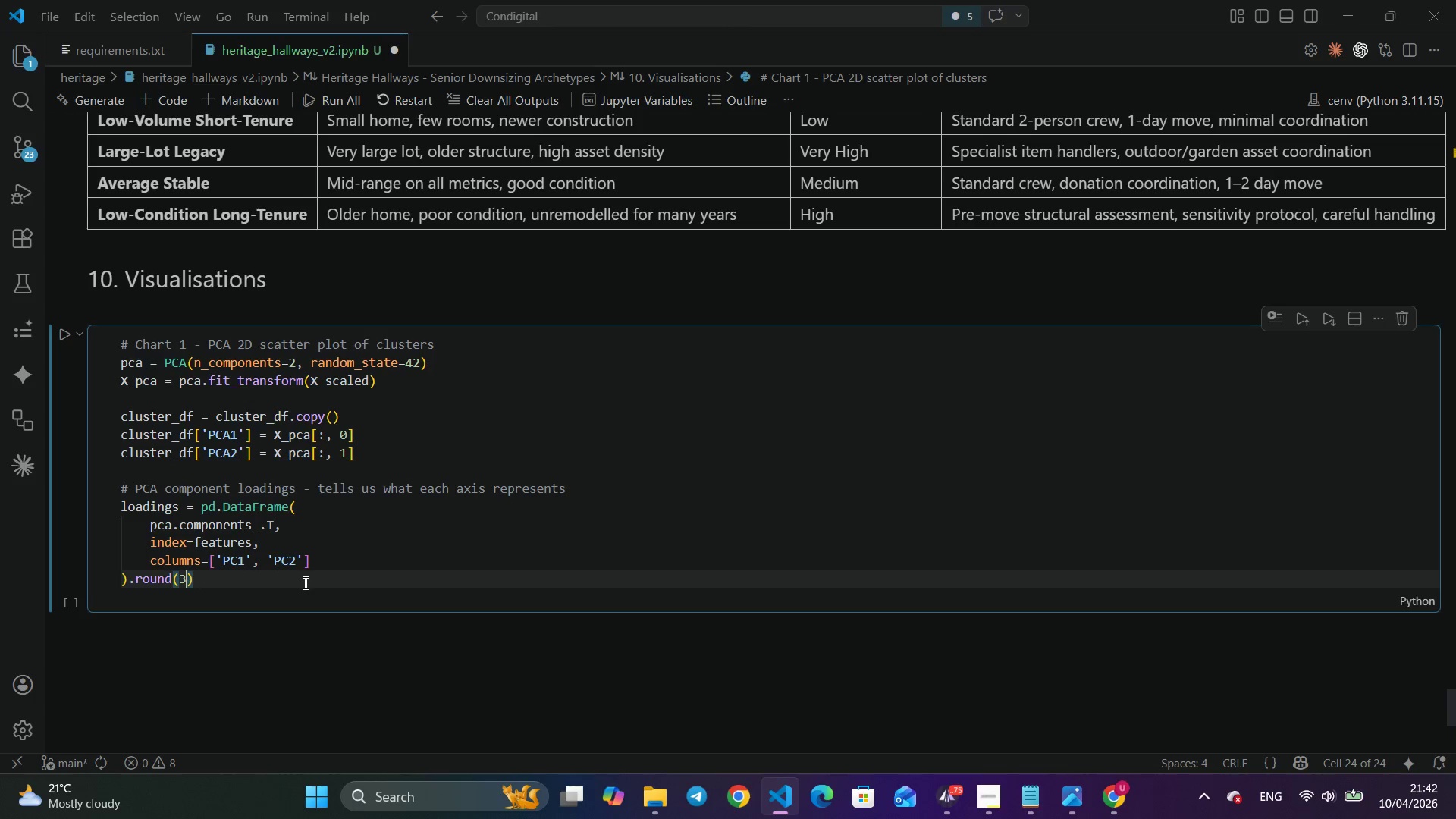 
wait(8.2)
 